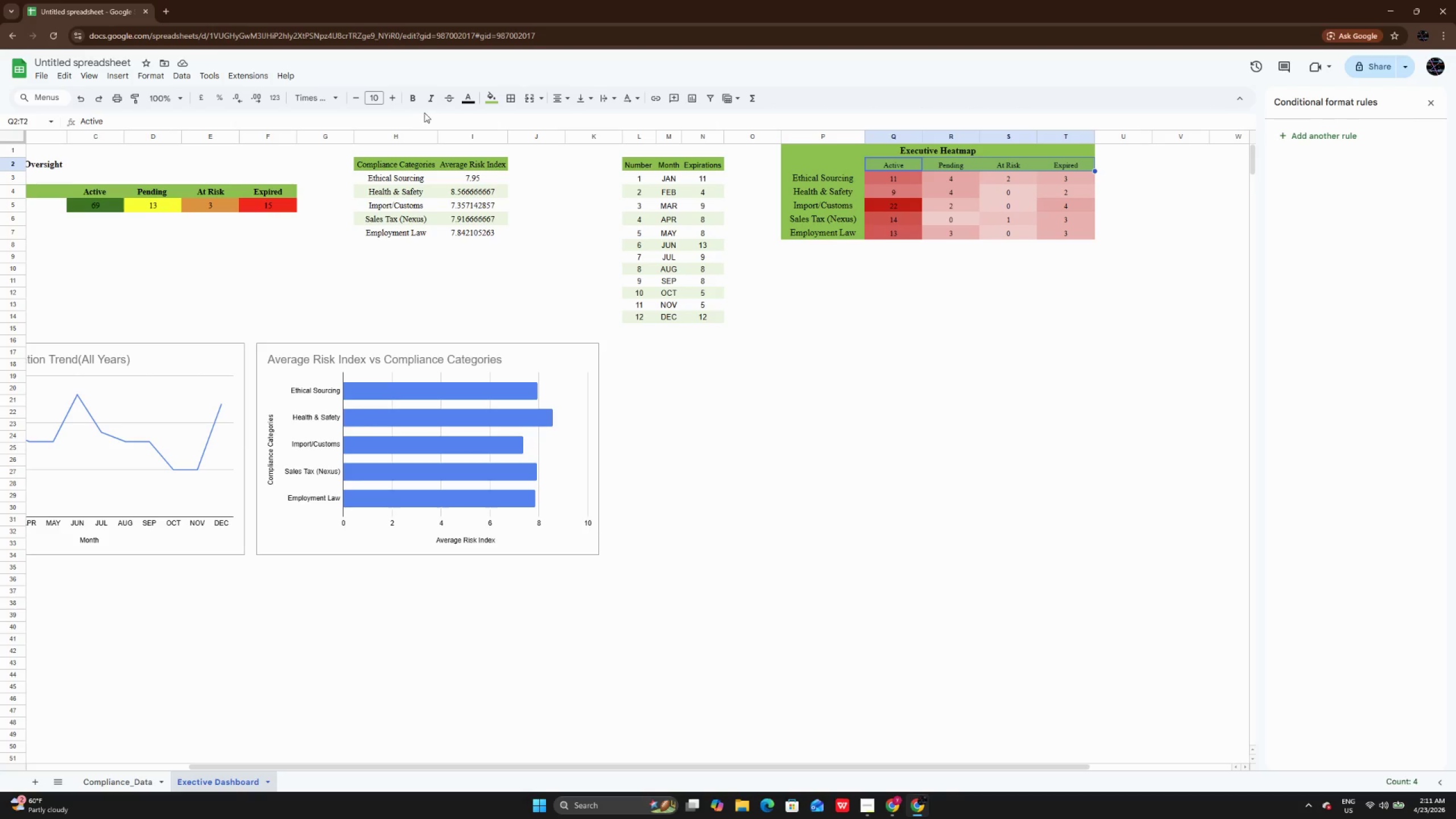 
left_click([388, 94])
 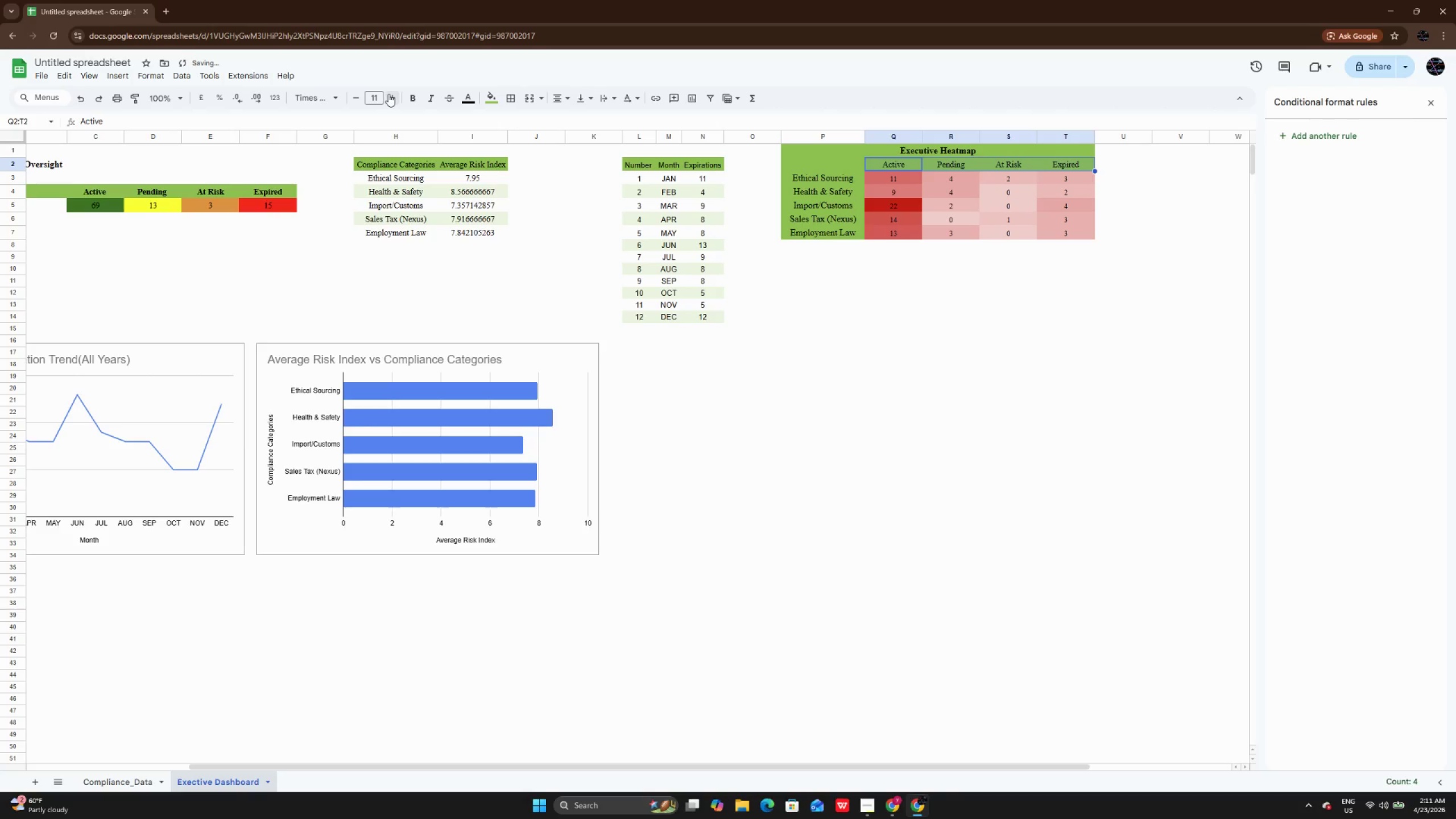 
left_click([388, 94])
 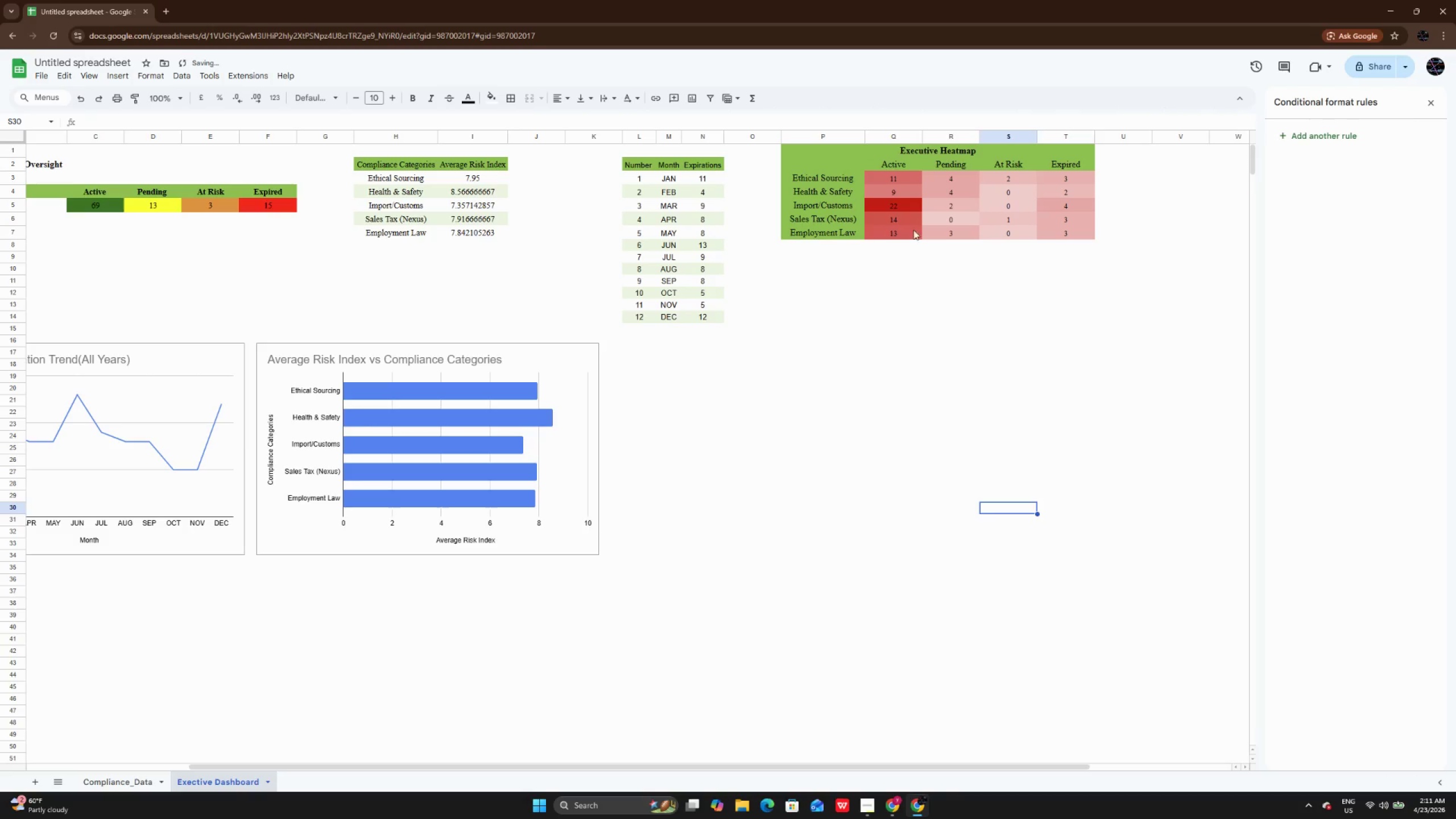 
left_click([920, 147])
 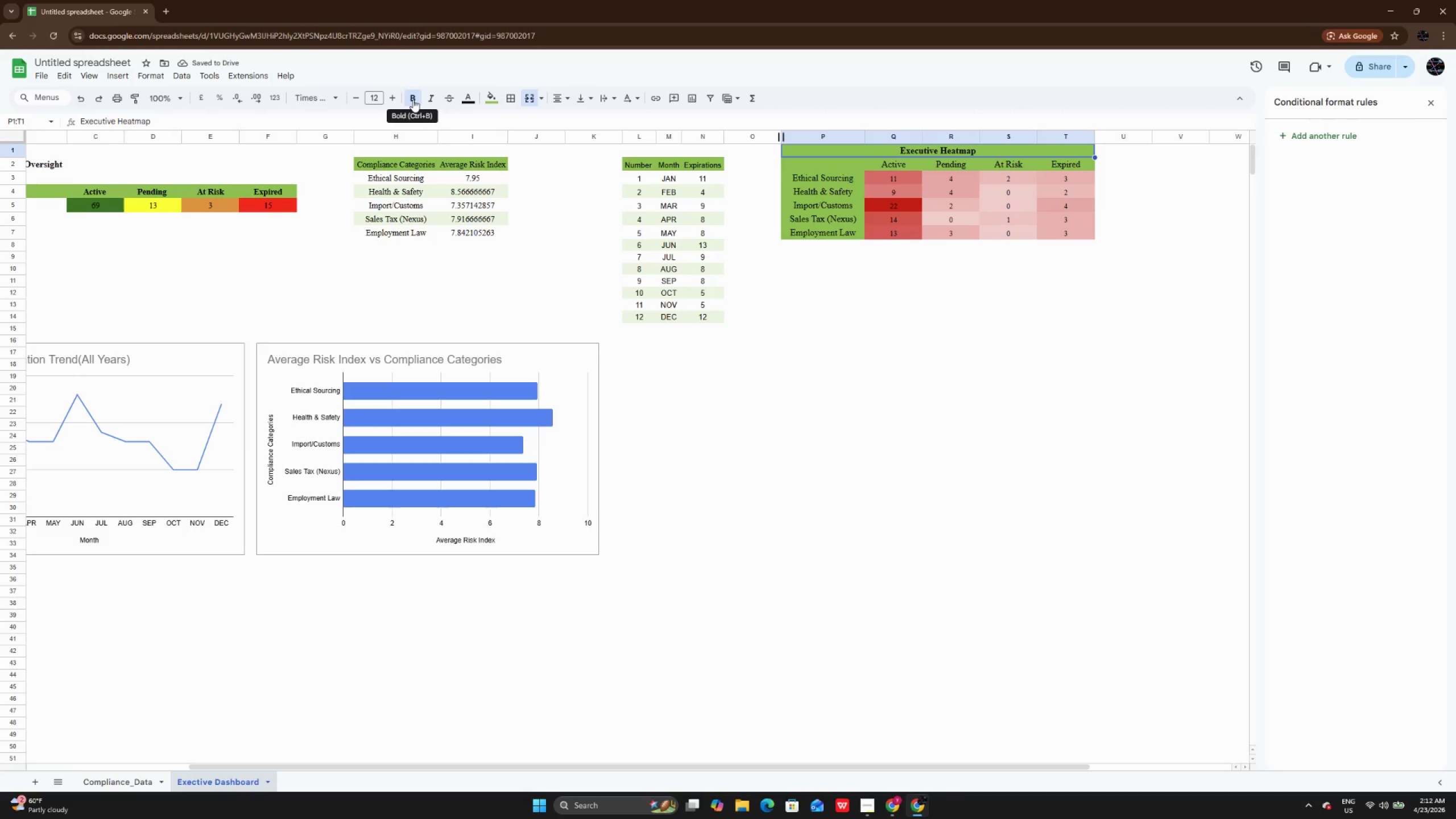 
left_click([397, 98])
 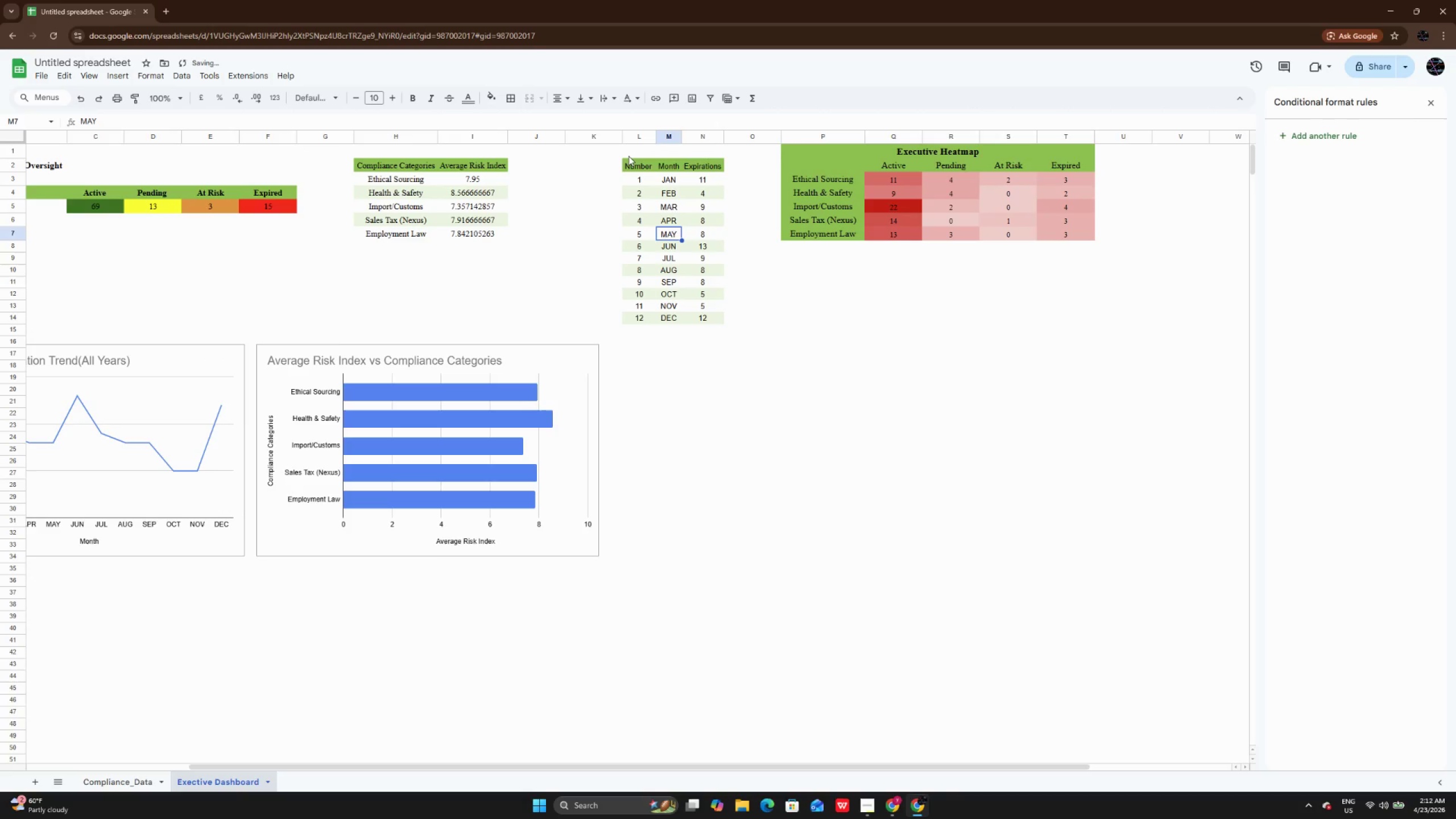 
left_click_drag(start_coordinate=[628, 159], to_coordinate=[702, 313])
 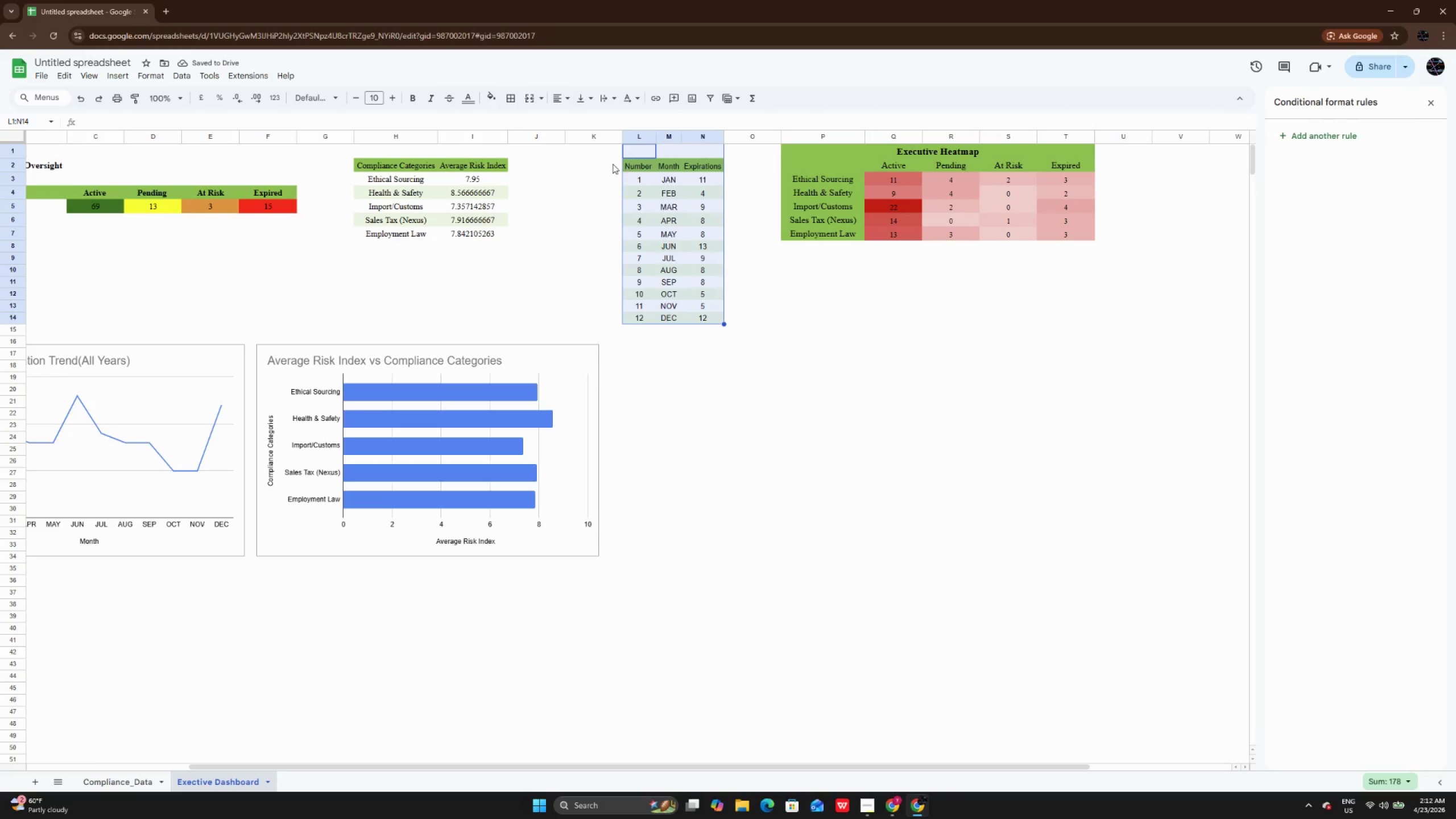 
left_click([610, 164])
 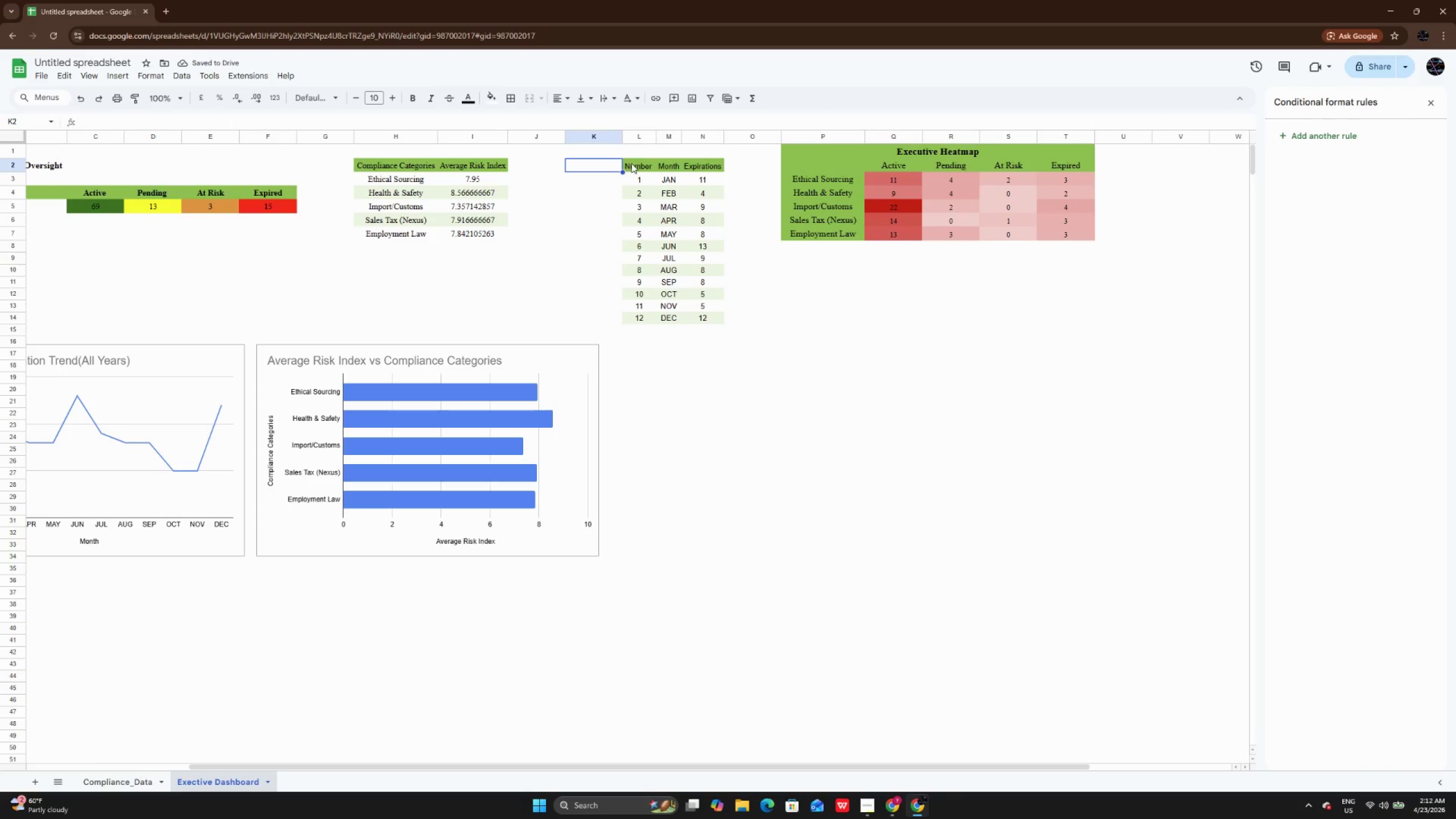 
left_click_drag(start_coordinate=[631, 163], to_coordinate=[701, 317])
 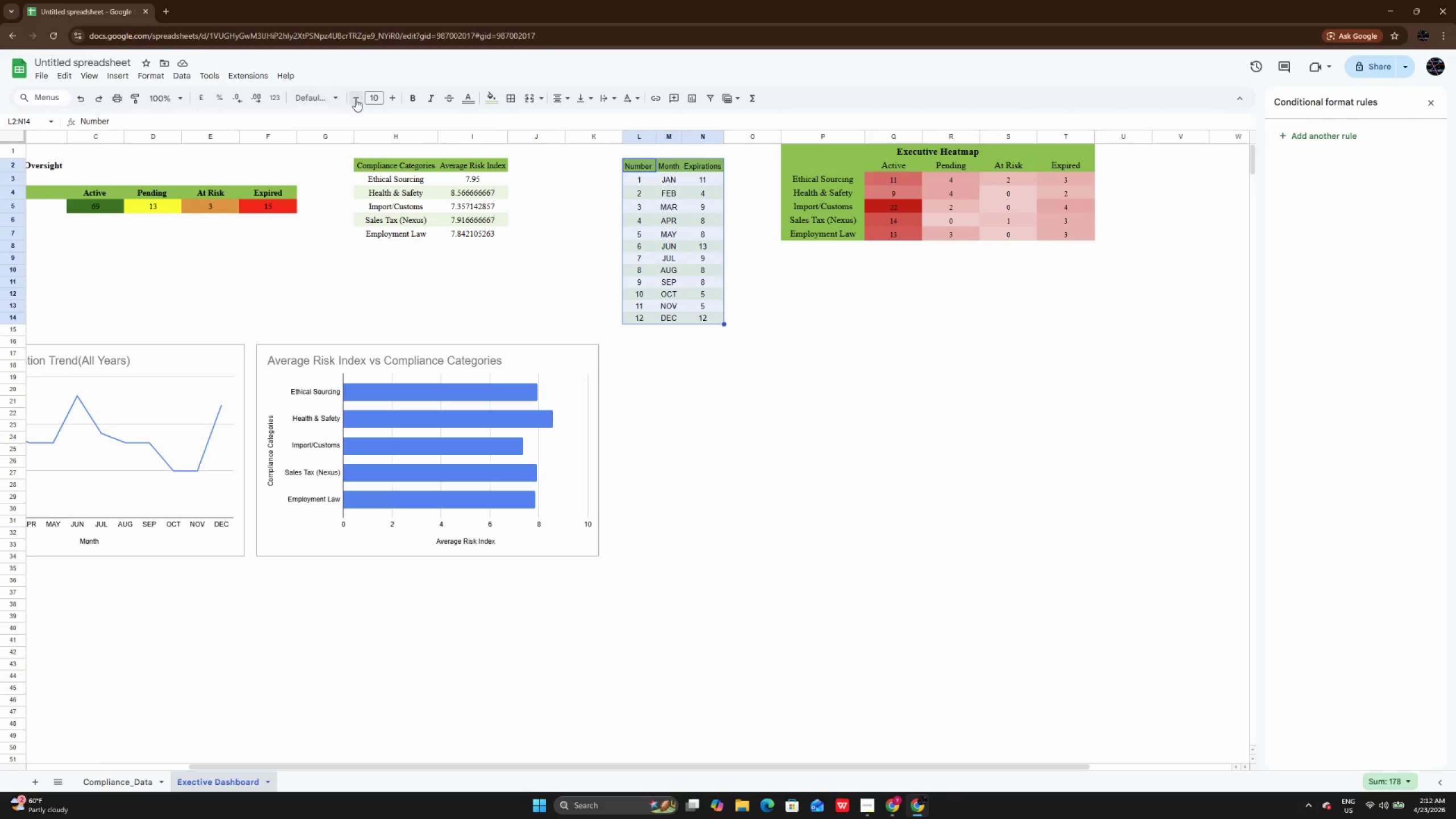 
left_click([328, 97])
 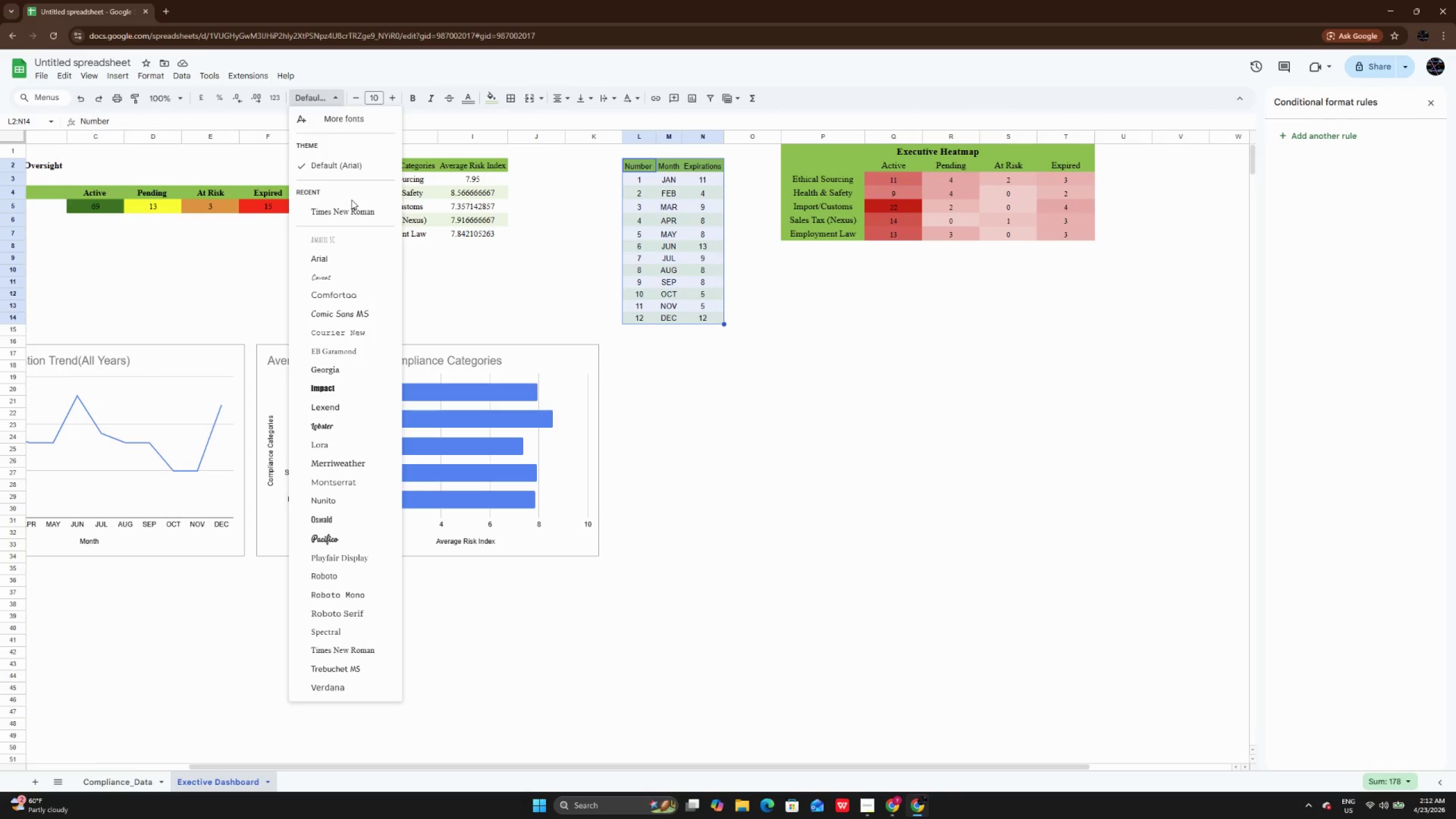 
double_click([351, 208])
 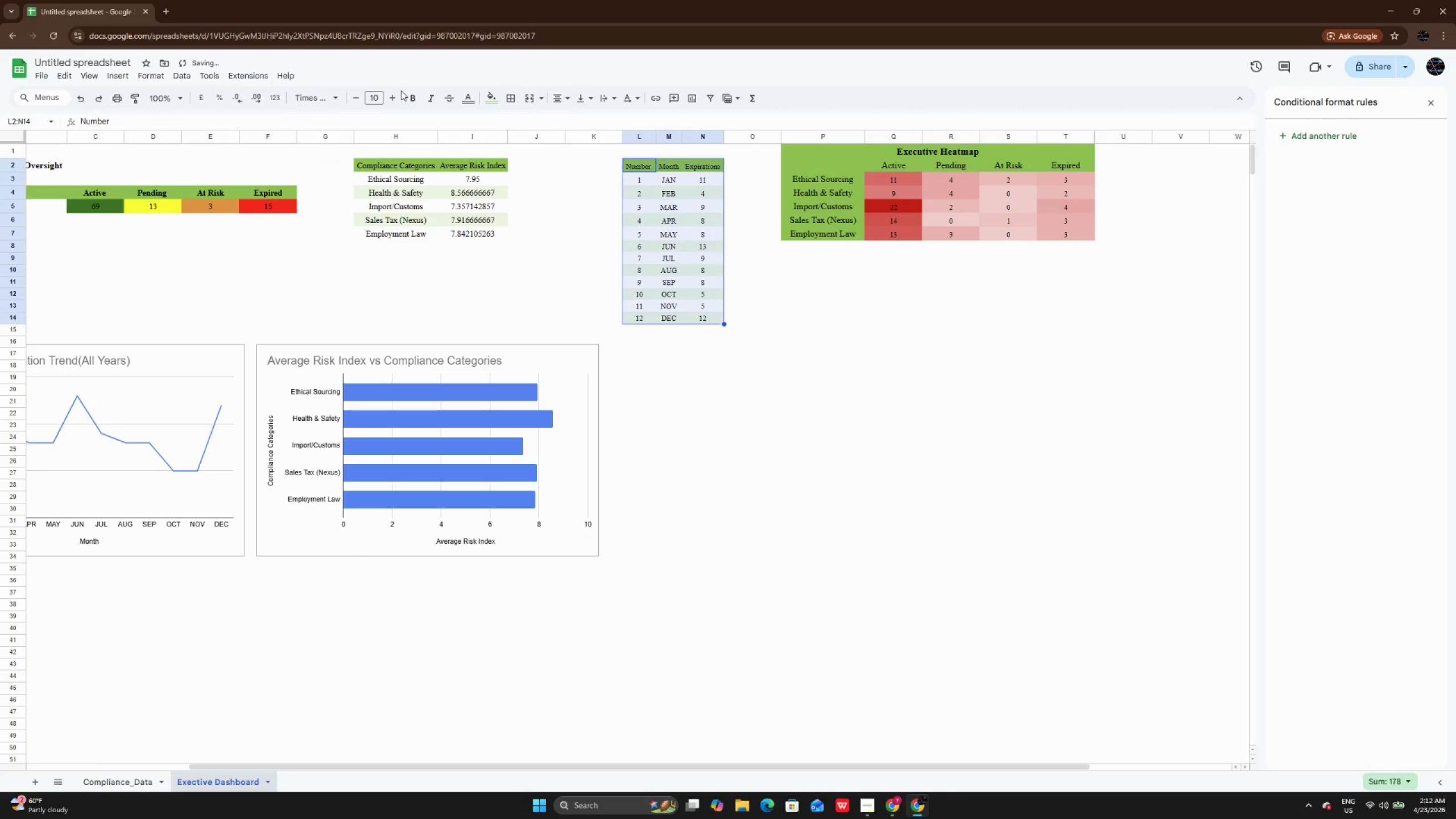 
left_click([398, 93])
 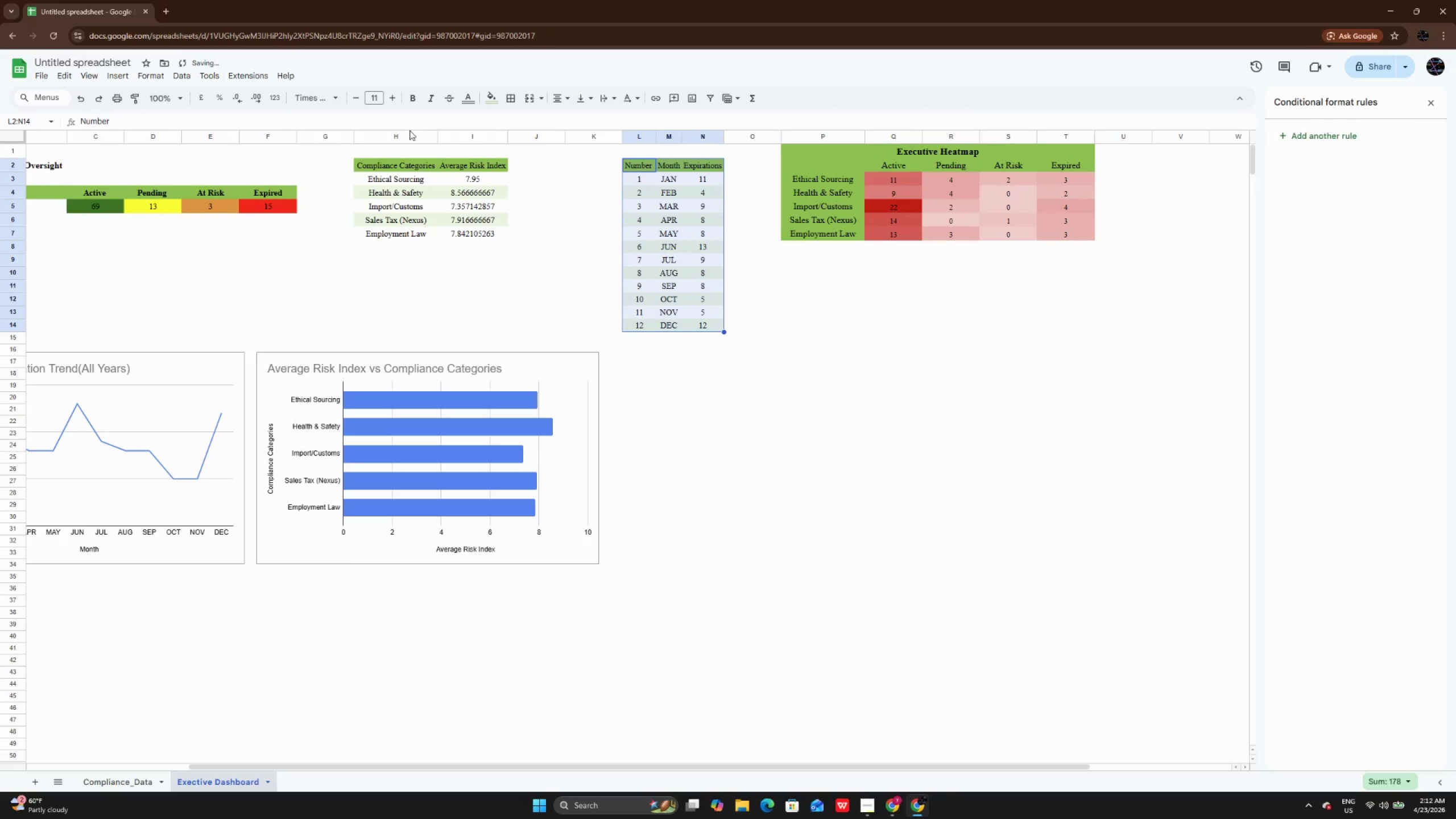 
left_click([394, 96])
 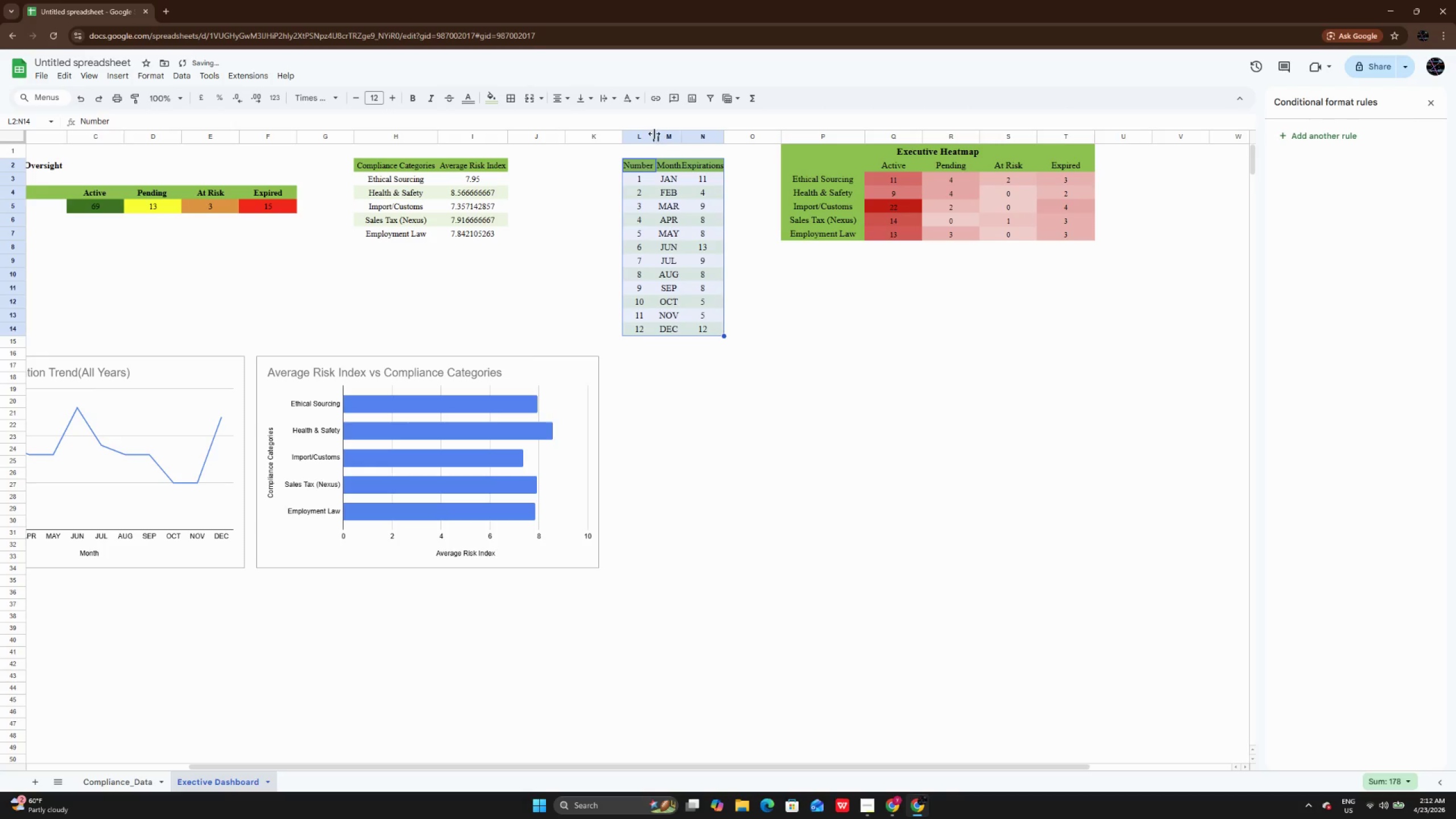 
double_click([654, 134])
 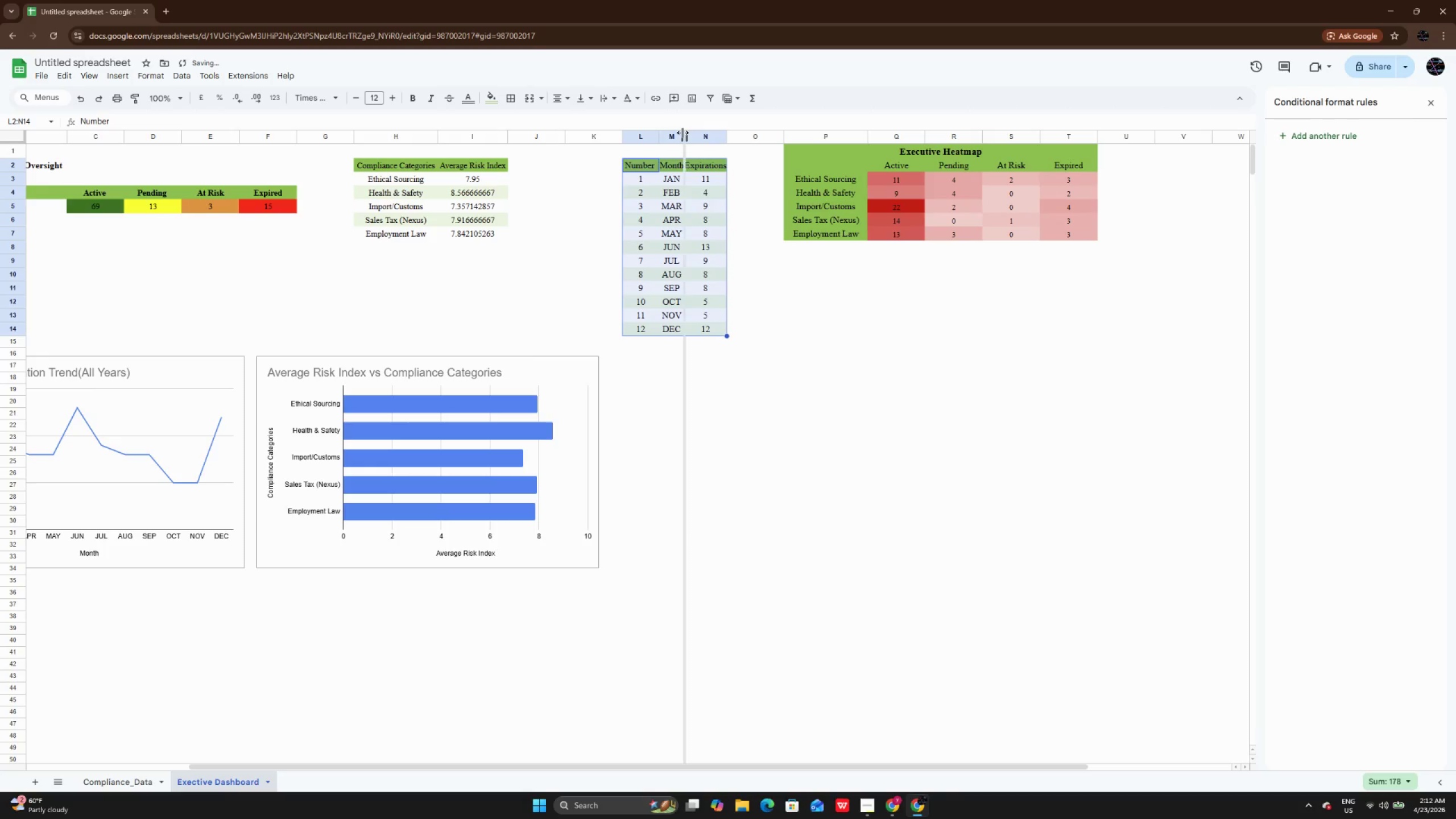 
double_click([682, 133])
 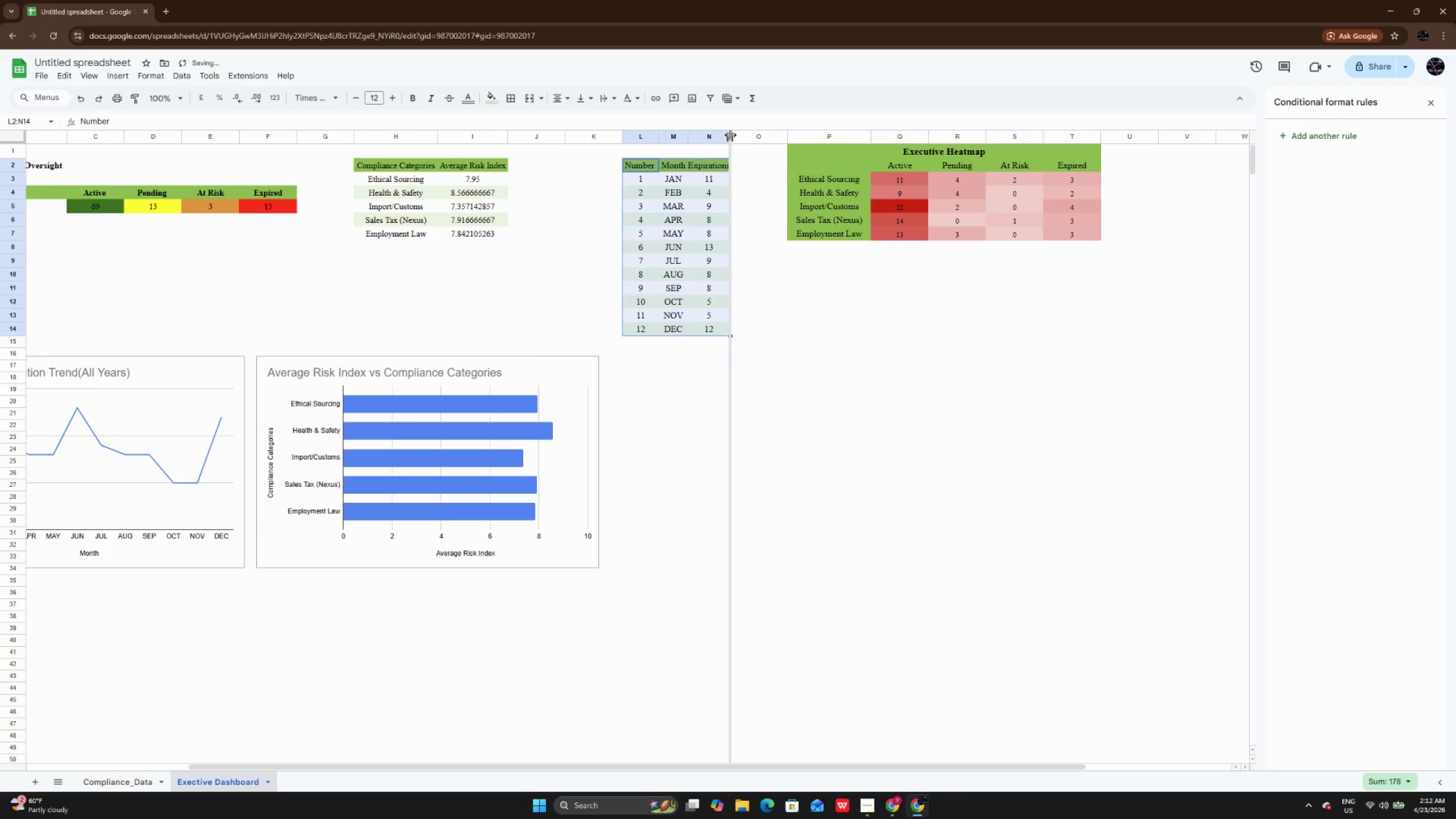 
double_click([730, 135])
 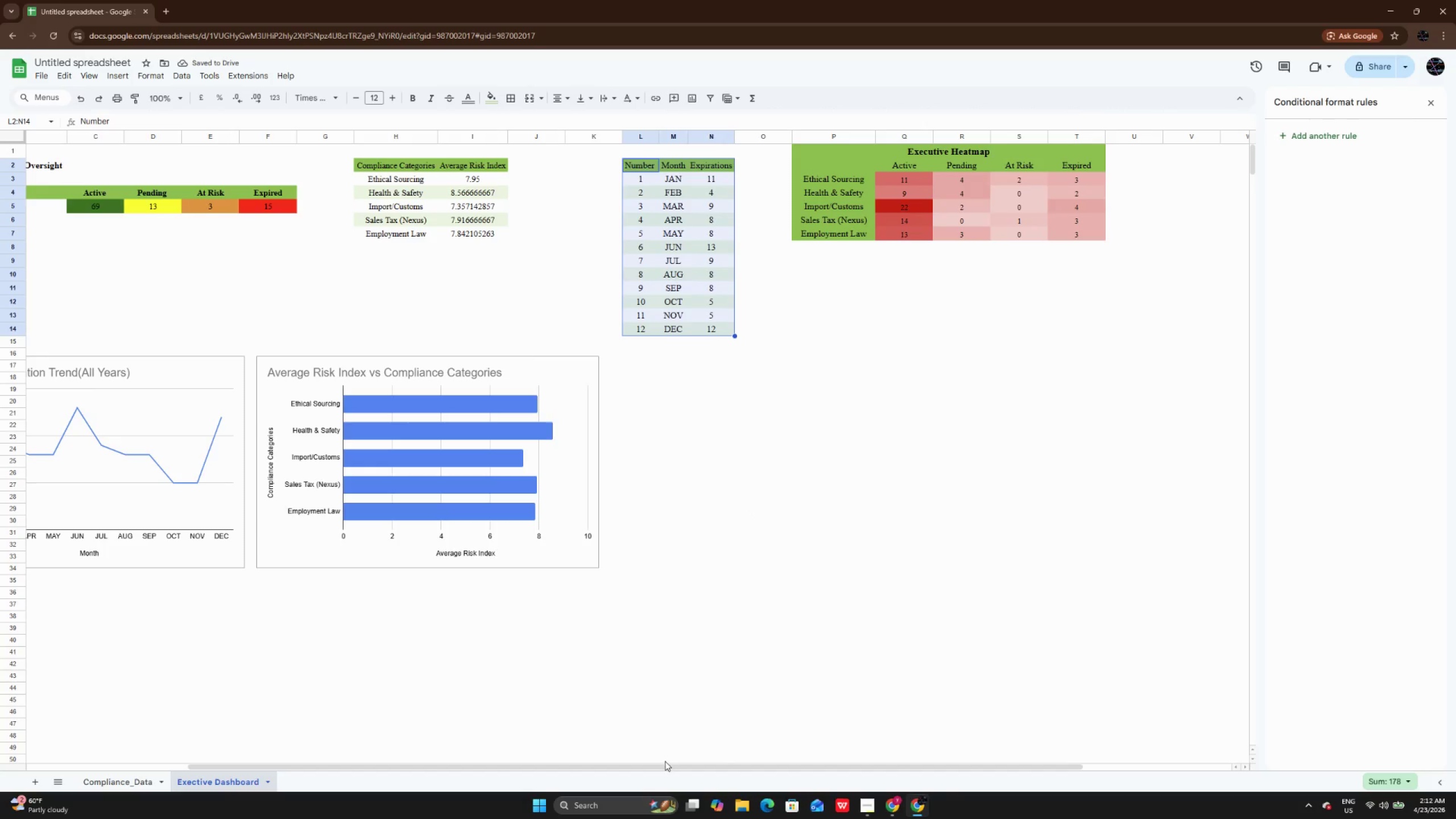 
left_click_drag(start_coordinate=[667, 763], to_coordinate=[628, 763])
 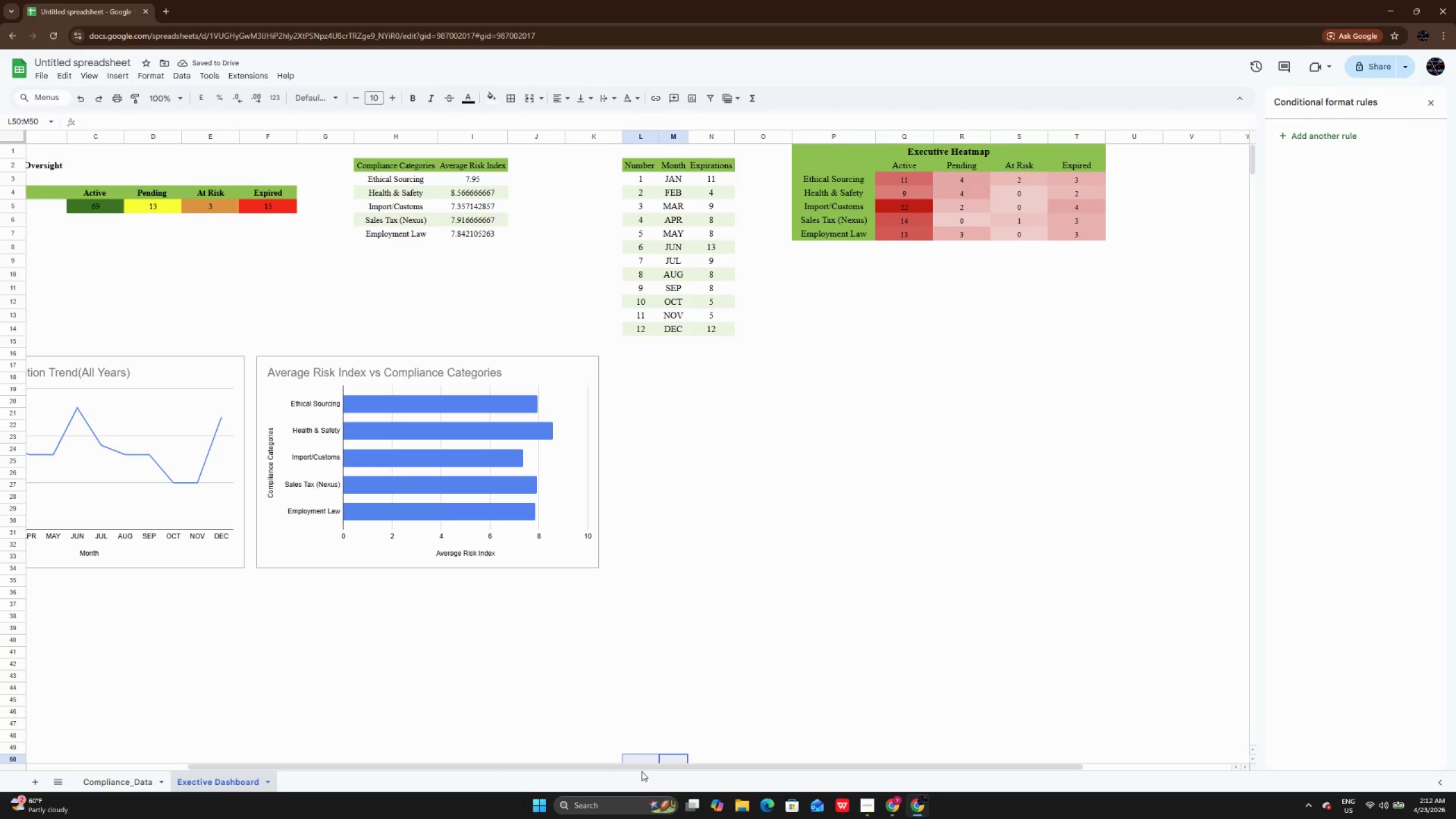 
left_click_drag(start_coordinate=[642, 771], to_coordinate=[554, 759])
 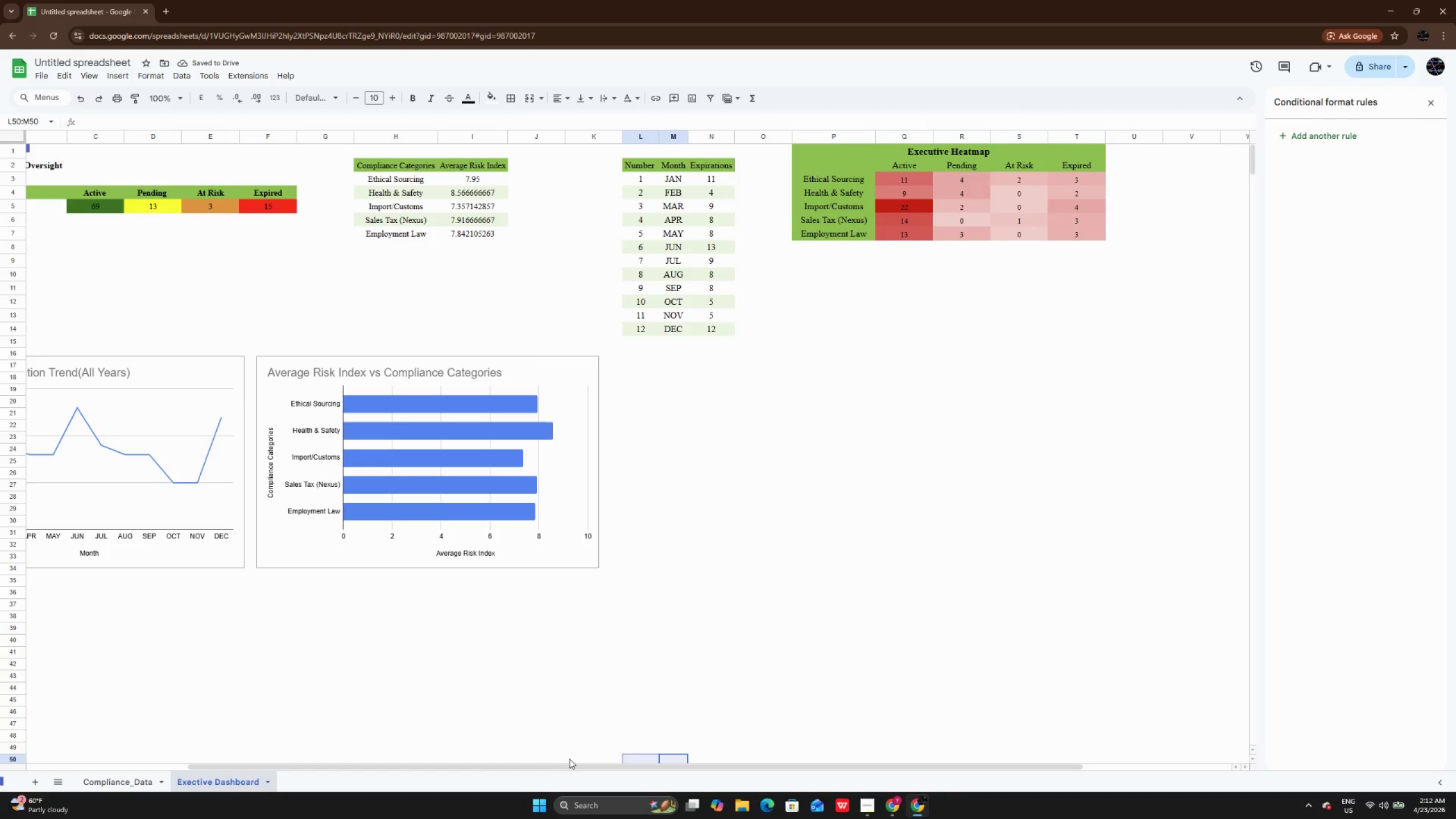 
left_click_drag(start_coordinate=[569, 759], to_coordinate=[569, 762])
 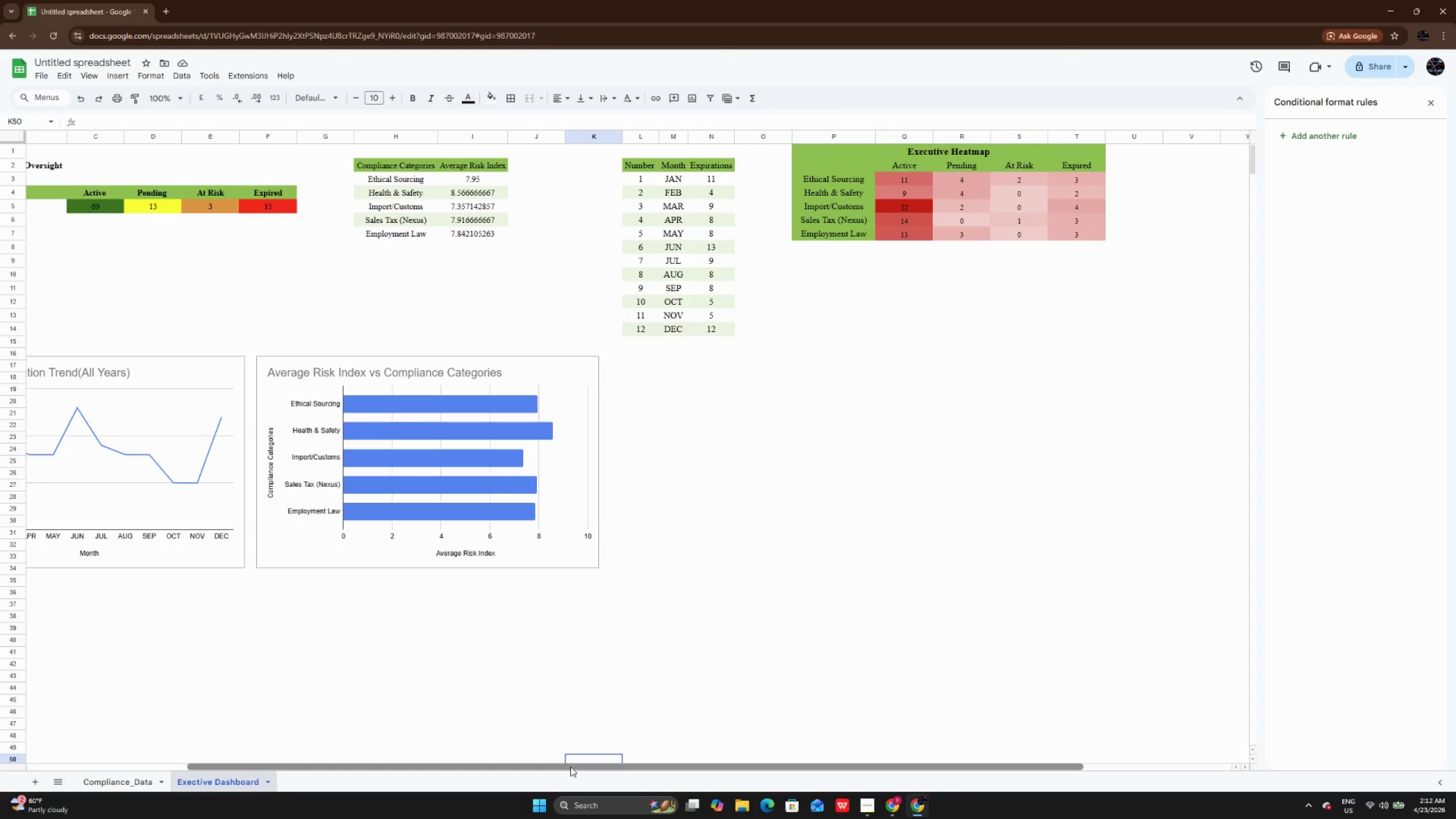 
left_click_drag(start_coordinate=[570, 767], to_coordinate=[279, 734])
 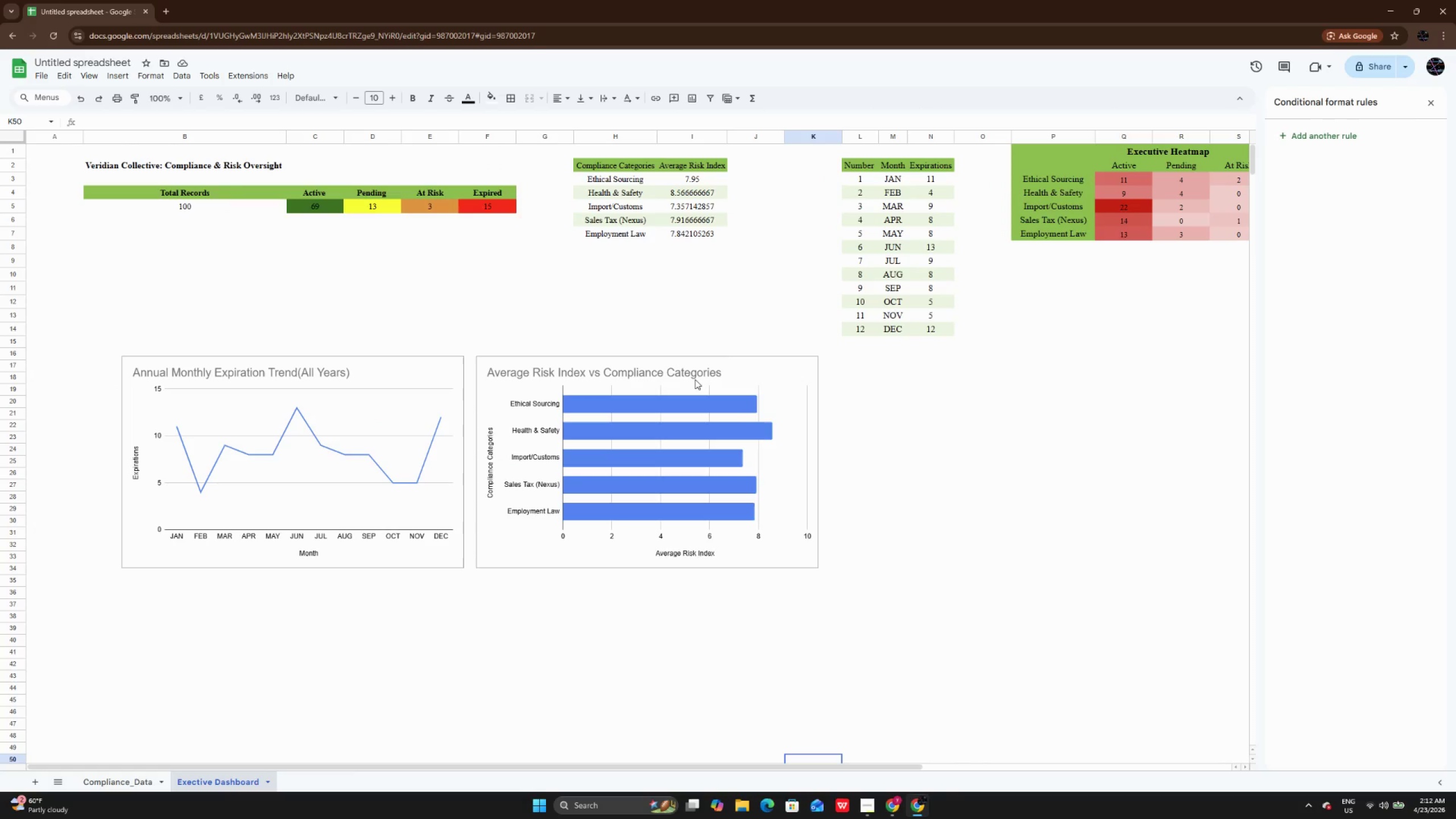 
left_click([763, 367])
 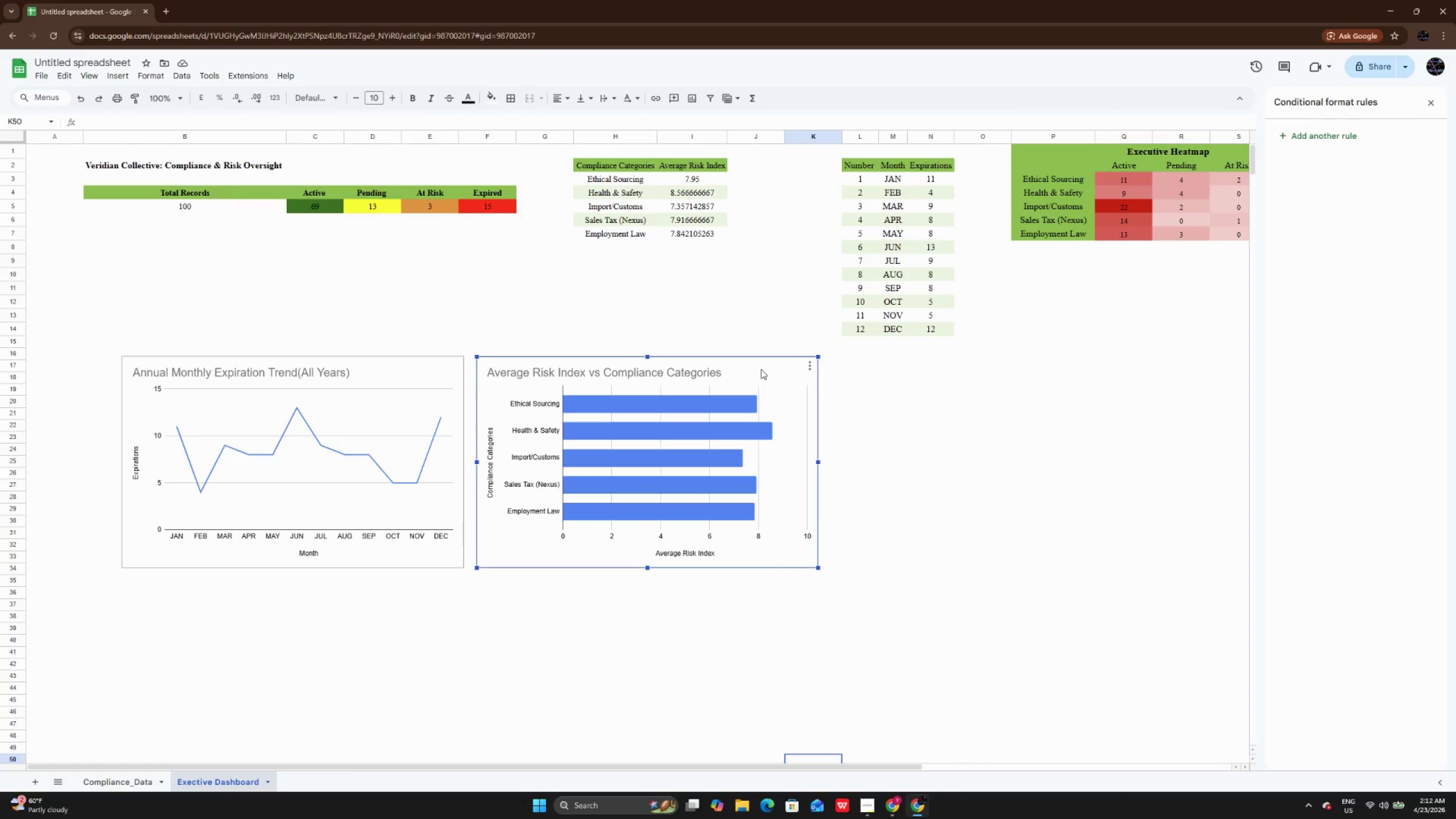 
left_click_drag(start_coordinate=[761, 369], to_coordinate=[1035, 375])
 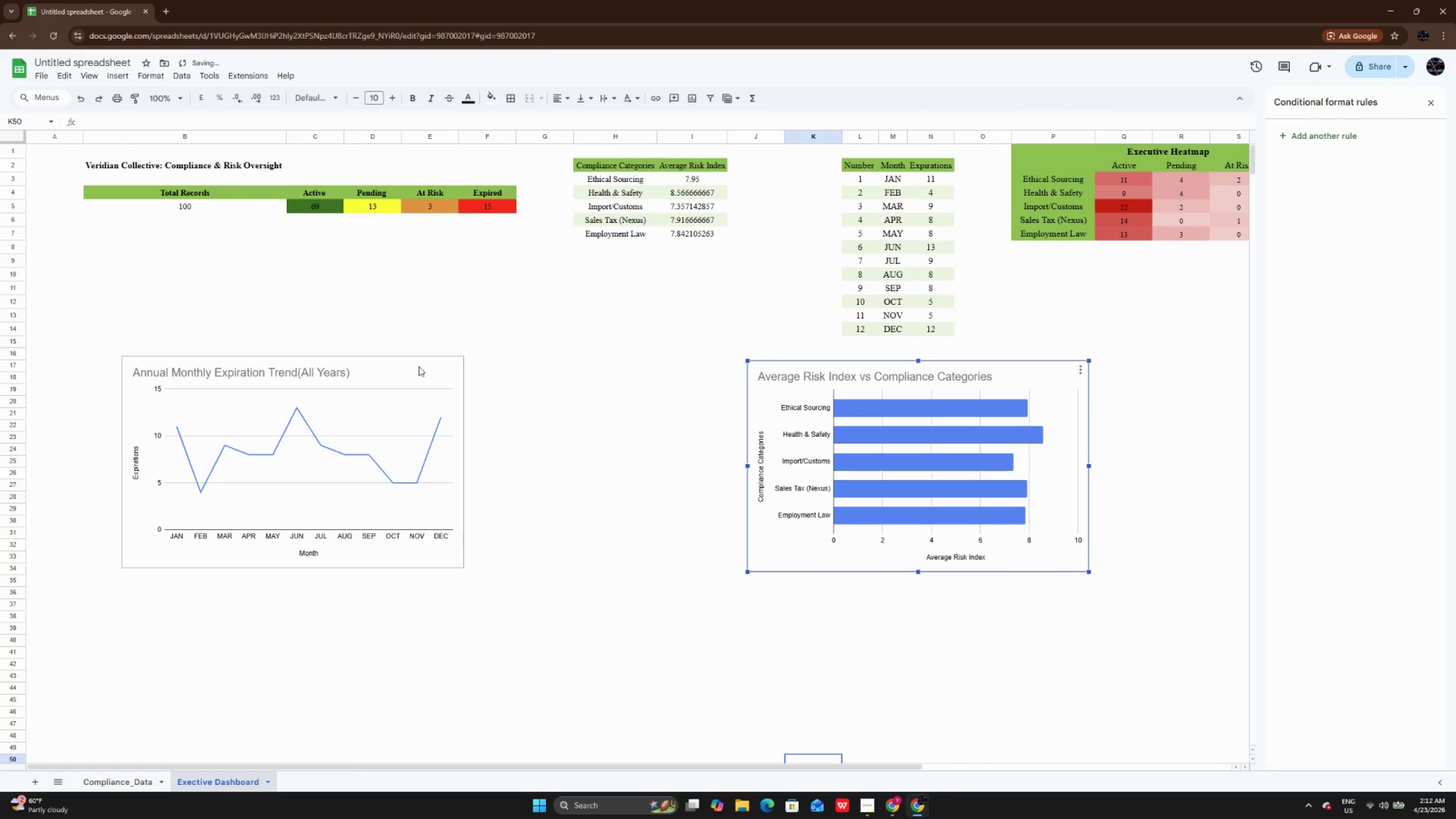 
left_click_drag(start_coordinate=[415, 362], to_coordinate=[428, 365])
 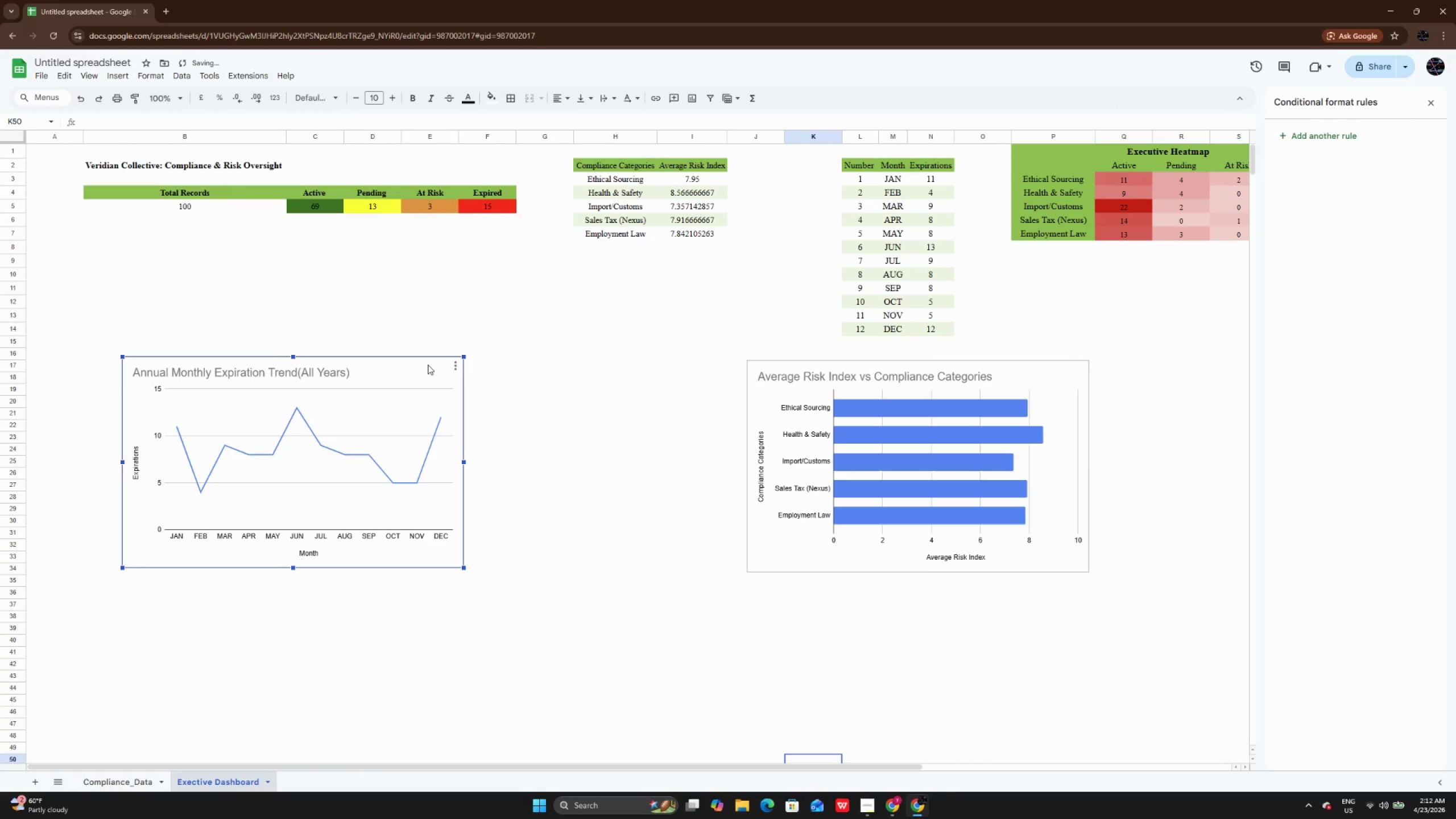 
left_click([428, 365])
 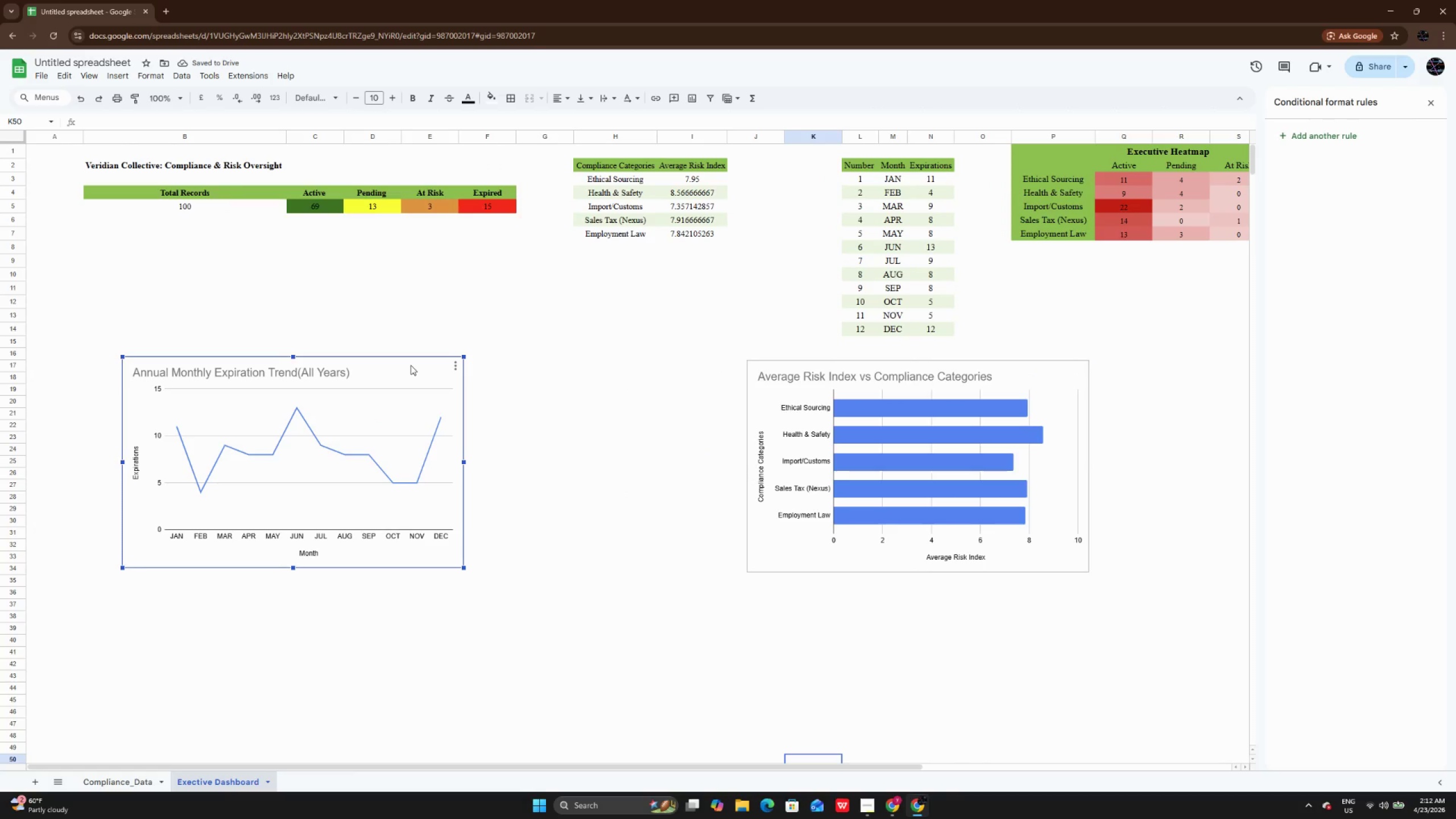 
left_click_drag(start_coordinate=[411, 365], to_coordinate=[577, 373])
 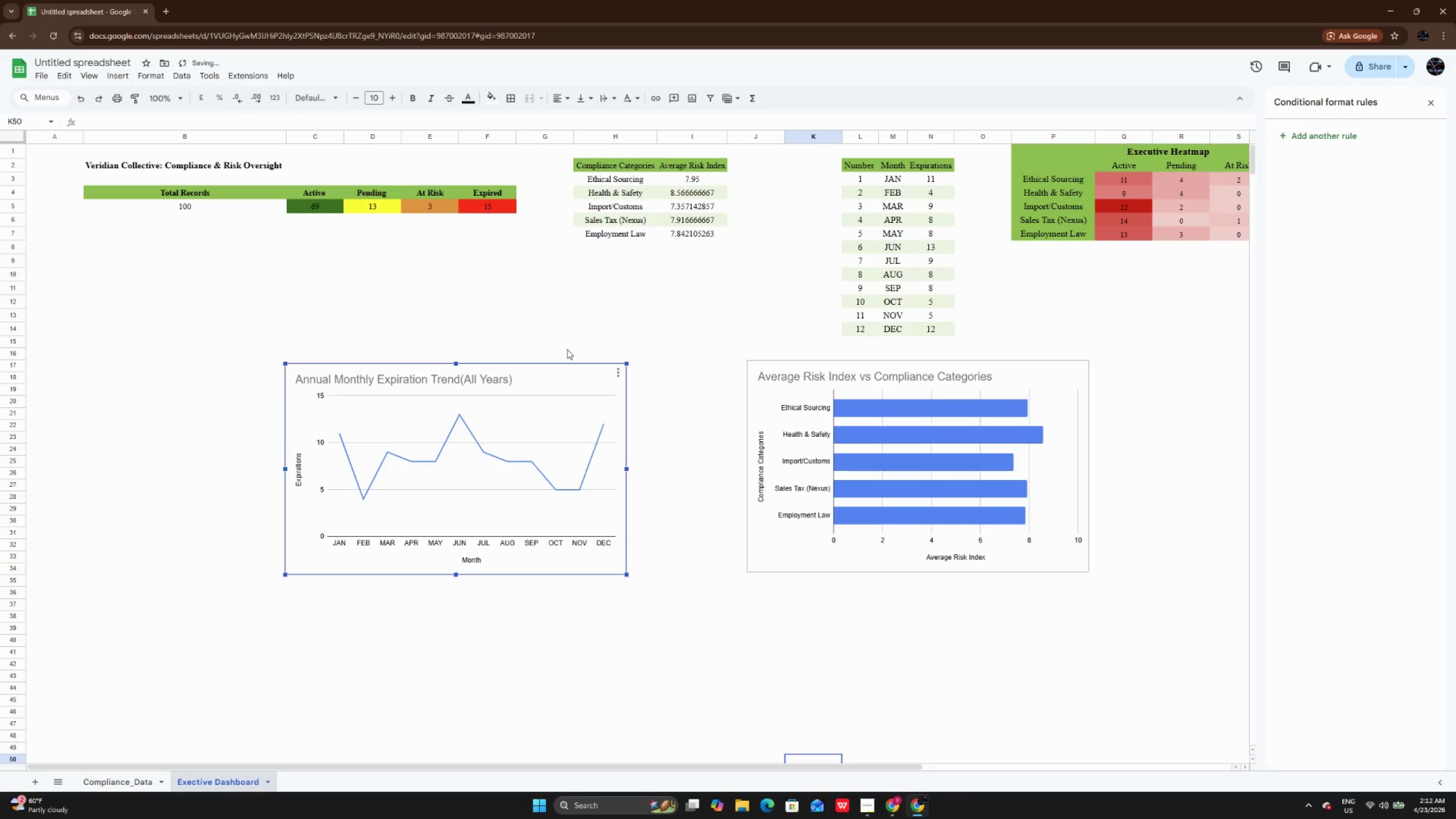 
left_click_drag(start_coordinate=[564, 374], to_coordinate=[671, 367])
 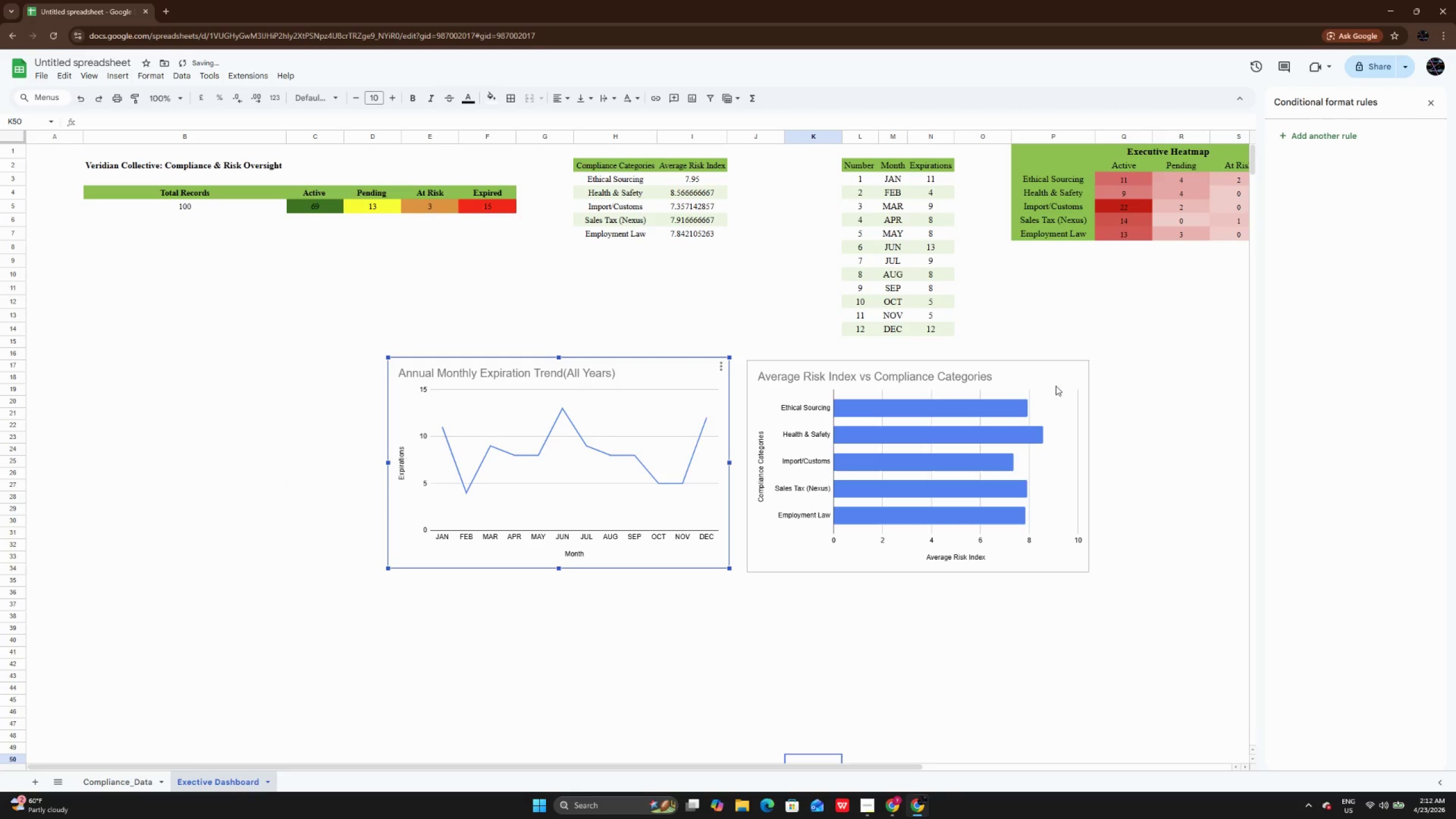 
left_click([1043, 378])
 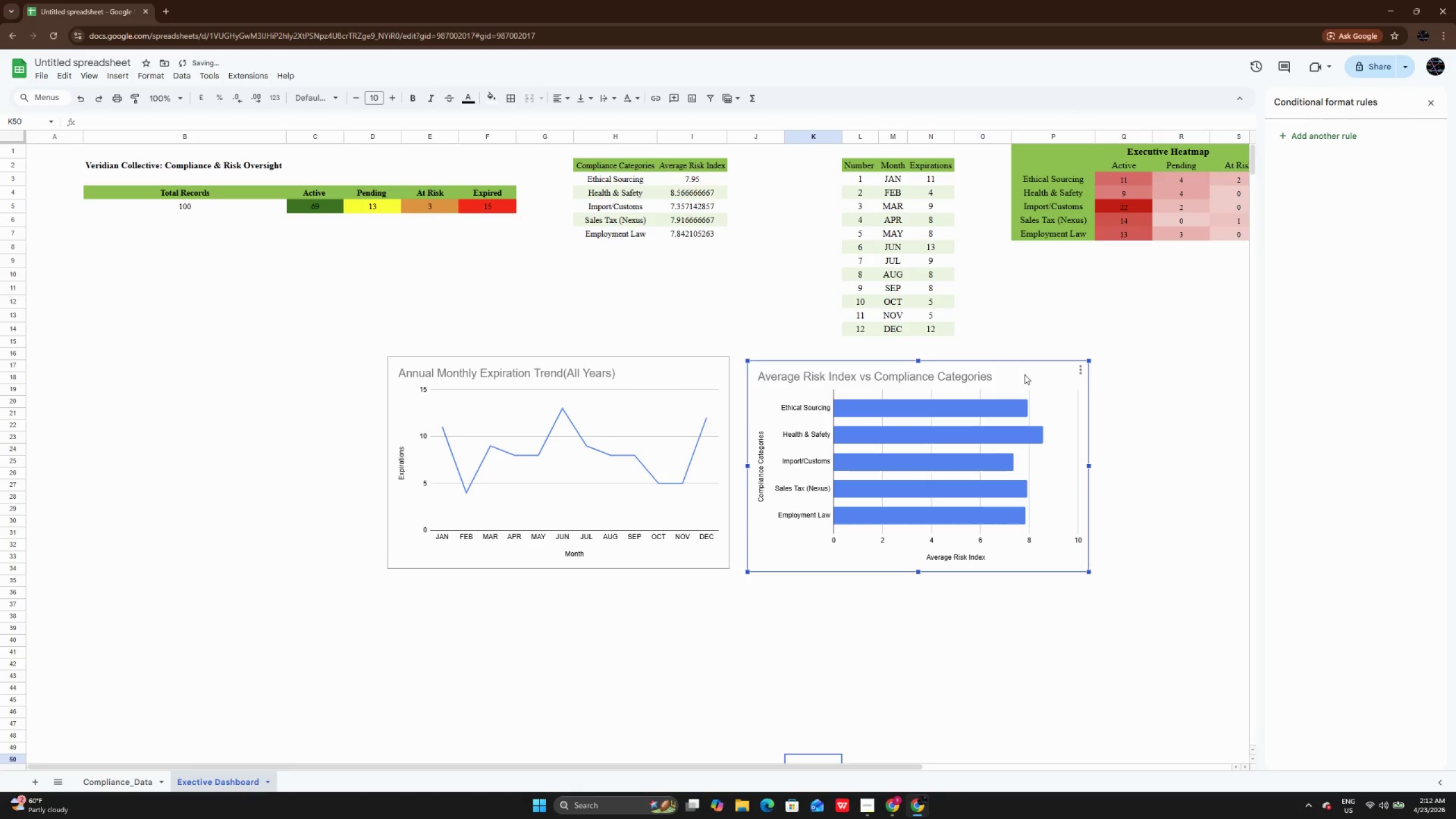 
left_click_drag(start_coordinate=[1024, 374], to_coordinate=[1157, 382])
 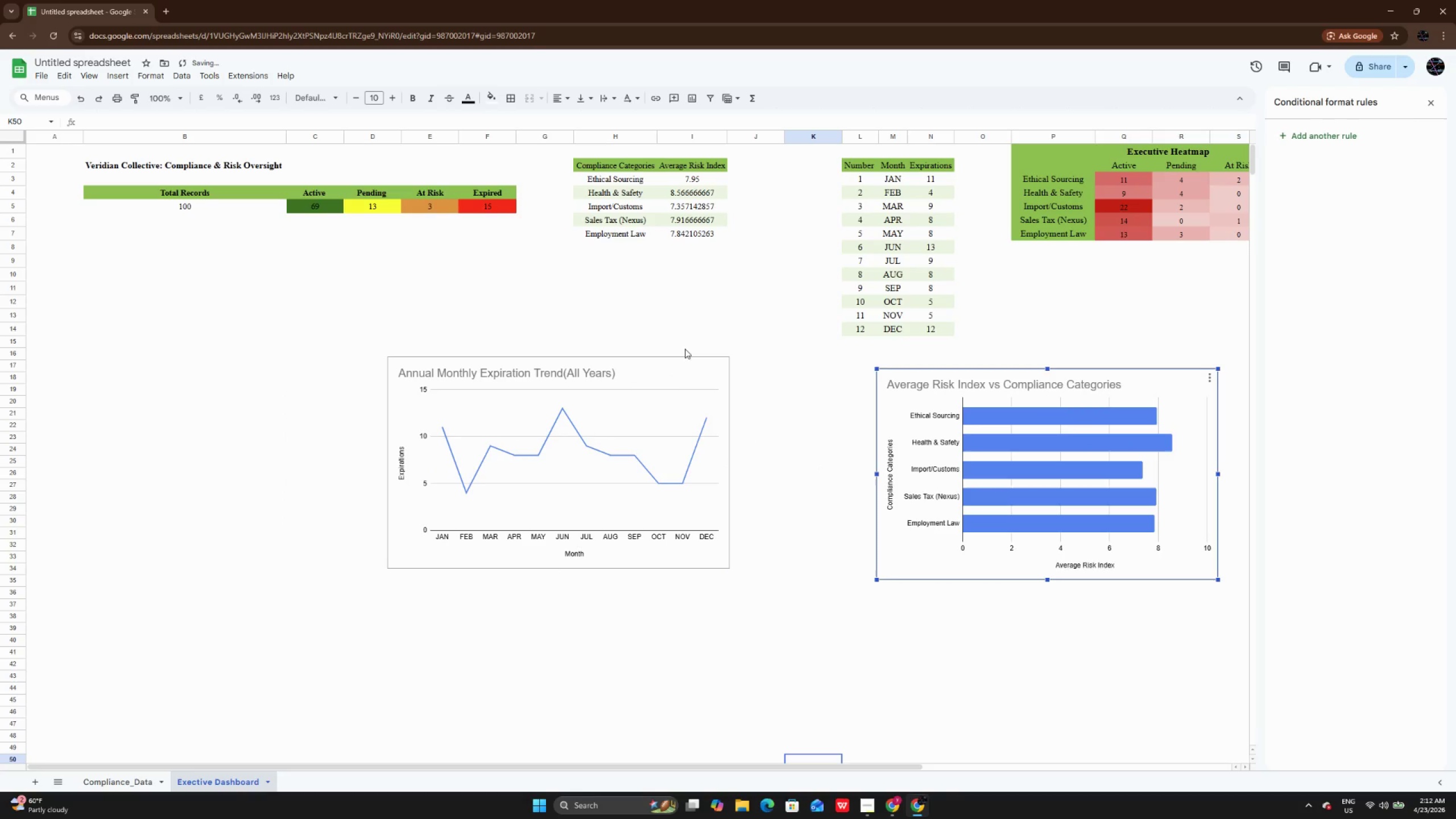 
left_click([672, 367])
 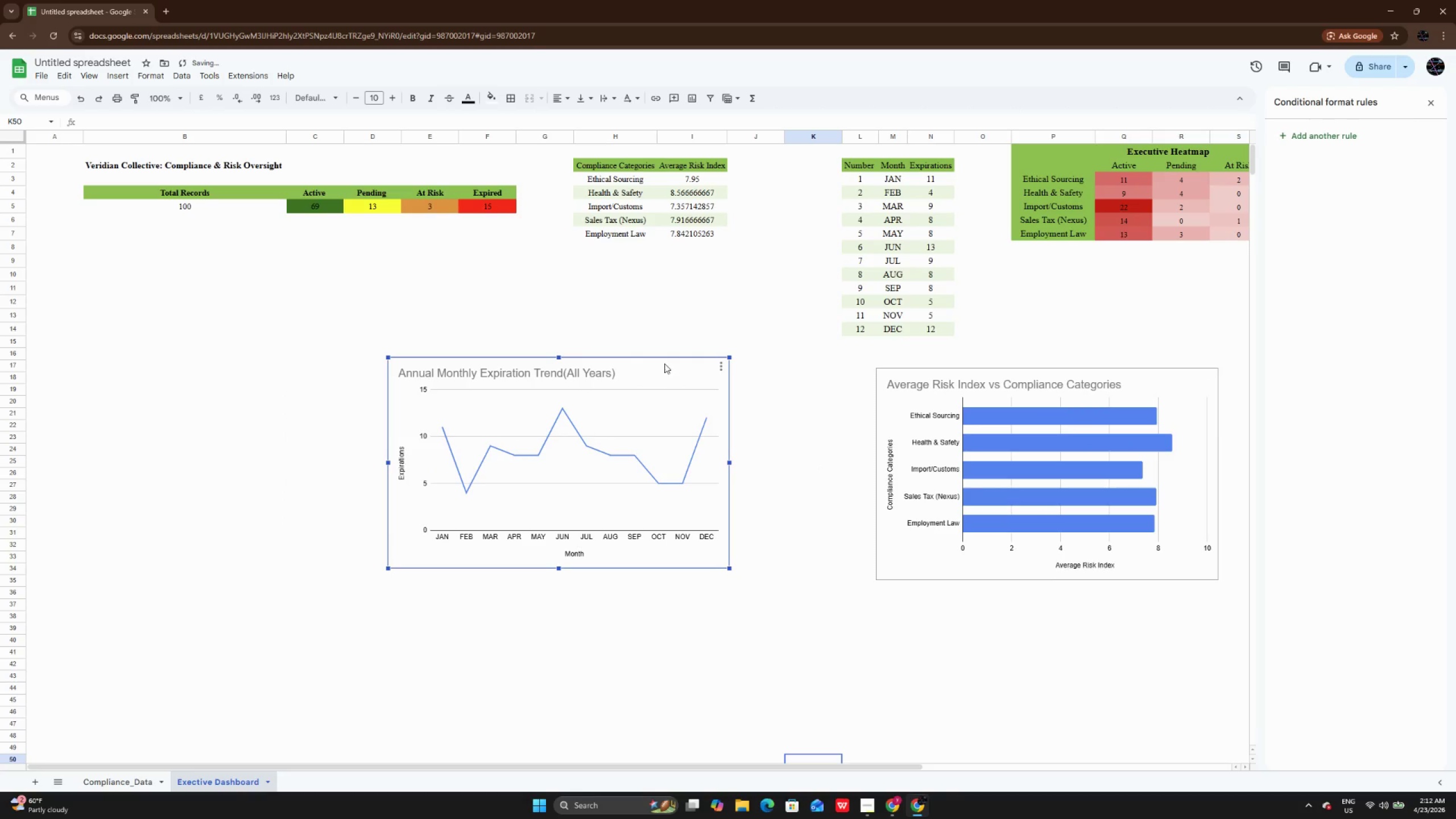 
left_click_drag(start_coordinate=[664, 363], to_coordinate=[796, 373])
 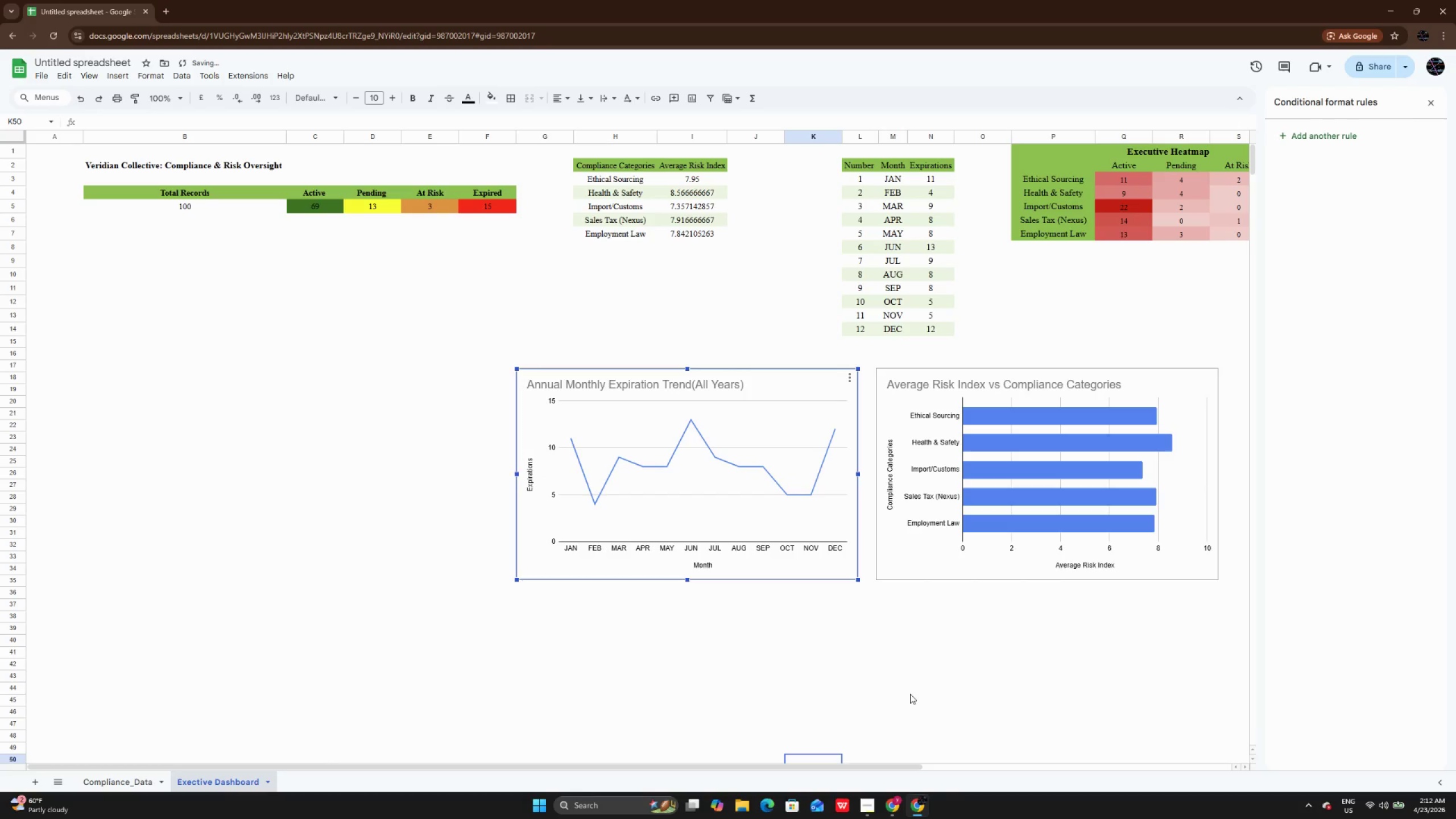 
left_click([910, 694])
 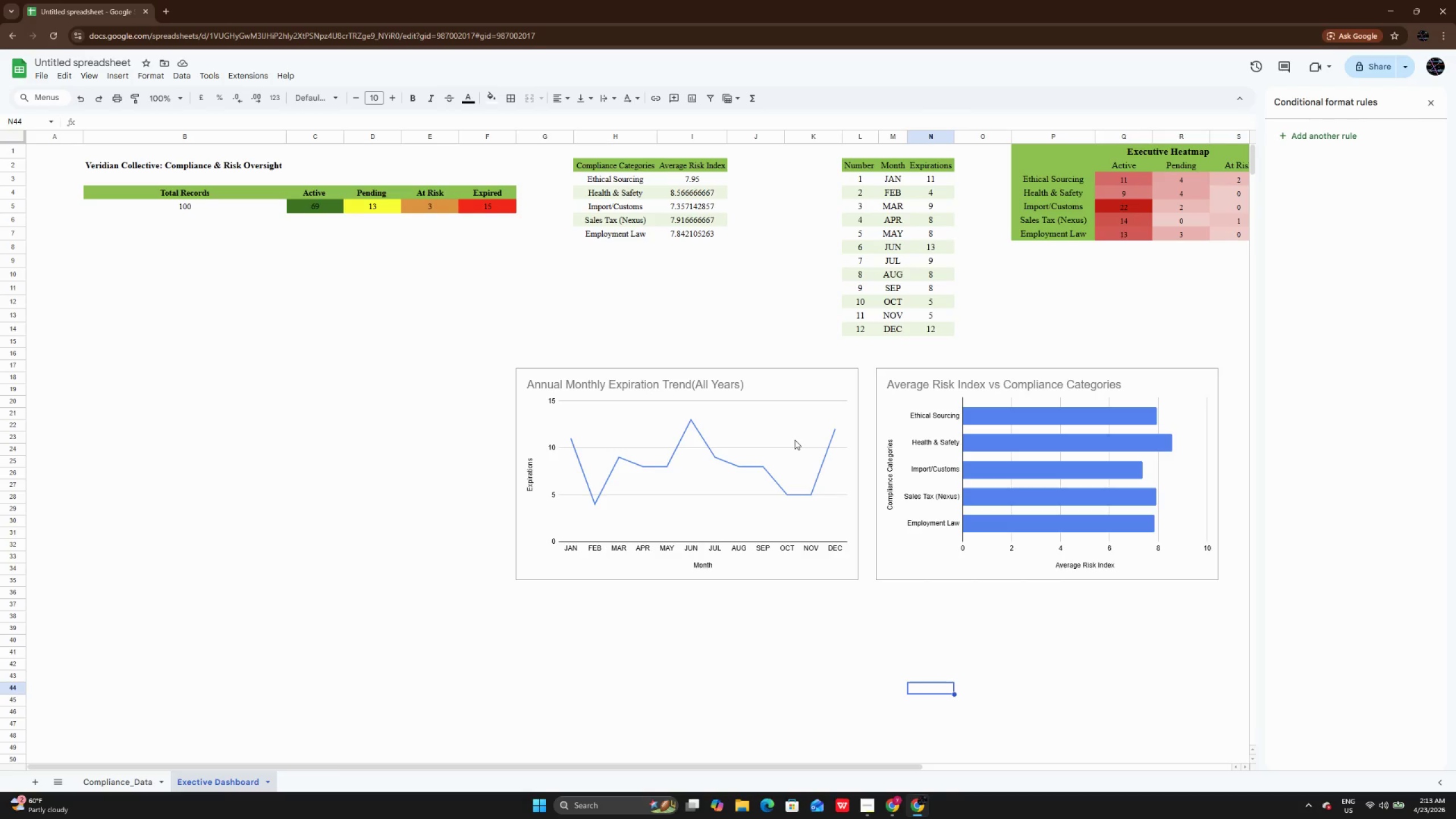 
wait(17.49)
 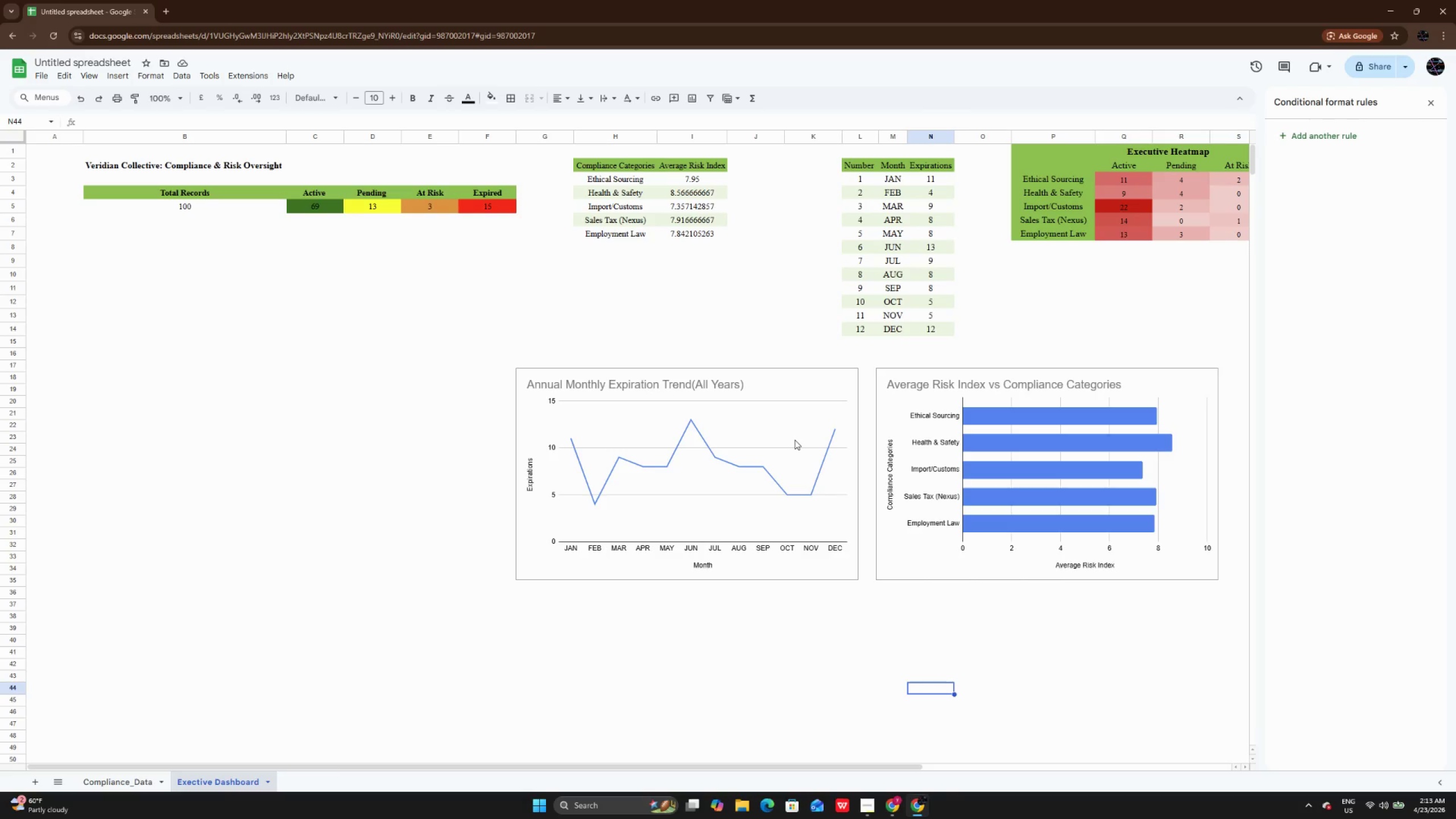 
left_click([169, 386])
 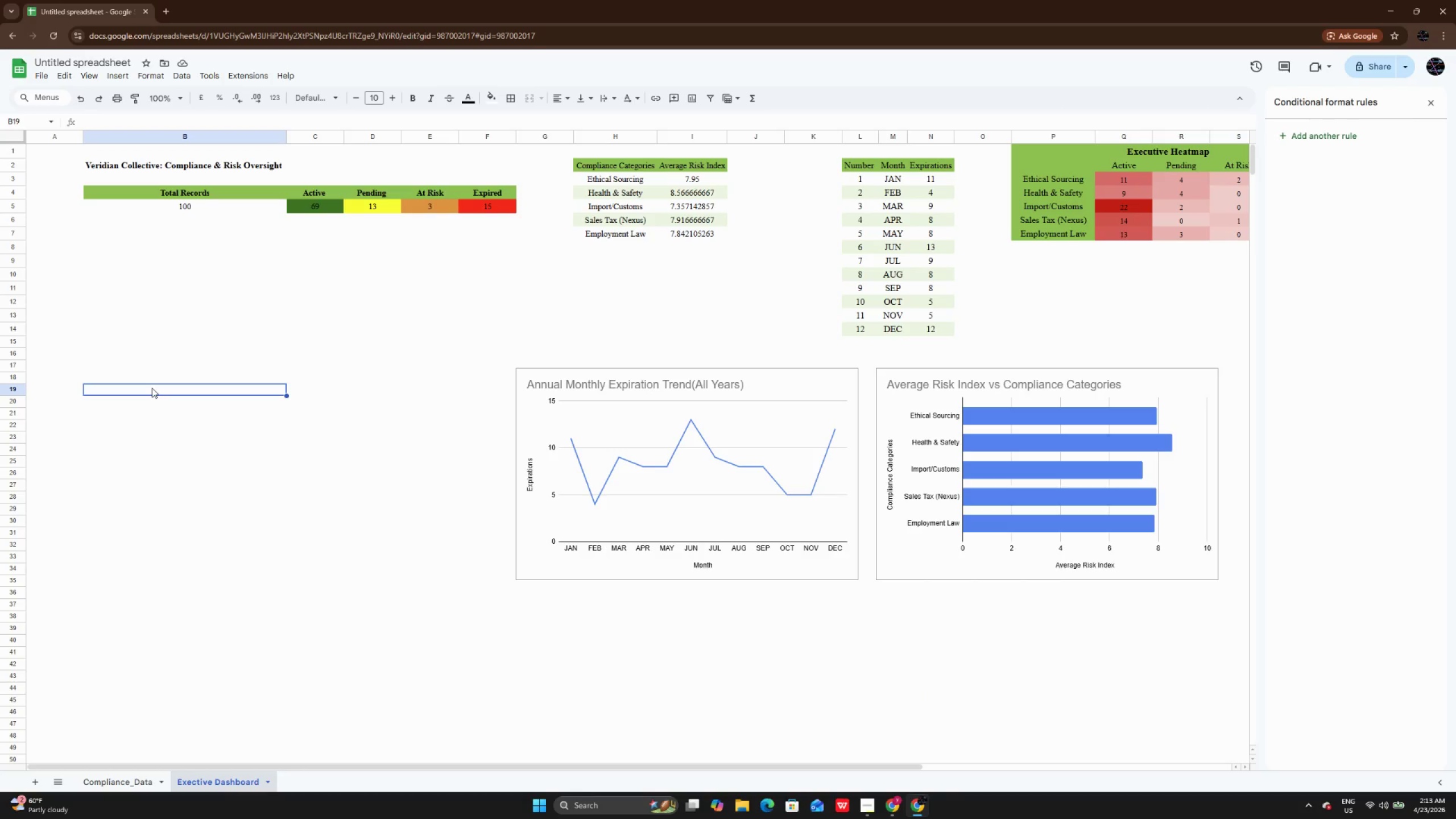 
double_click([152, 388])
 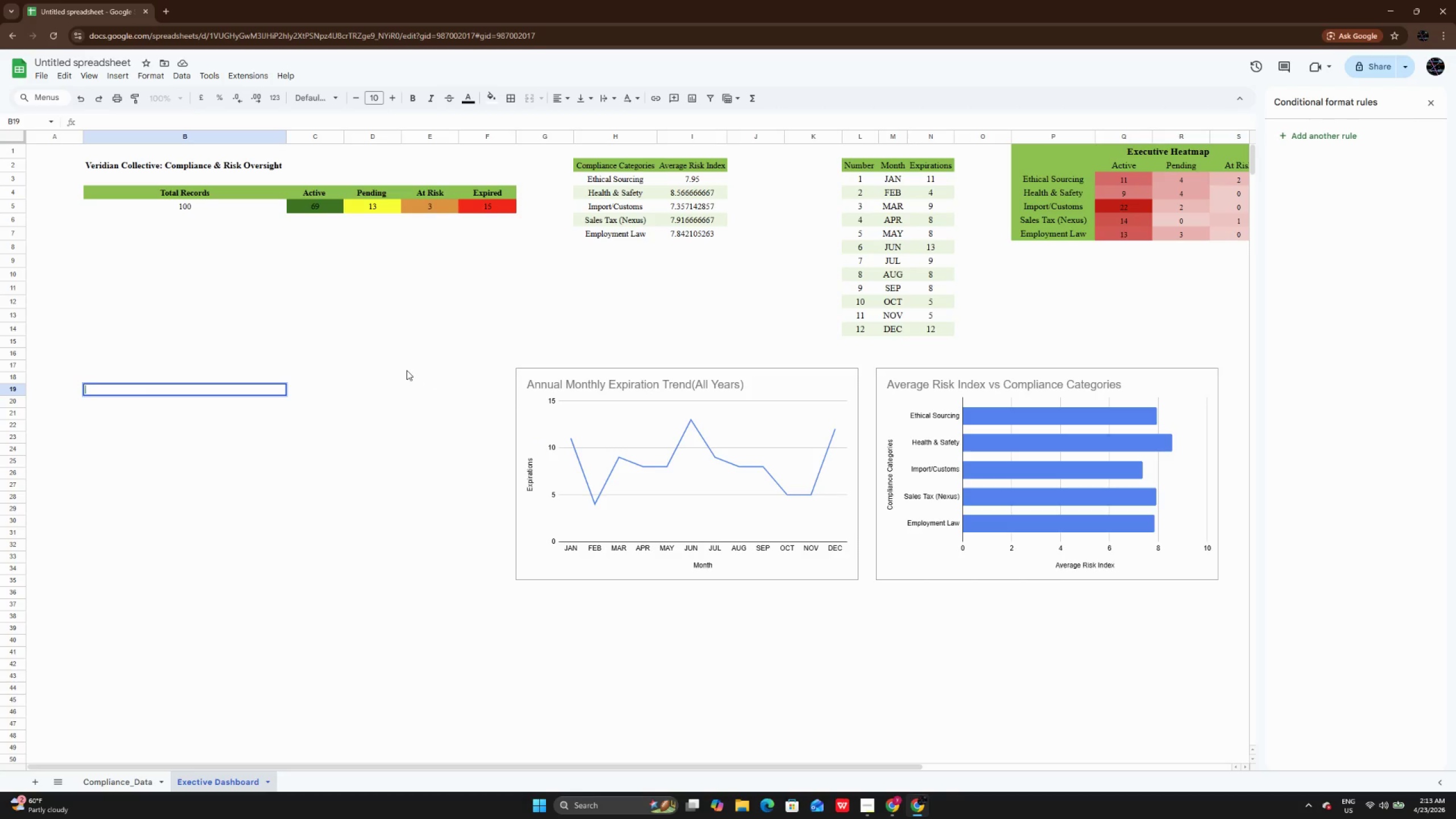 
key(CapsLock)
 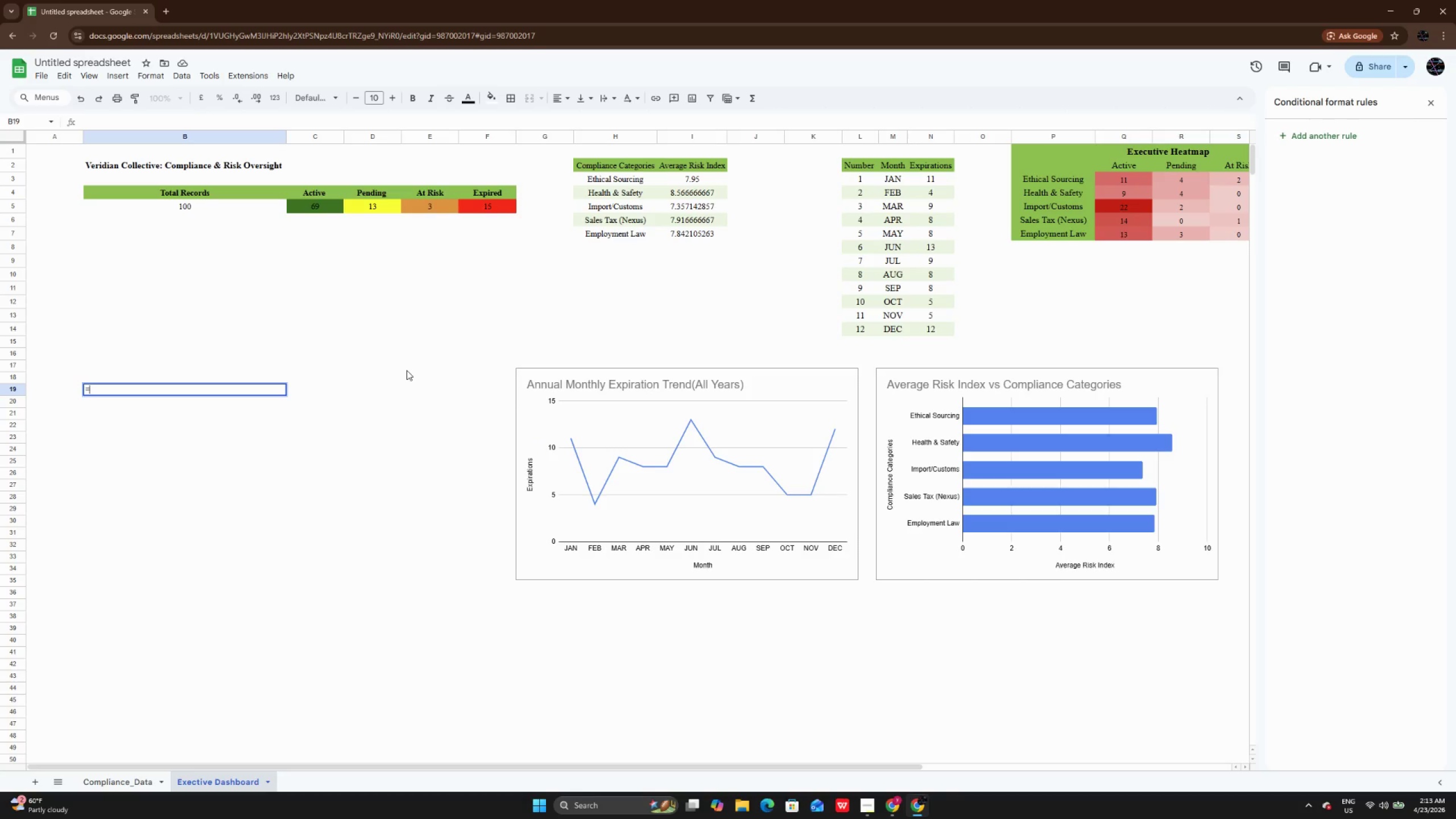 
key(Equal)
 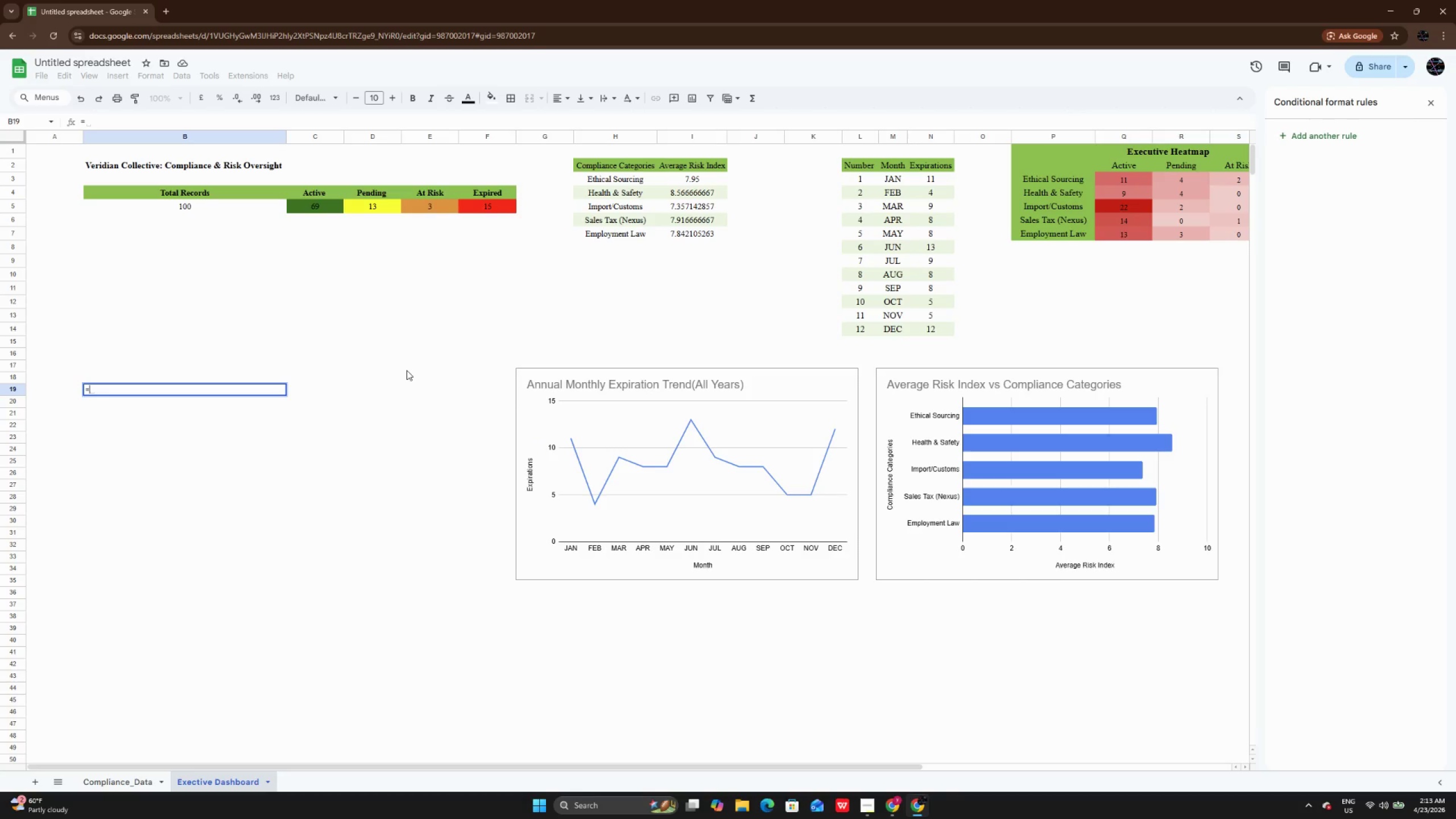 
type(QUERY)
 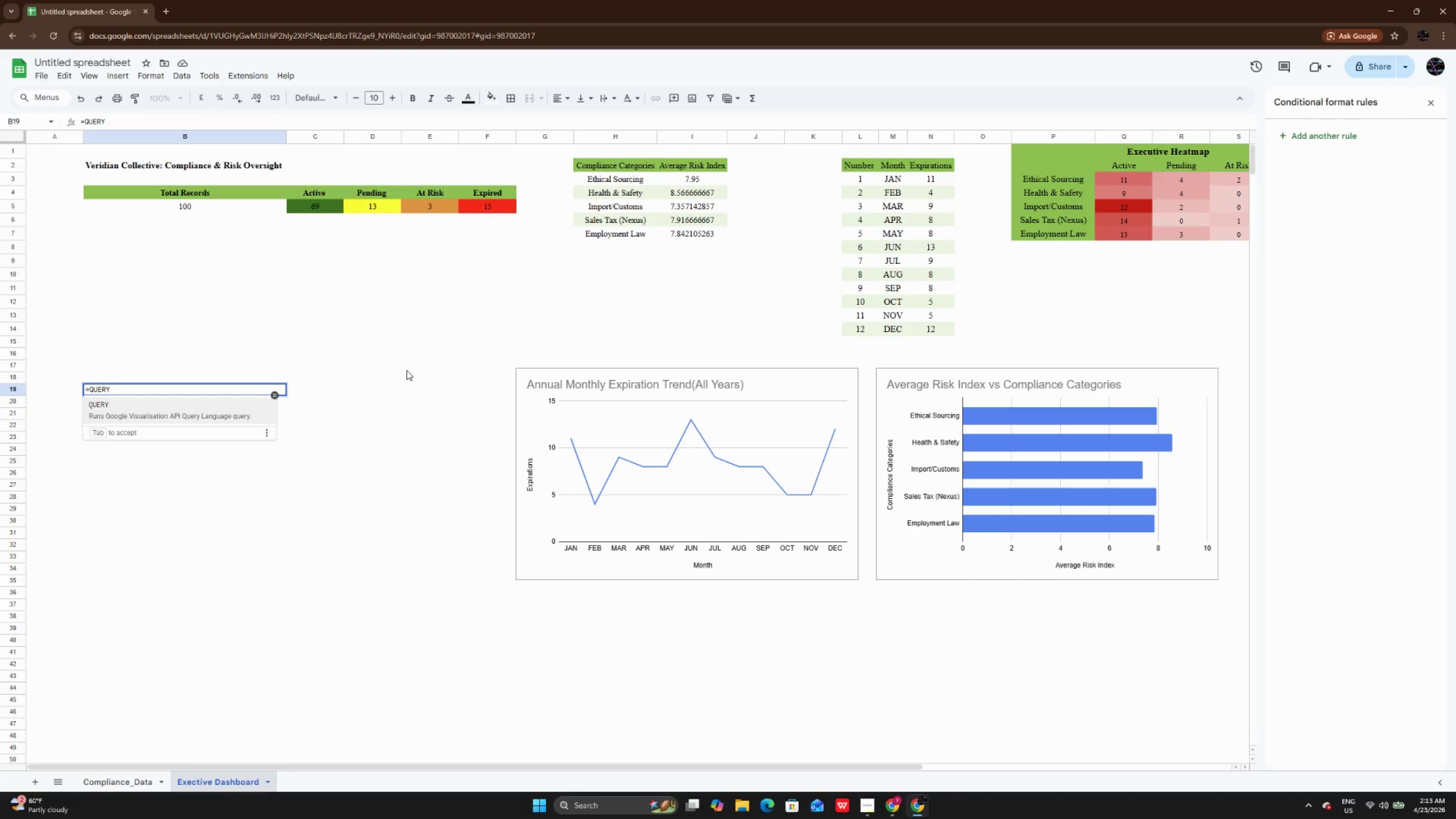 
type((Compliance_Data!A1:L1011)
key(Backspace)
 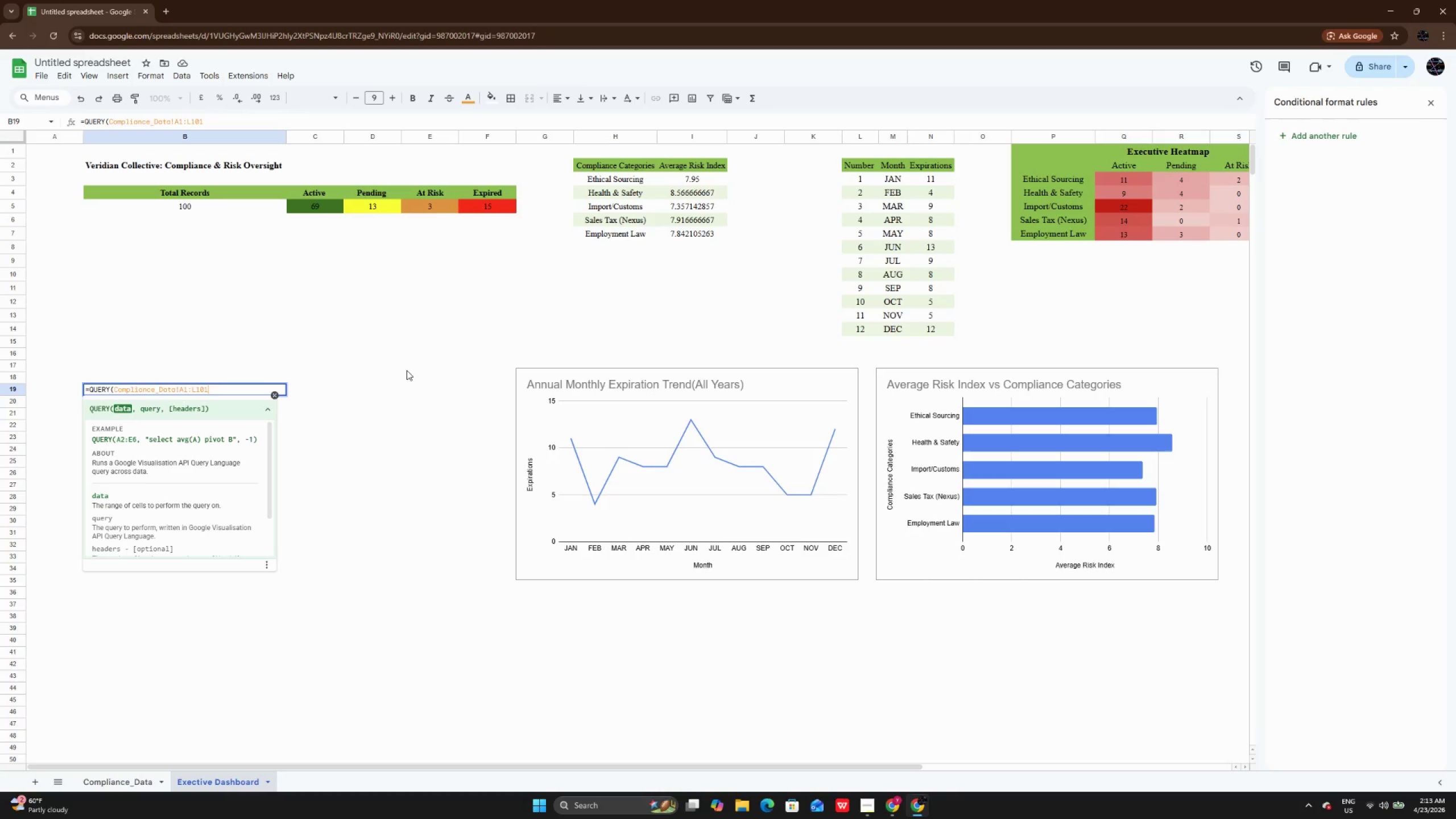 
key(ArrowRight)
 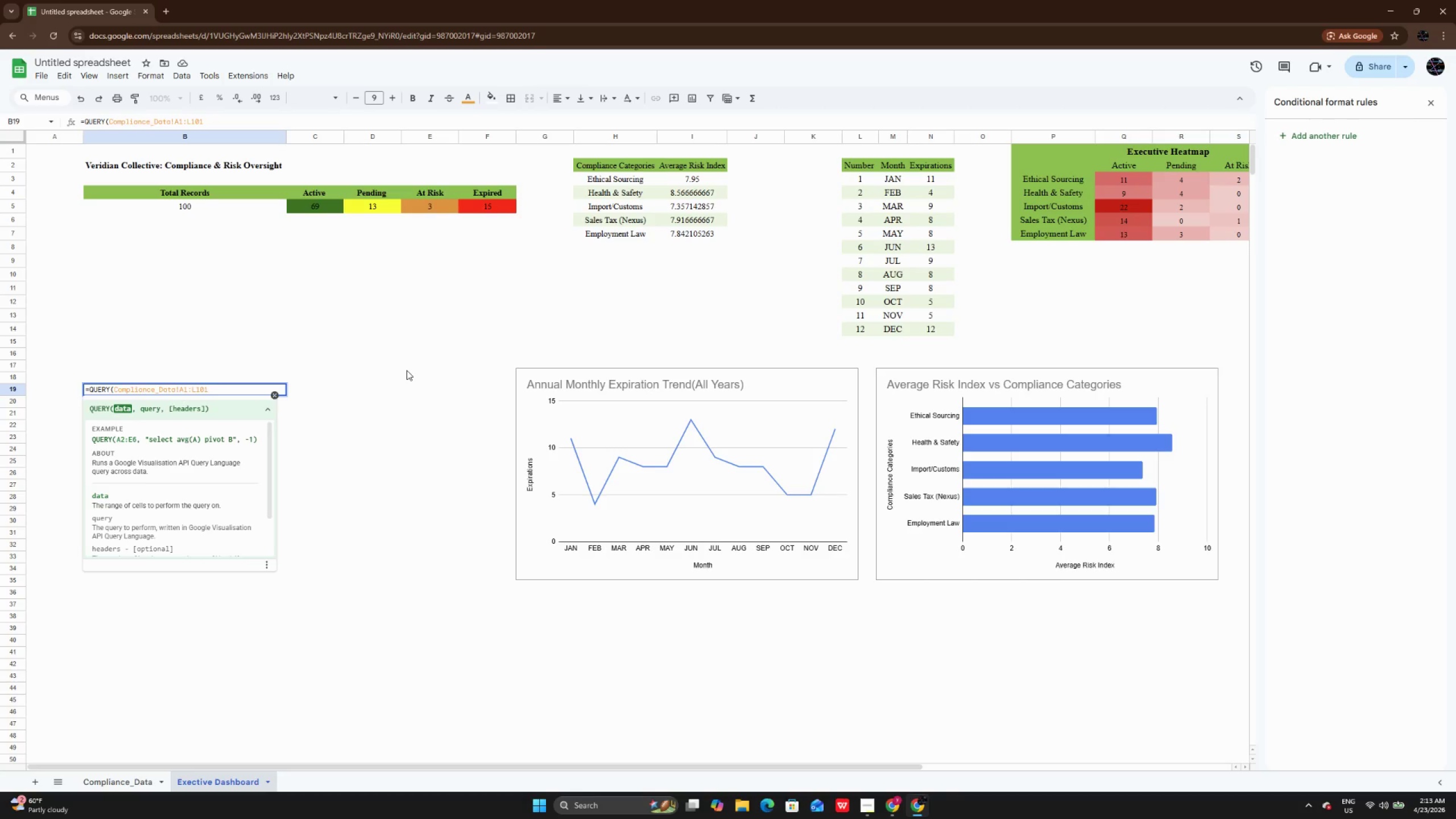 
key(Comma)
 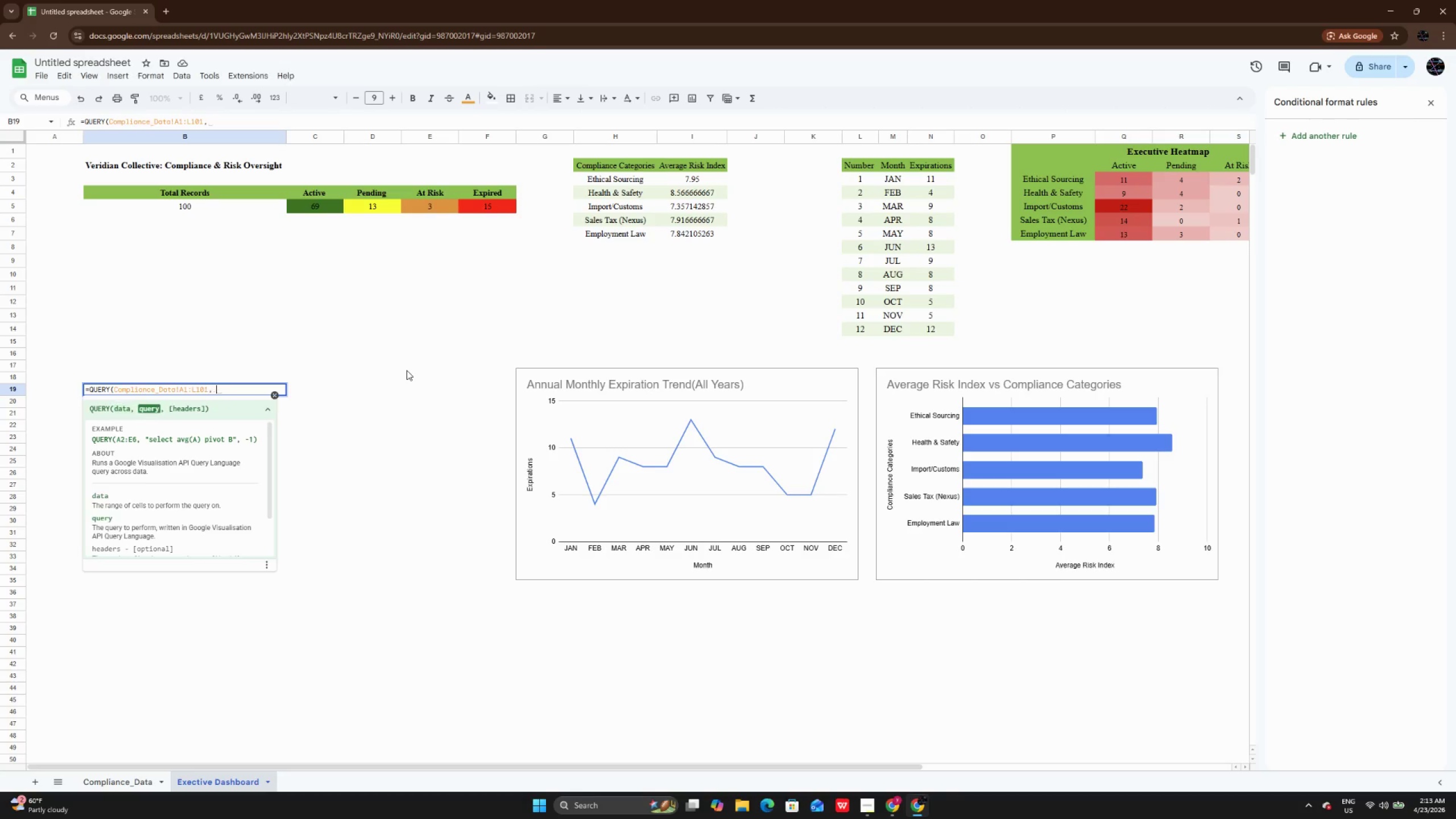 
key(Space)
 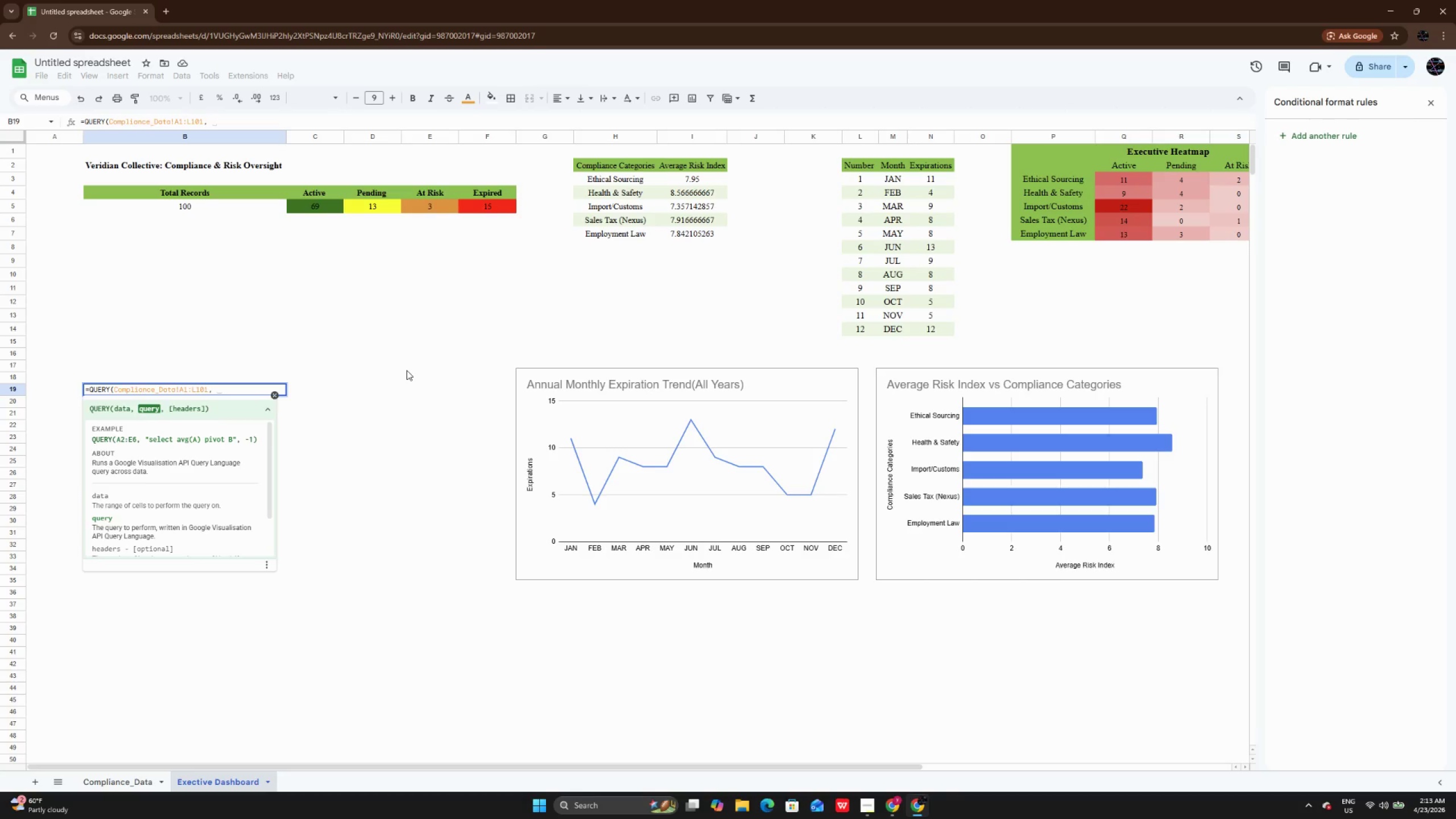 
key(Shift+Quote)
 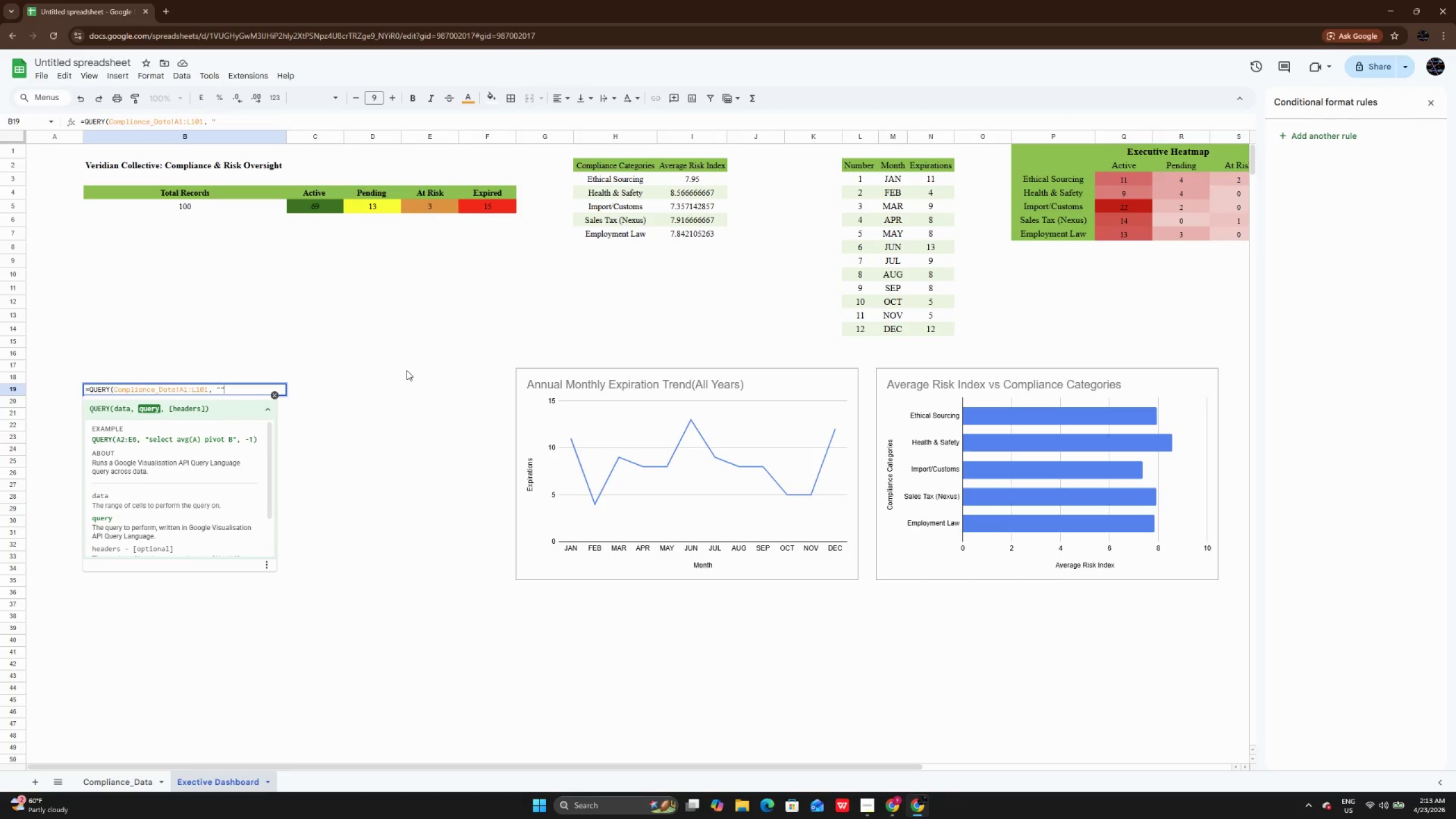 
key(Shift+Quote)
 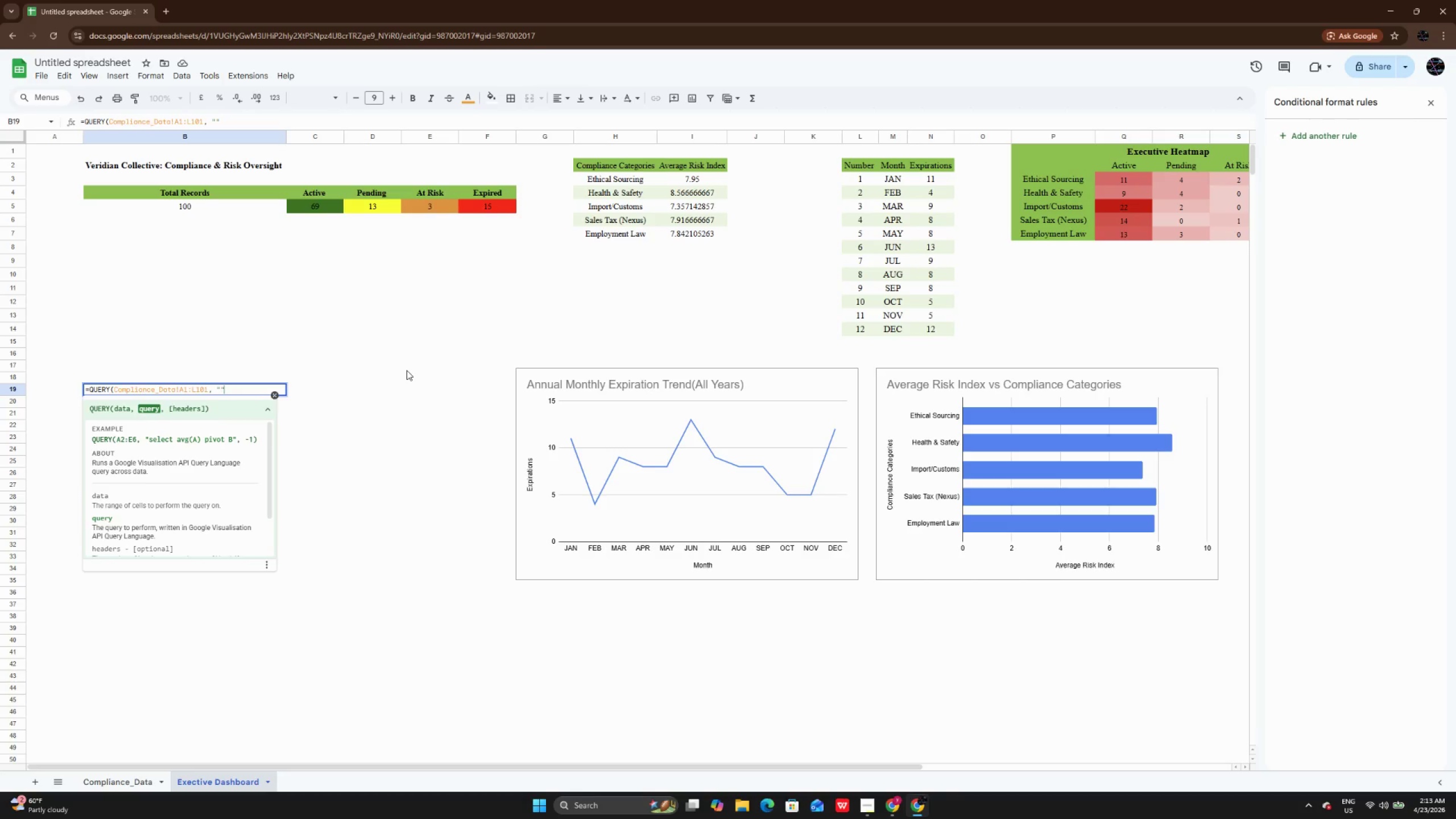 
key(ArrowLeft)
 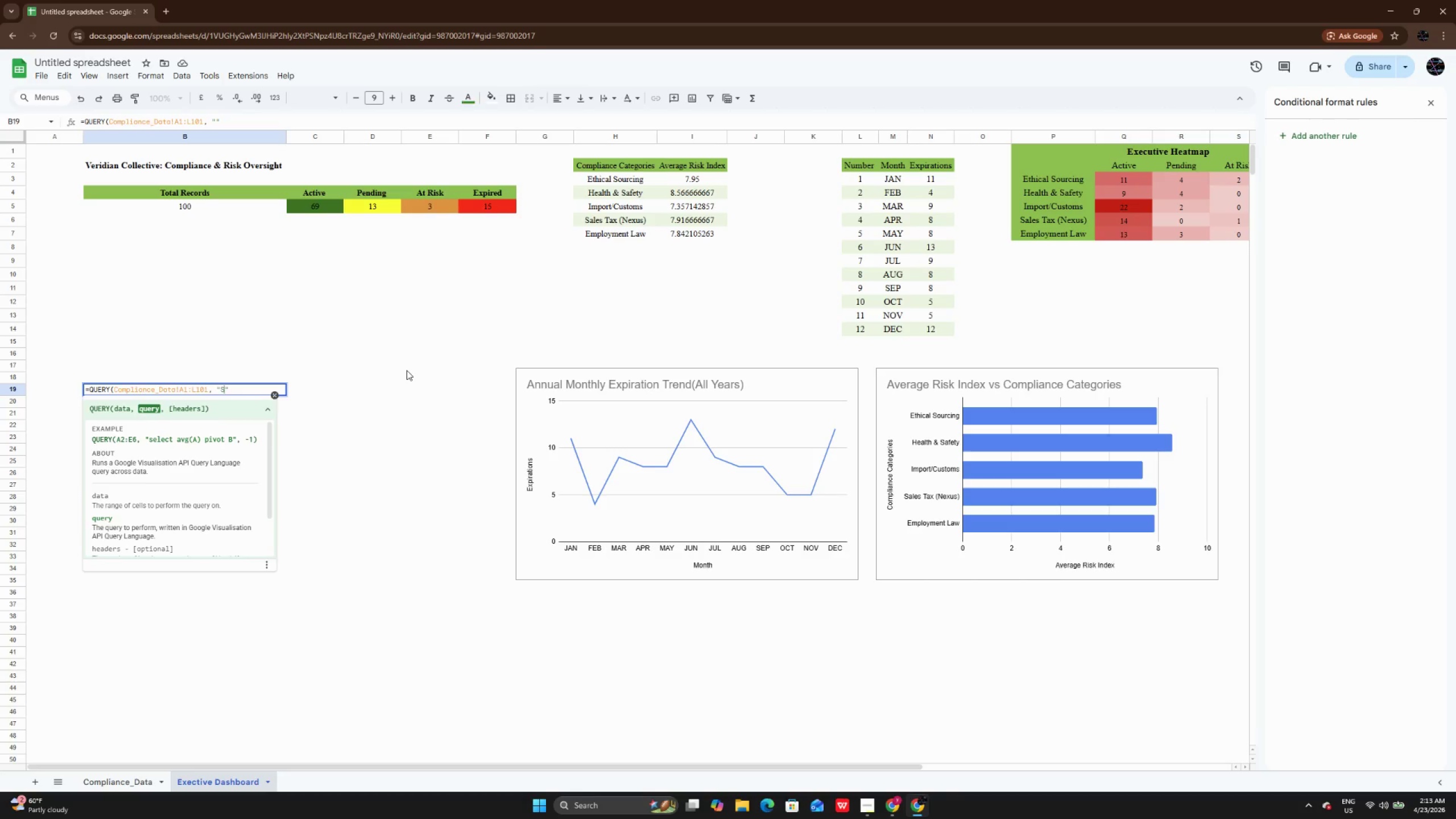 
type(SELECT B, C.K)
key(Backspace)
type( K,)
 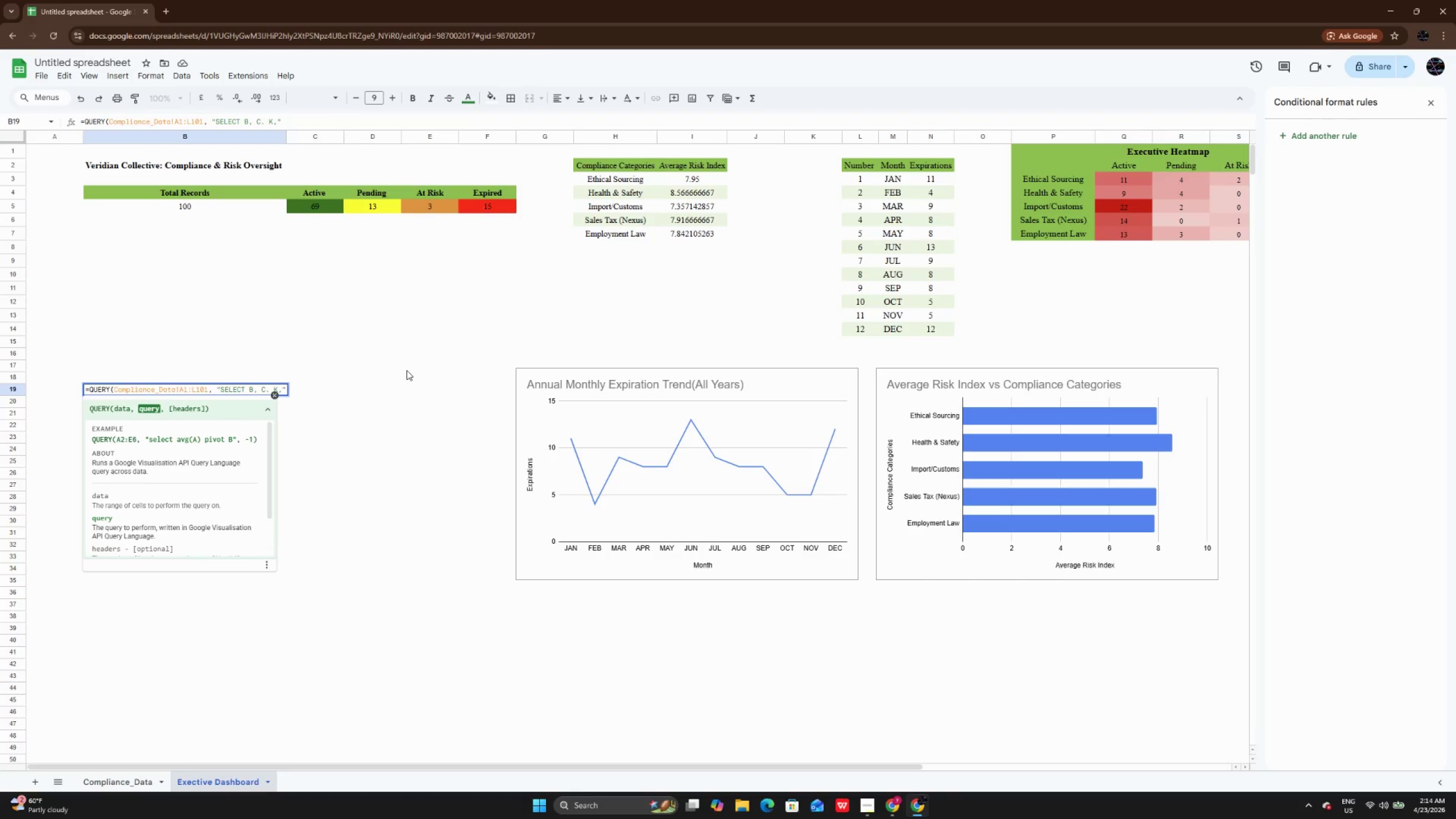 
type( G, WHW)
key(Backspace)
type(ERE K>)
key(Backspace)
type( > 15 ORE)
 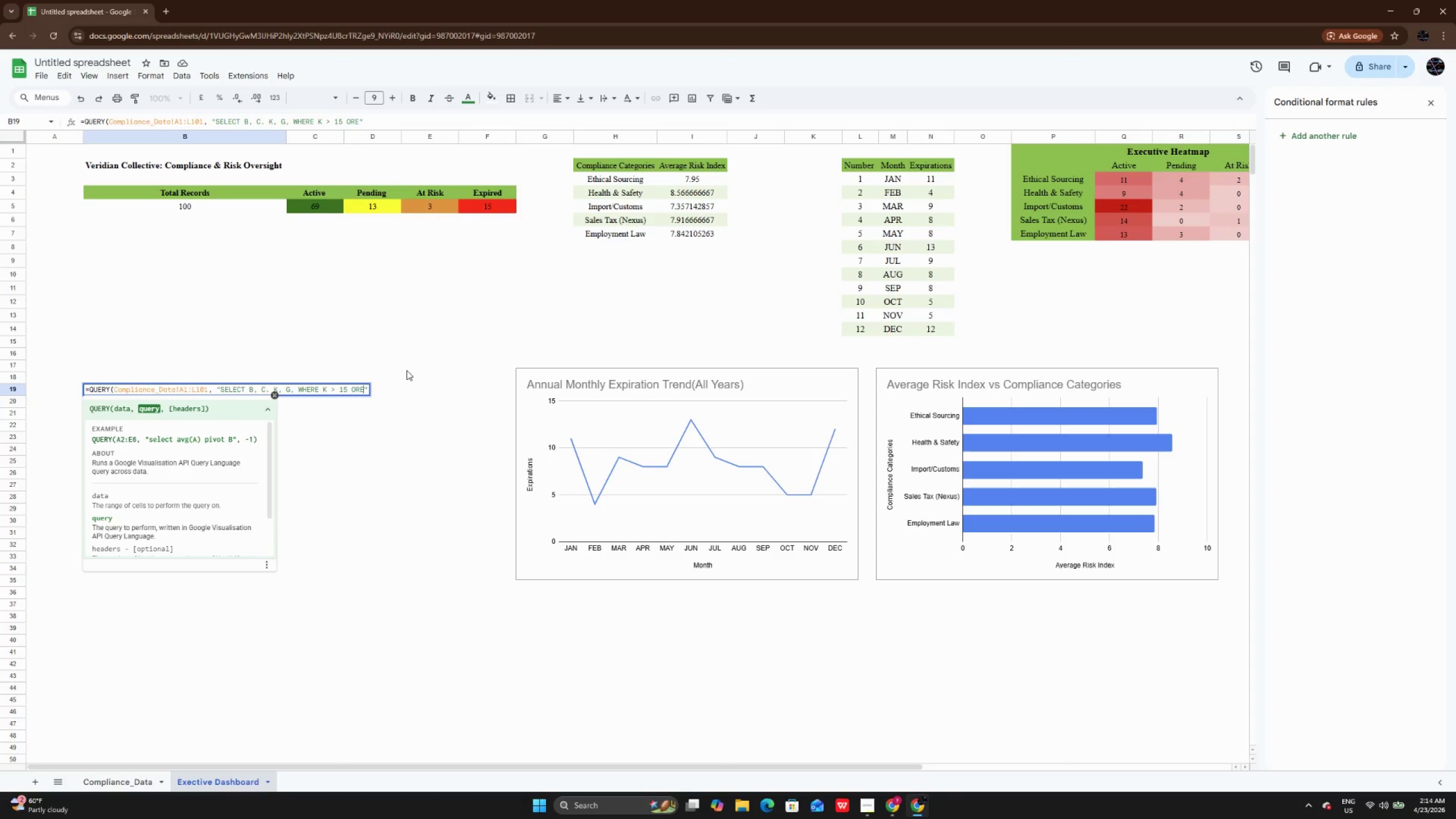 
key(Backspace)
type(DER BY K)
 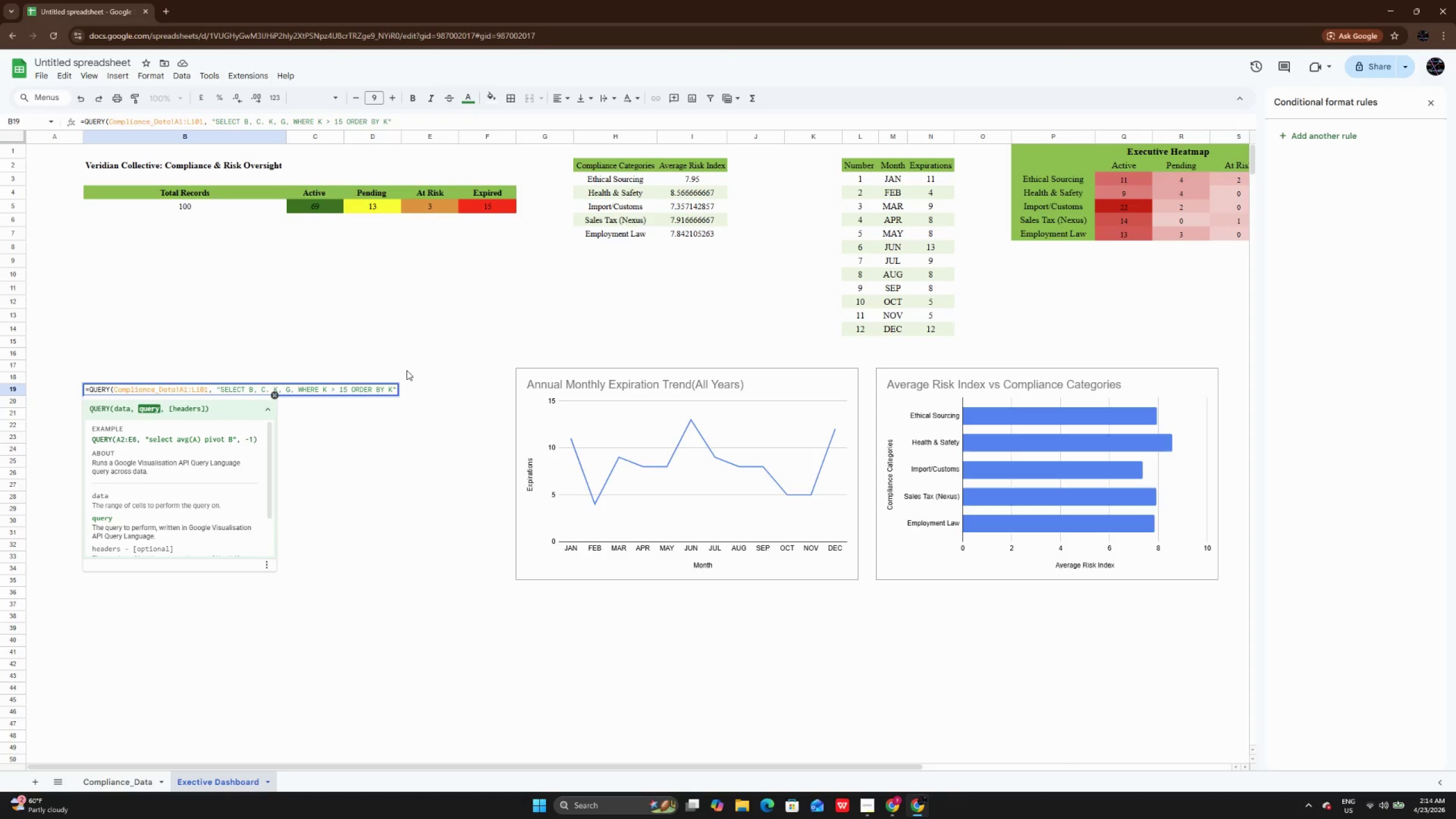 
type( DESC LIMIT 10)
 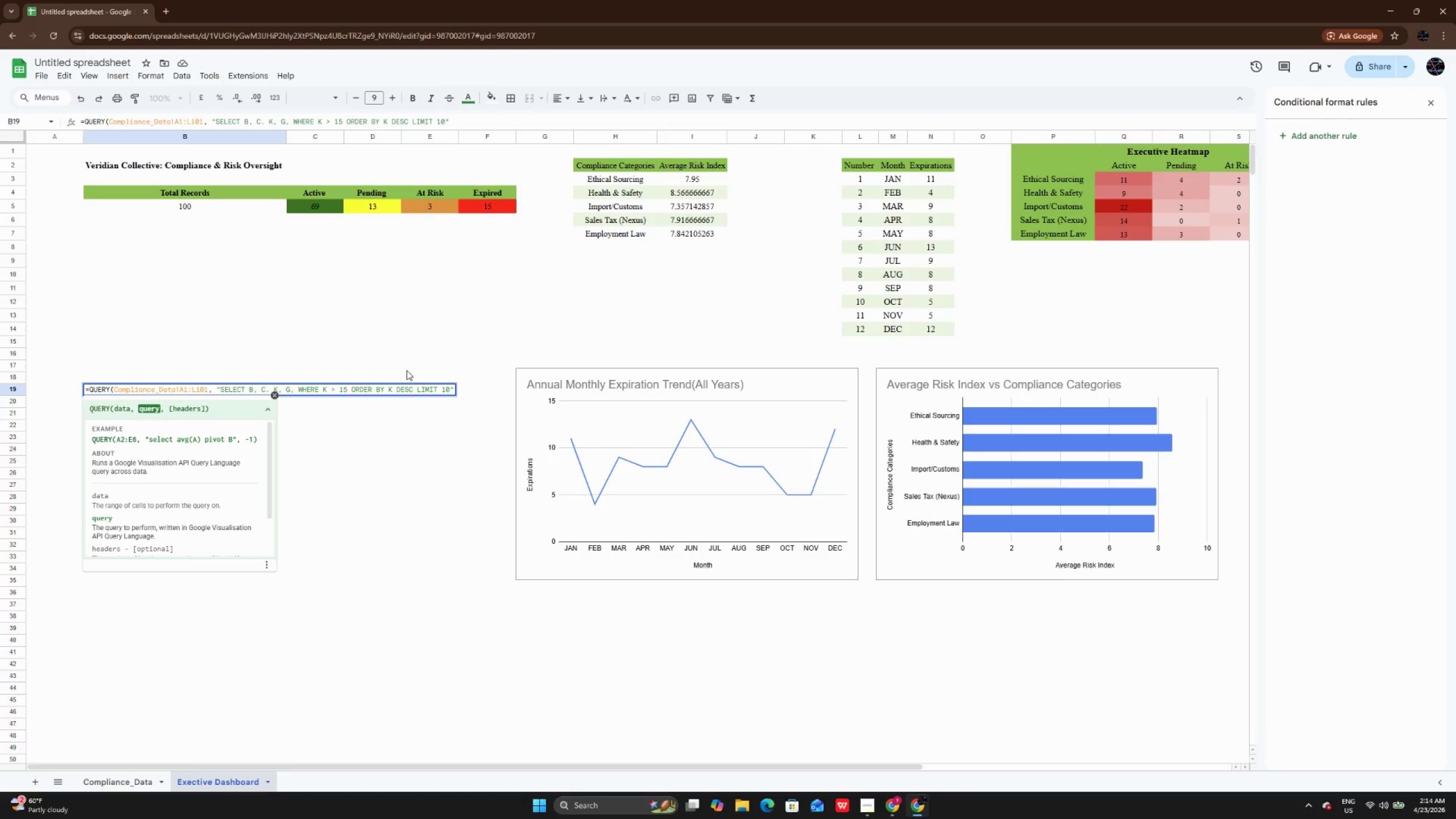 
key(ArrowRight)
 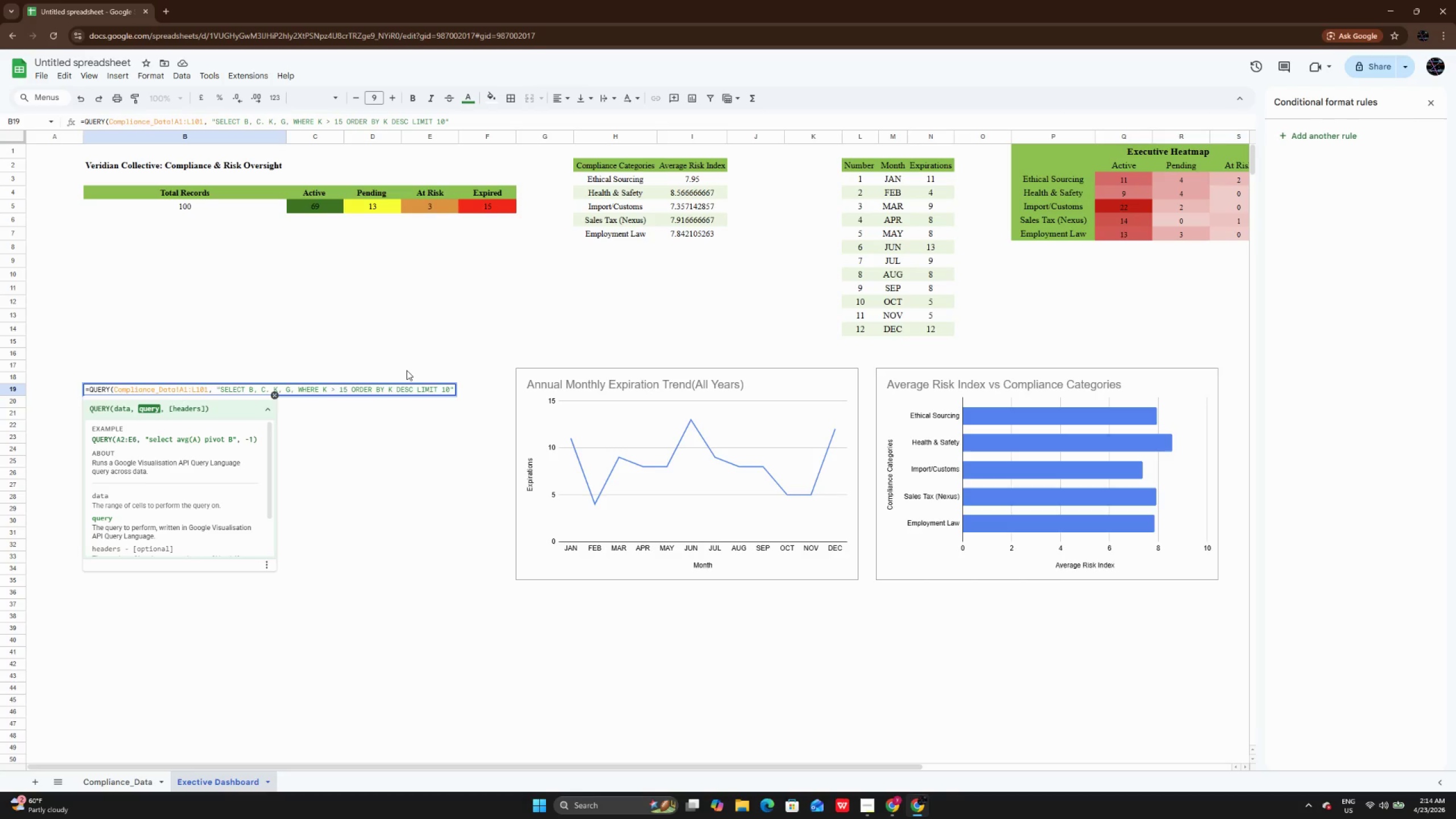 
key(Comma)
 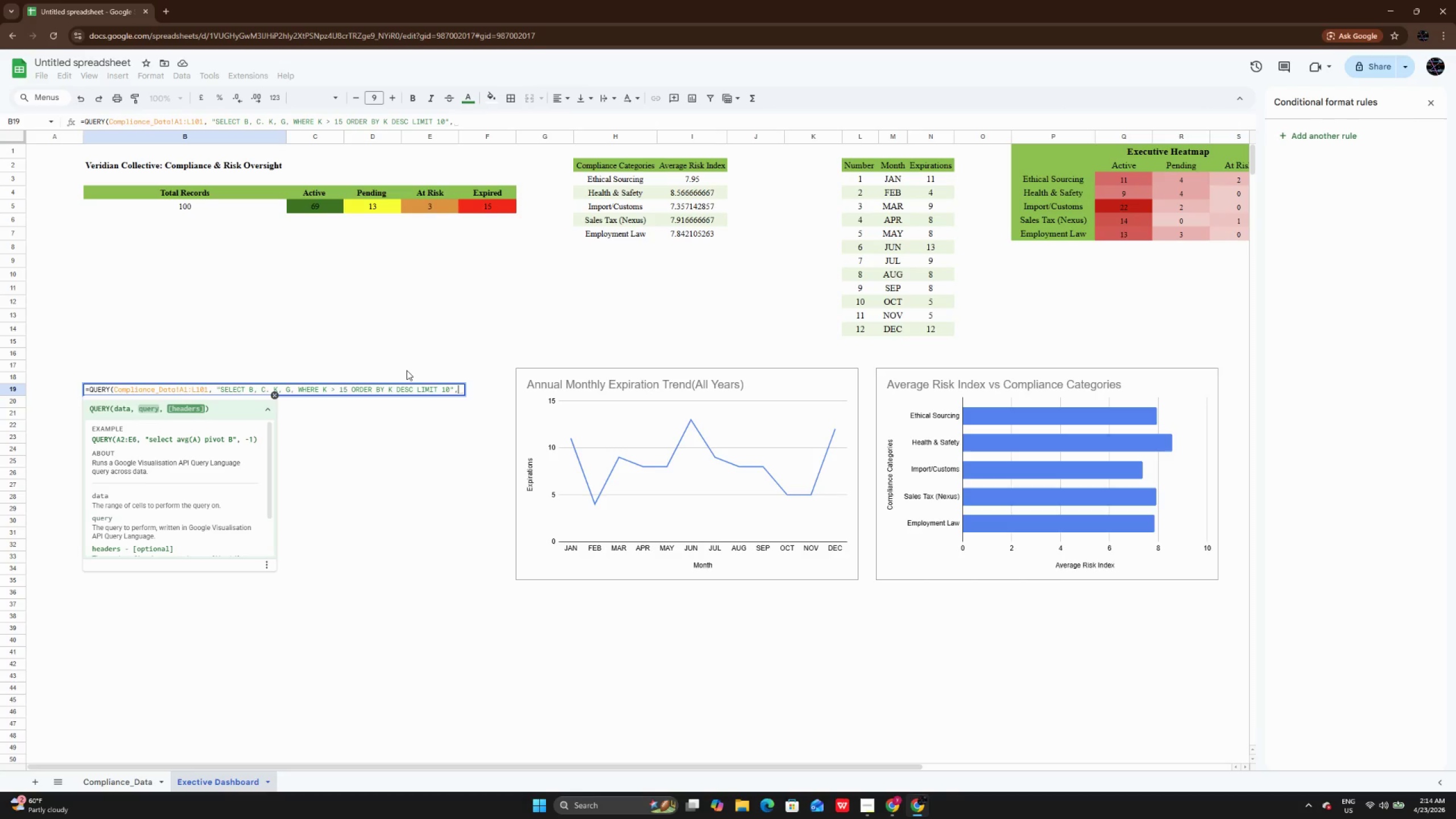 
key(Space)
 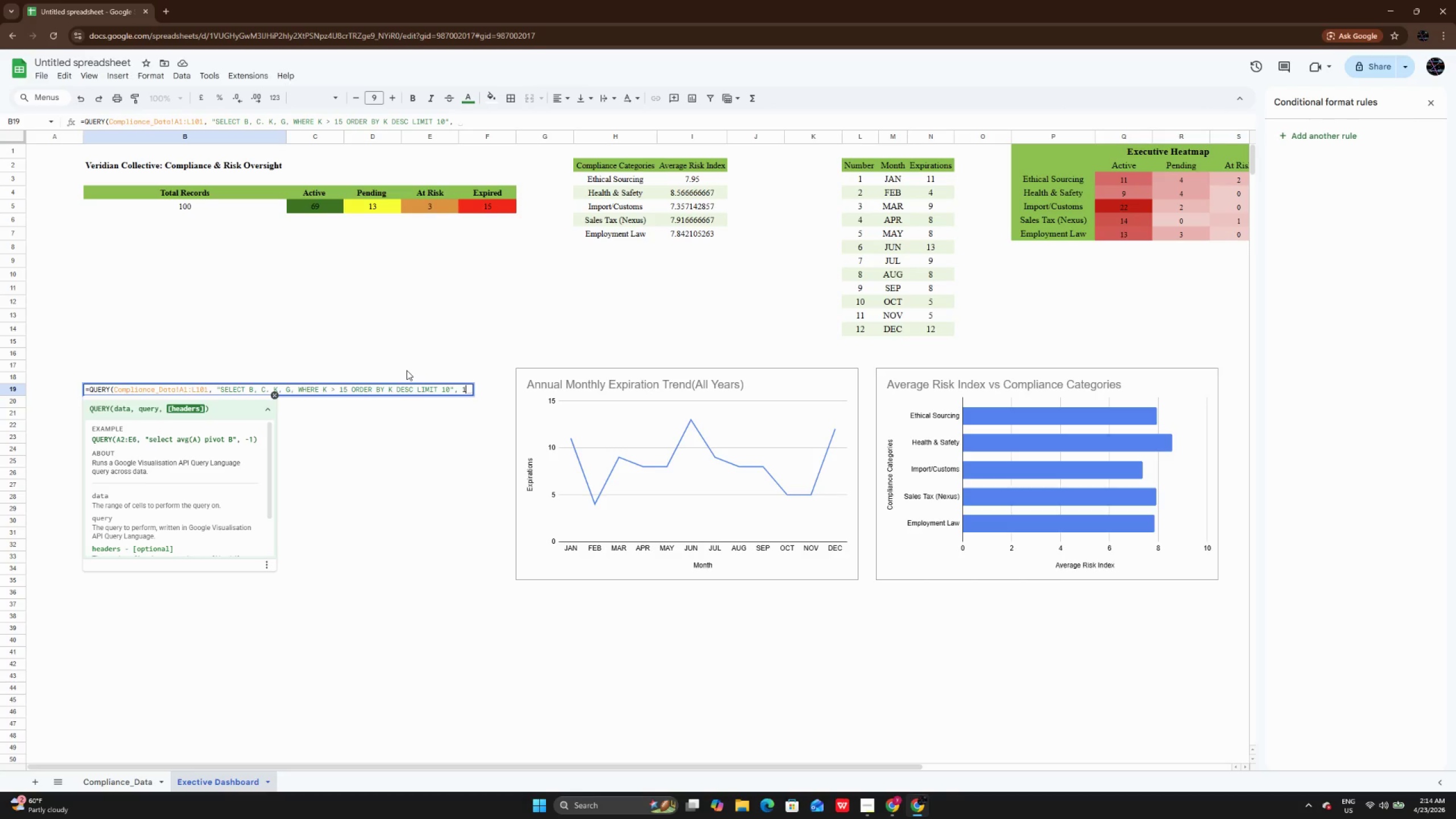 
key(1)
 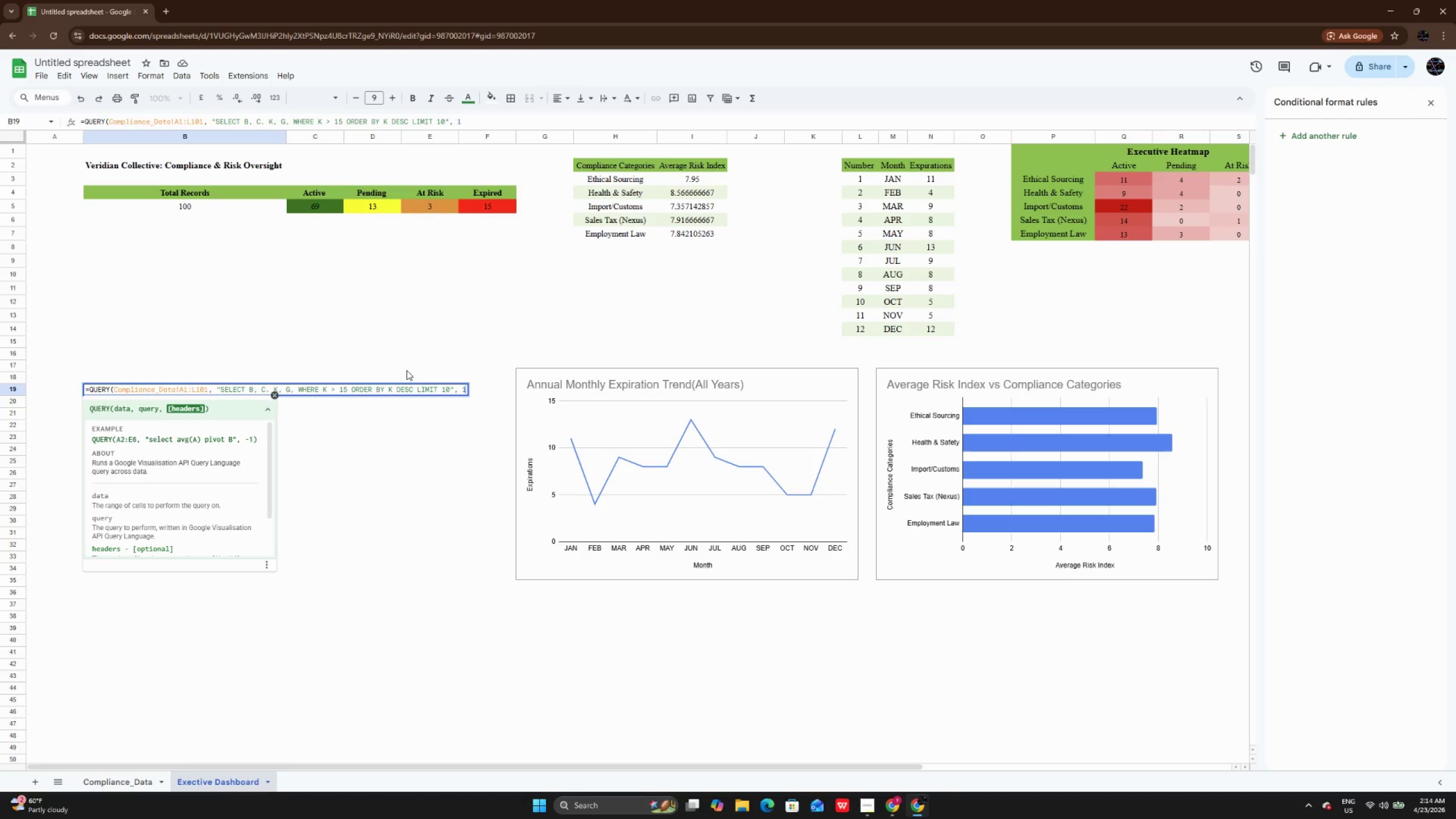 
key(Enter)
 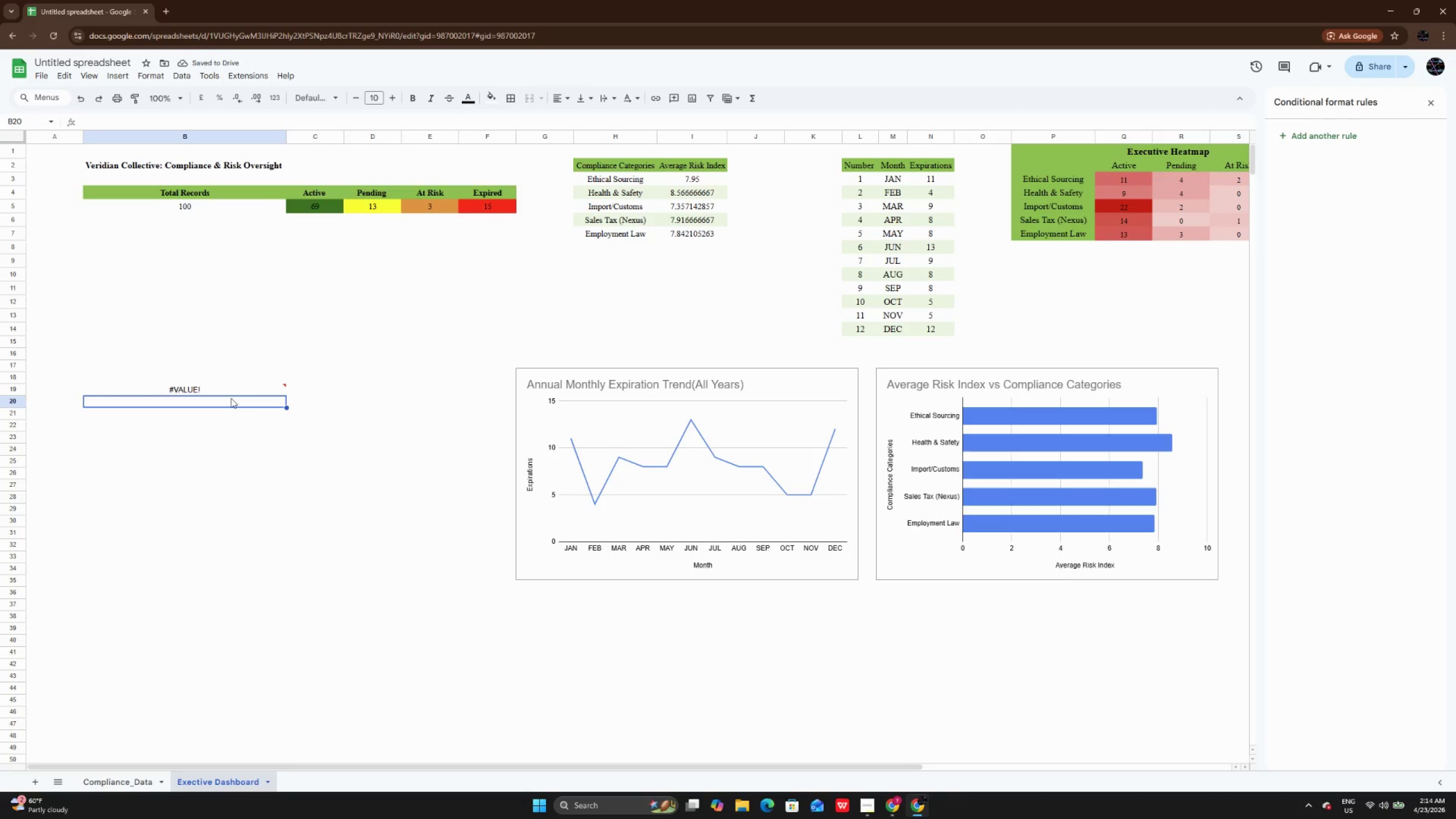 
double_click([221, 393])
 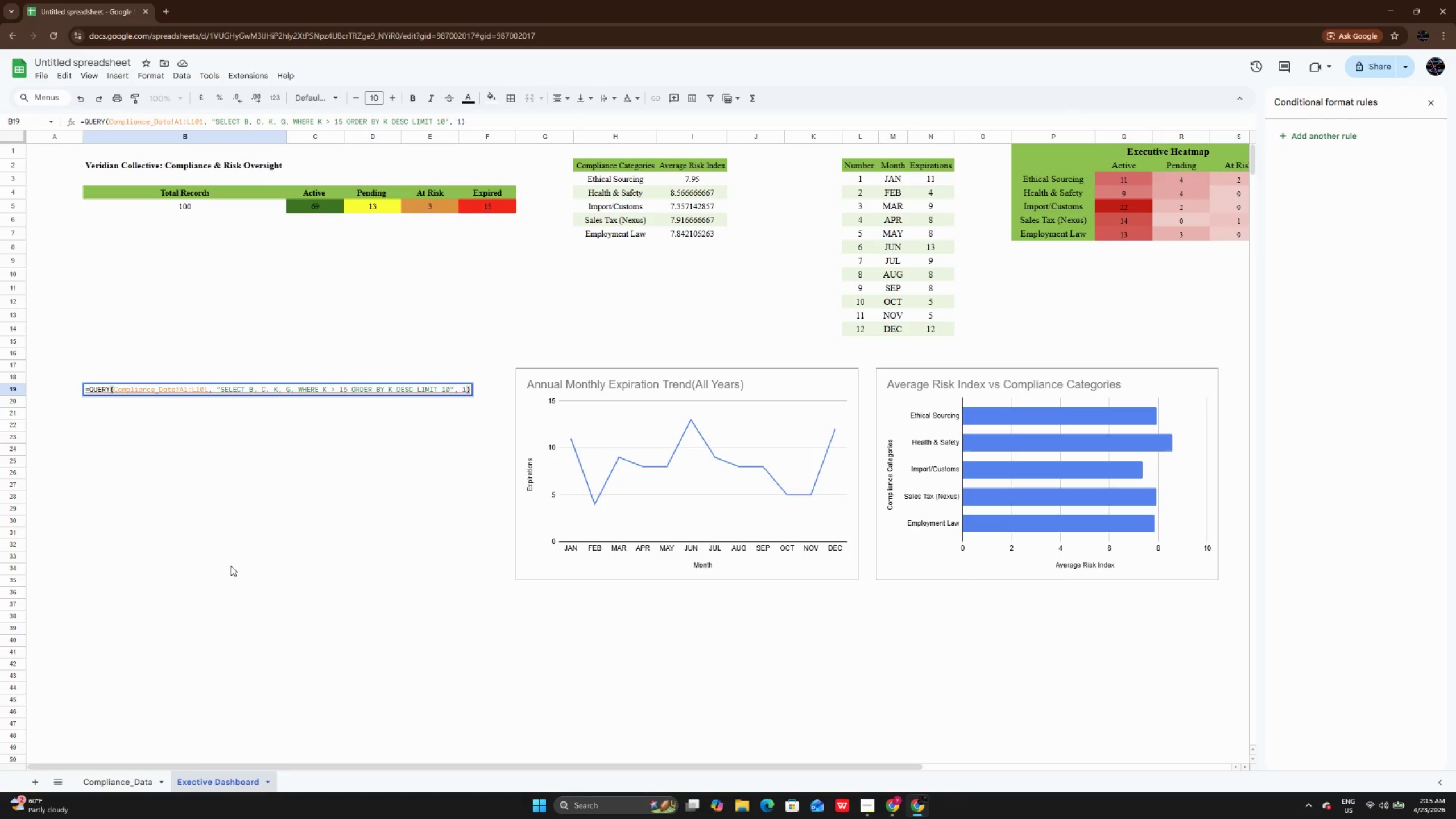 
wait(36.72)
 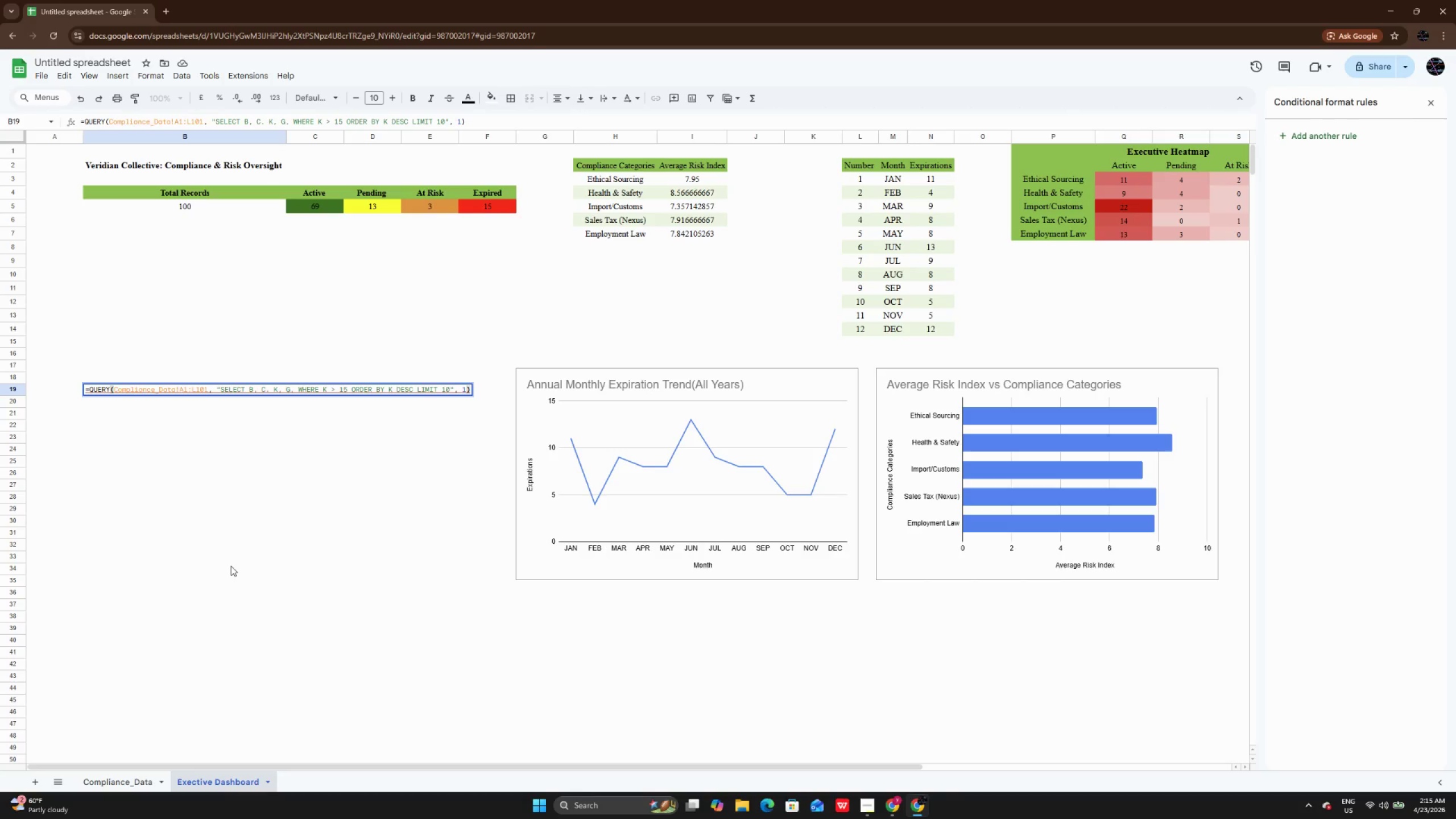 
left_click([270, 391])
 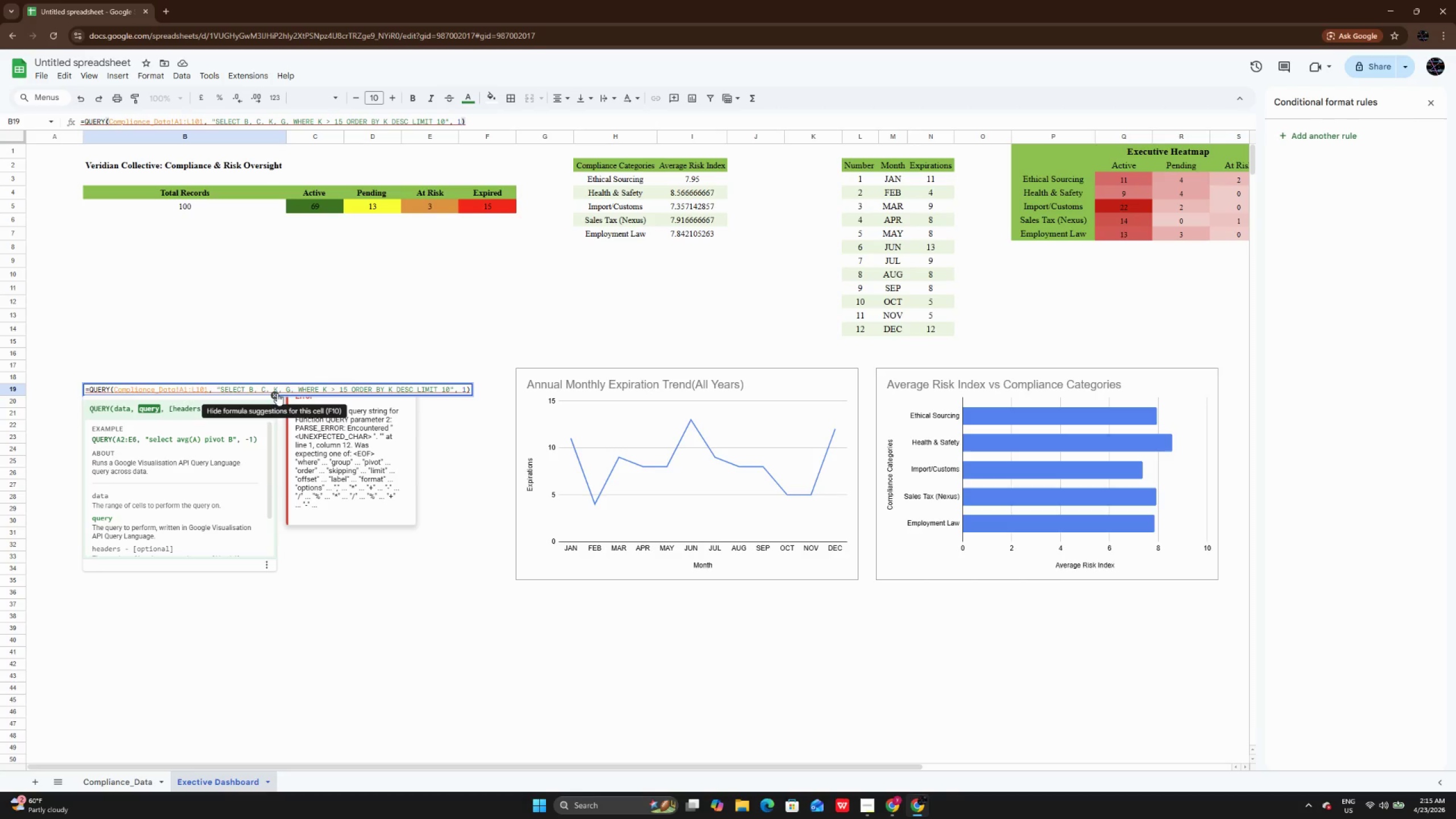 
key(Backspace)
 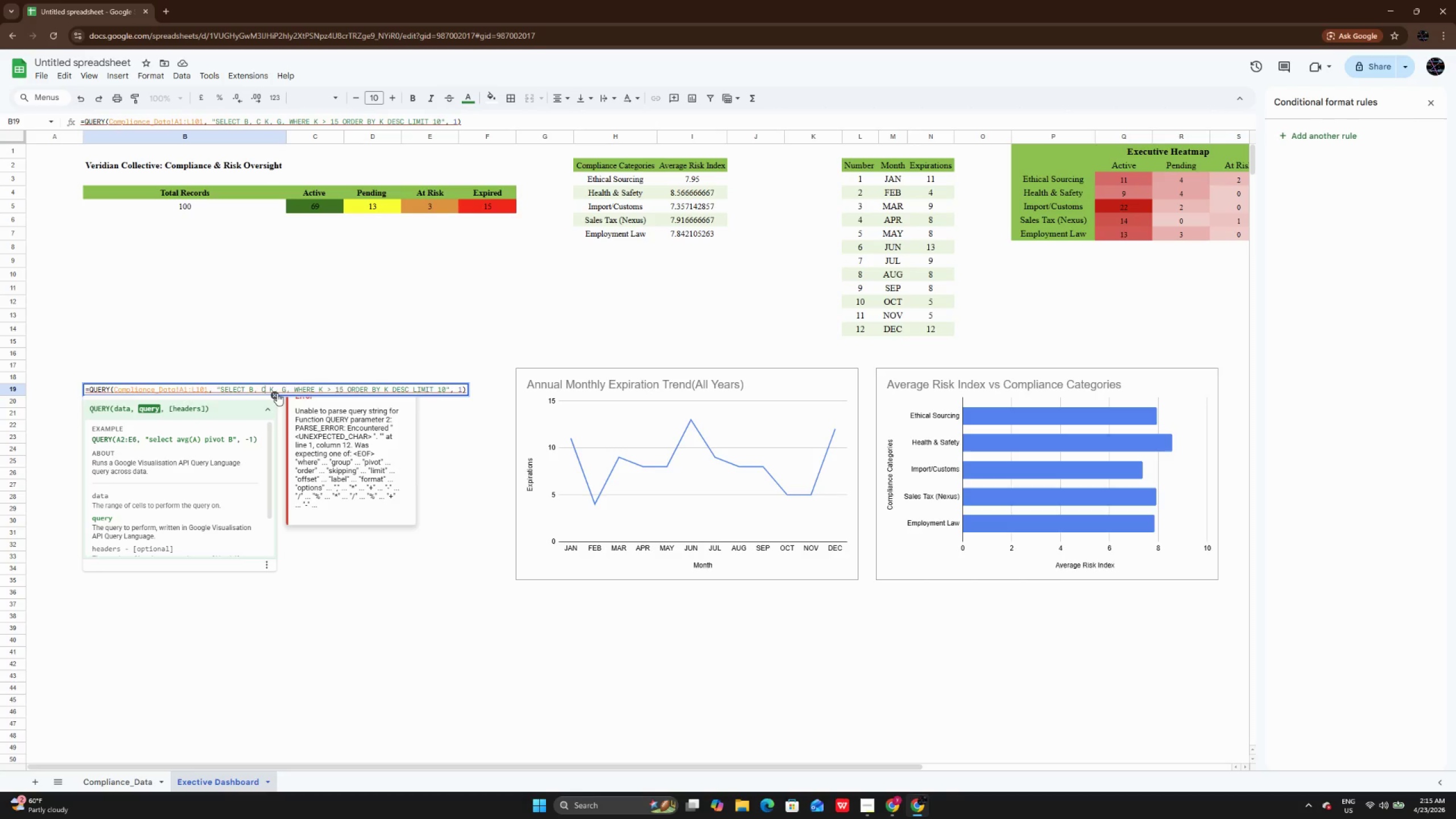 
key(Comma)
 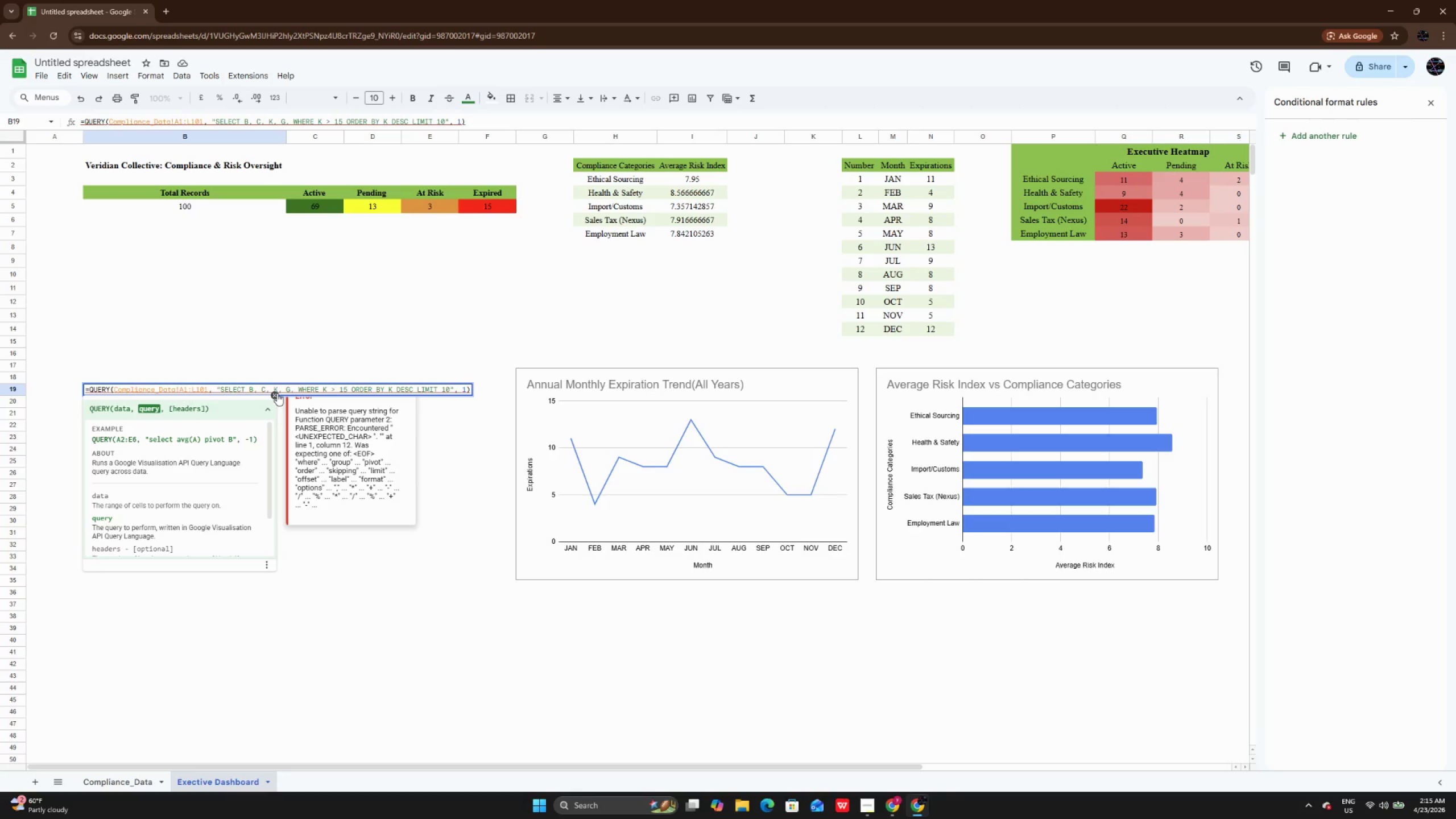 
key(Enter)
 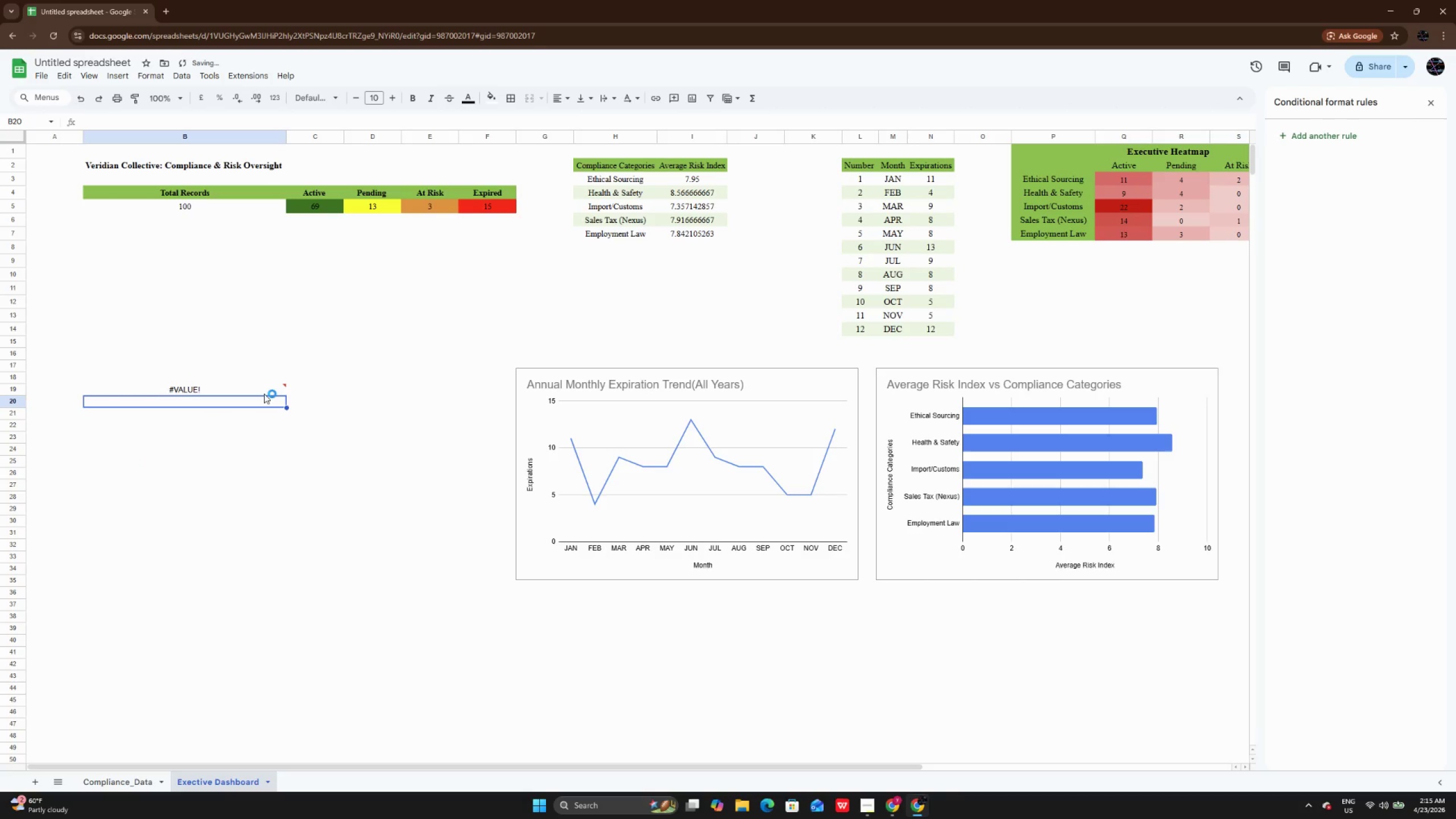 
double_click([255, 390])
 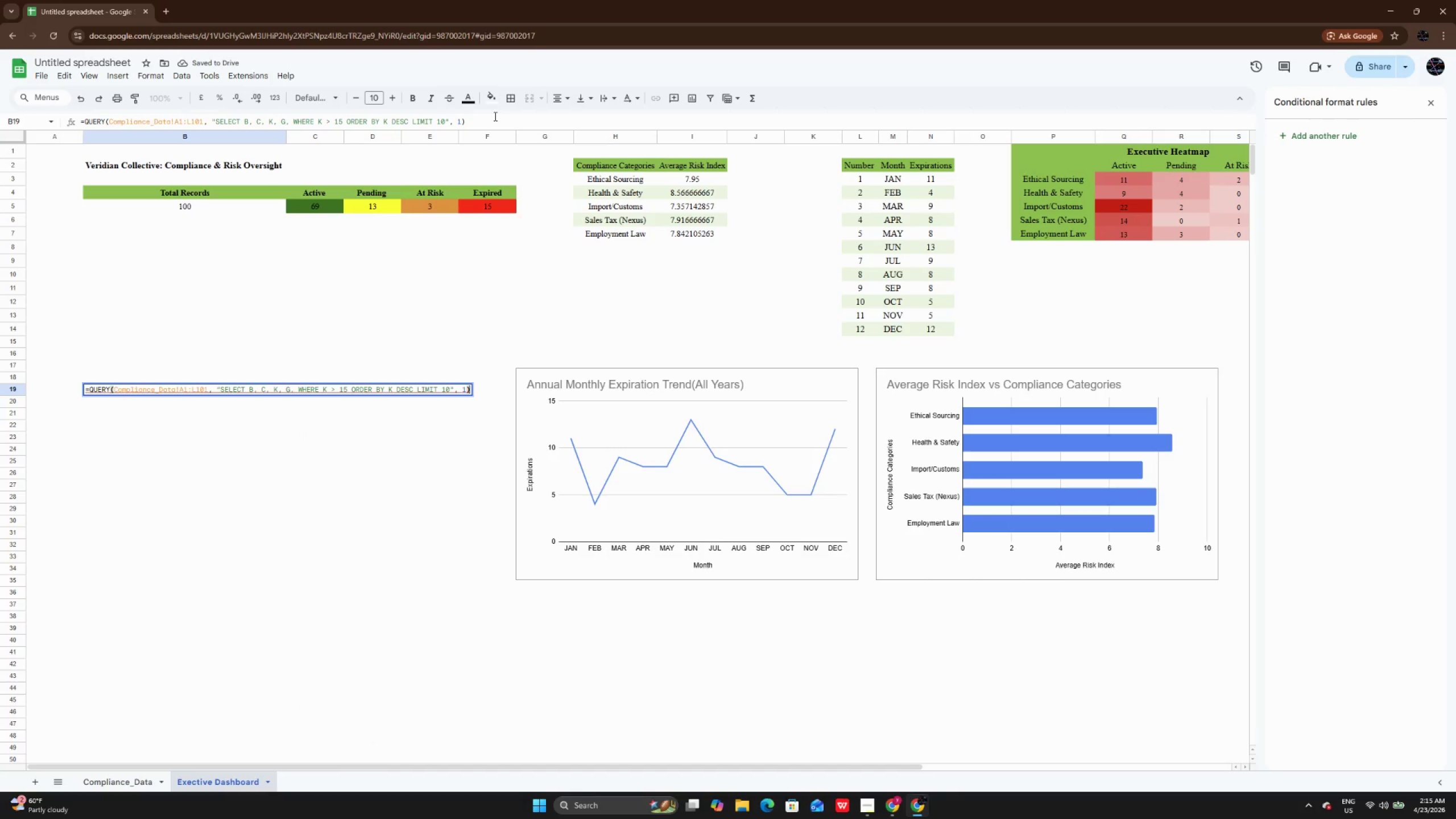 
left_click([494, 116])
 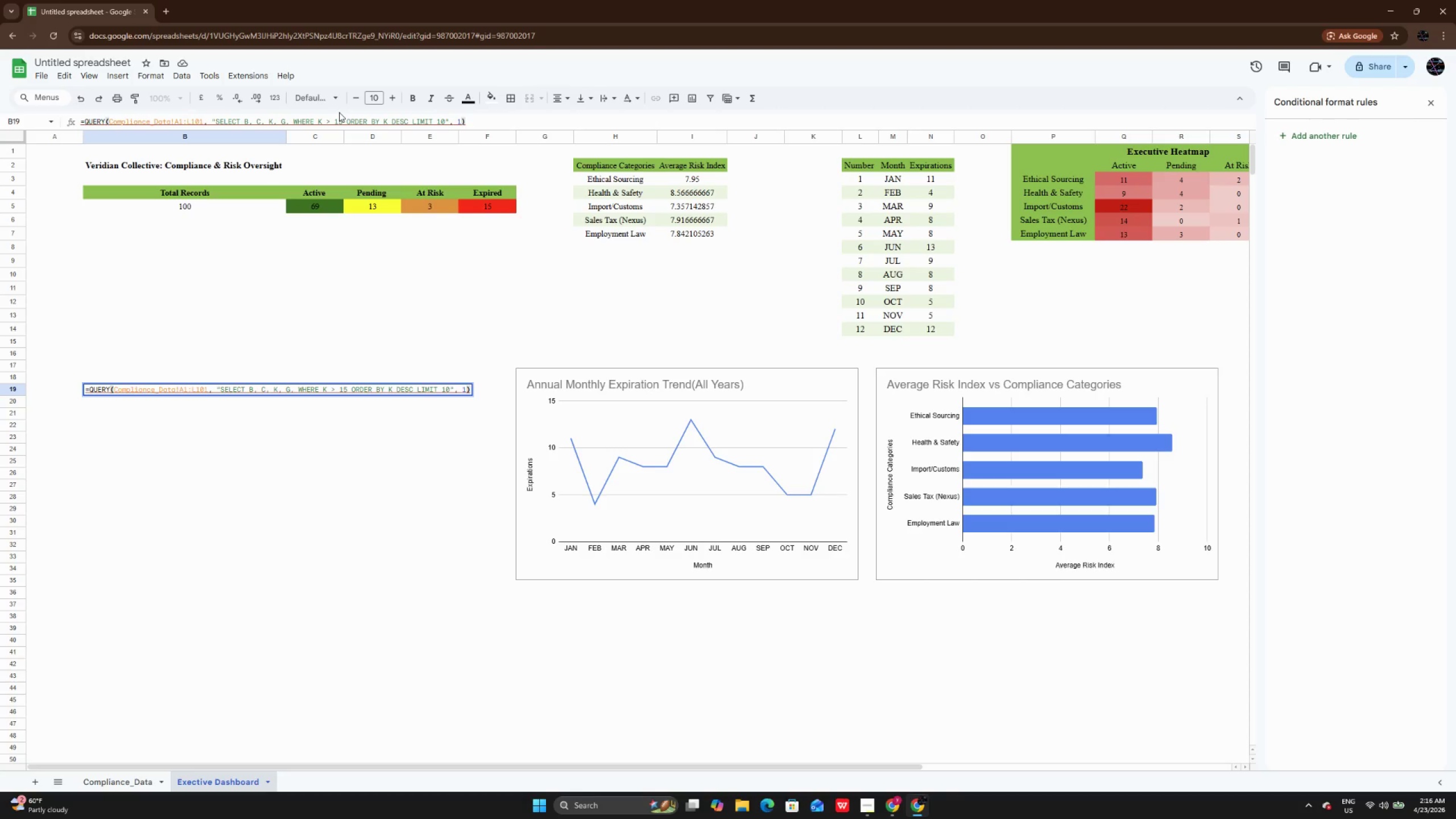 
wait(45.95)
 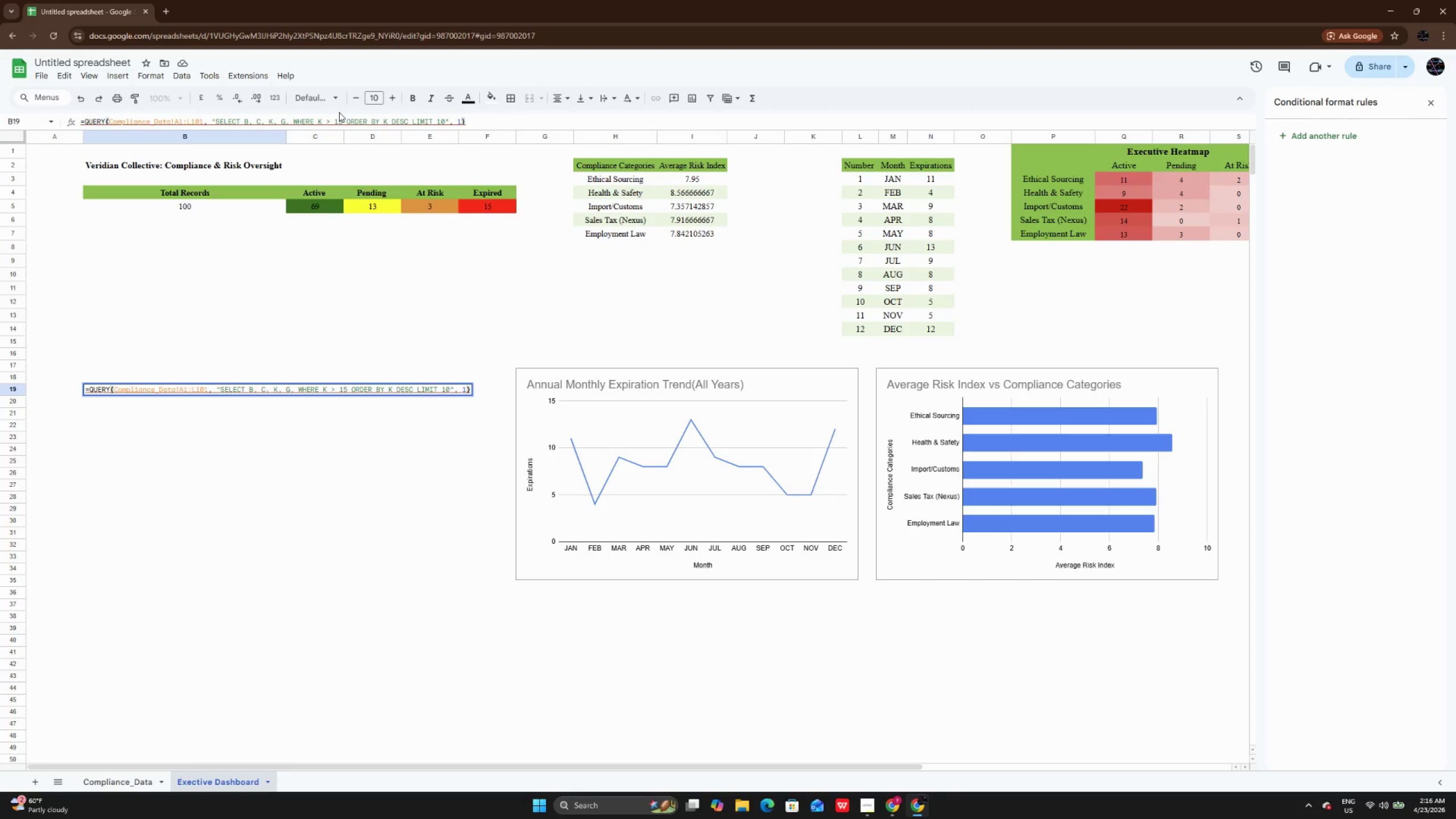 
left_click([485, 121])
 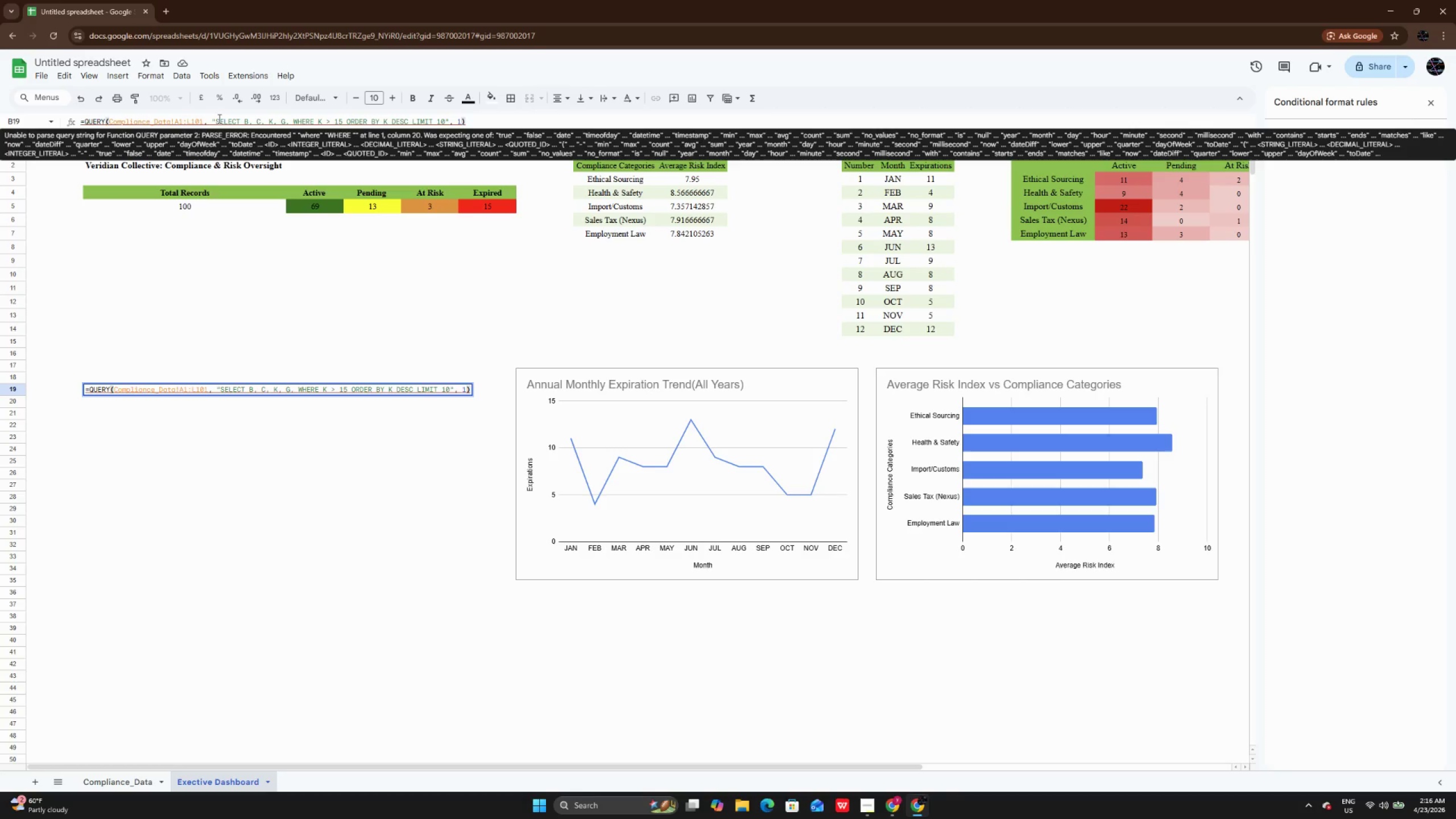 
wait(11.28)
 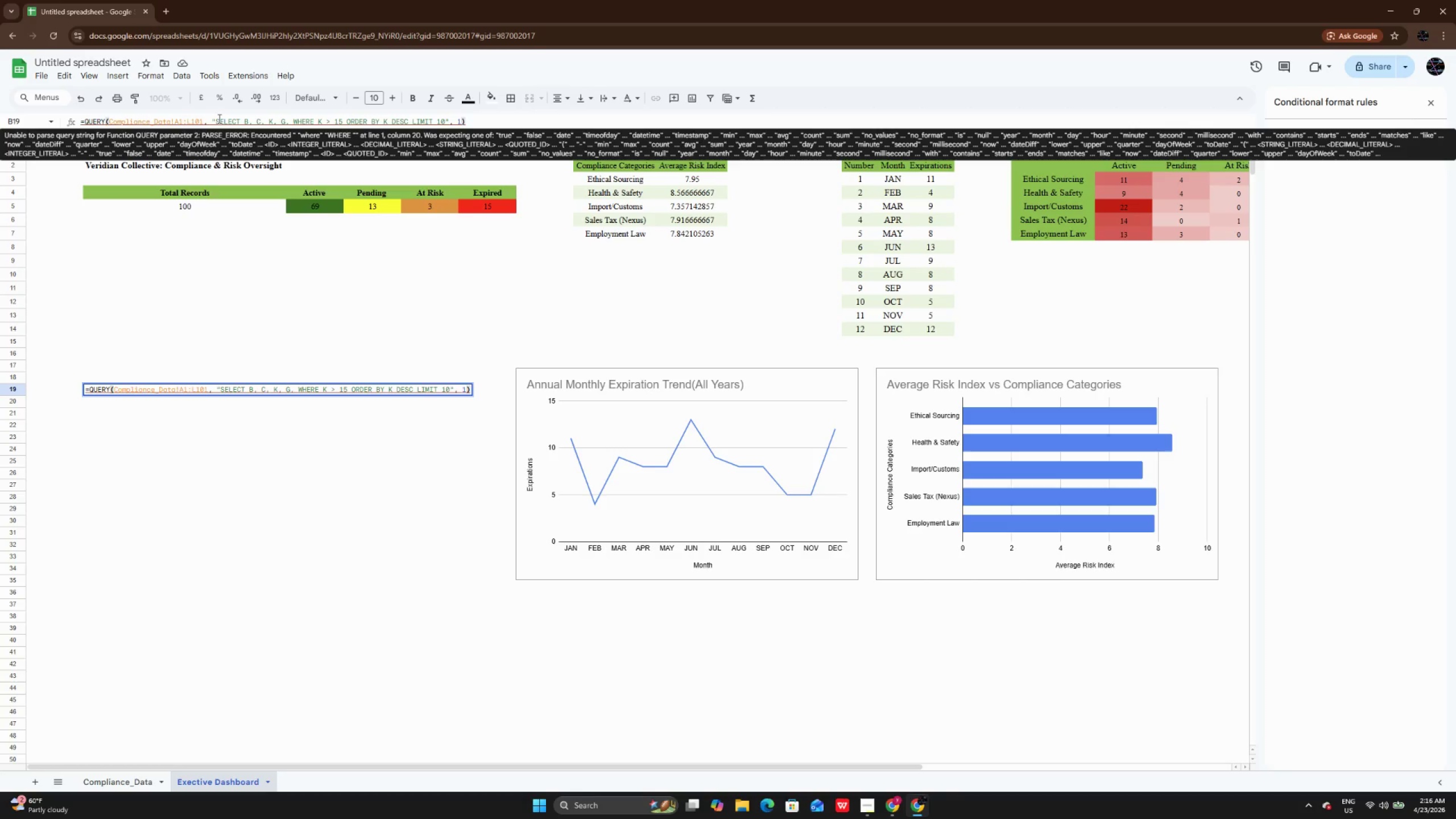 
key(Enter)
 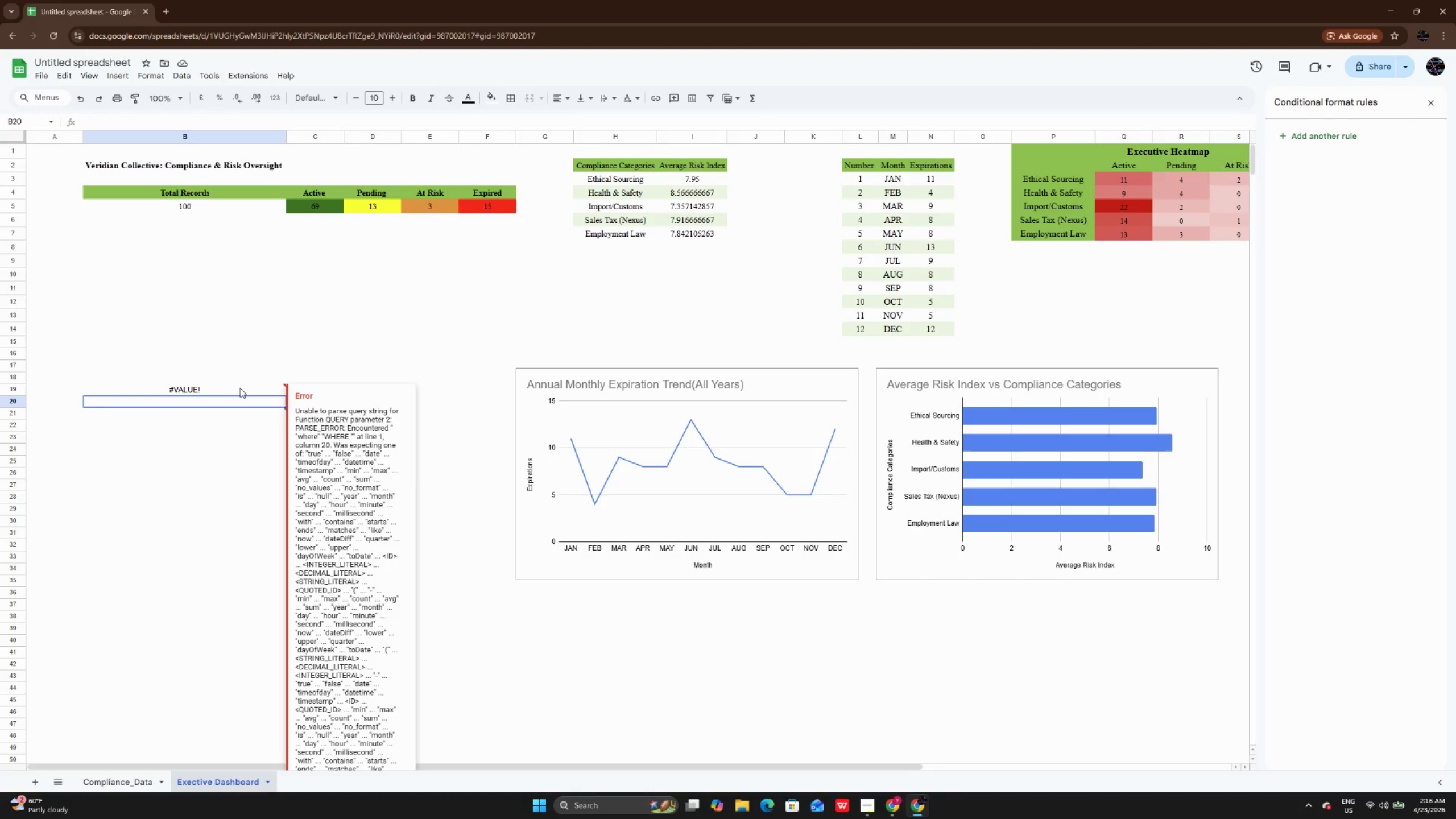 
double_click([240, 388])
 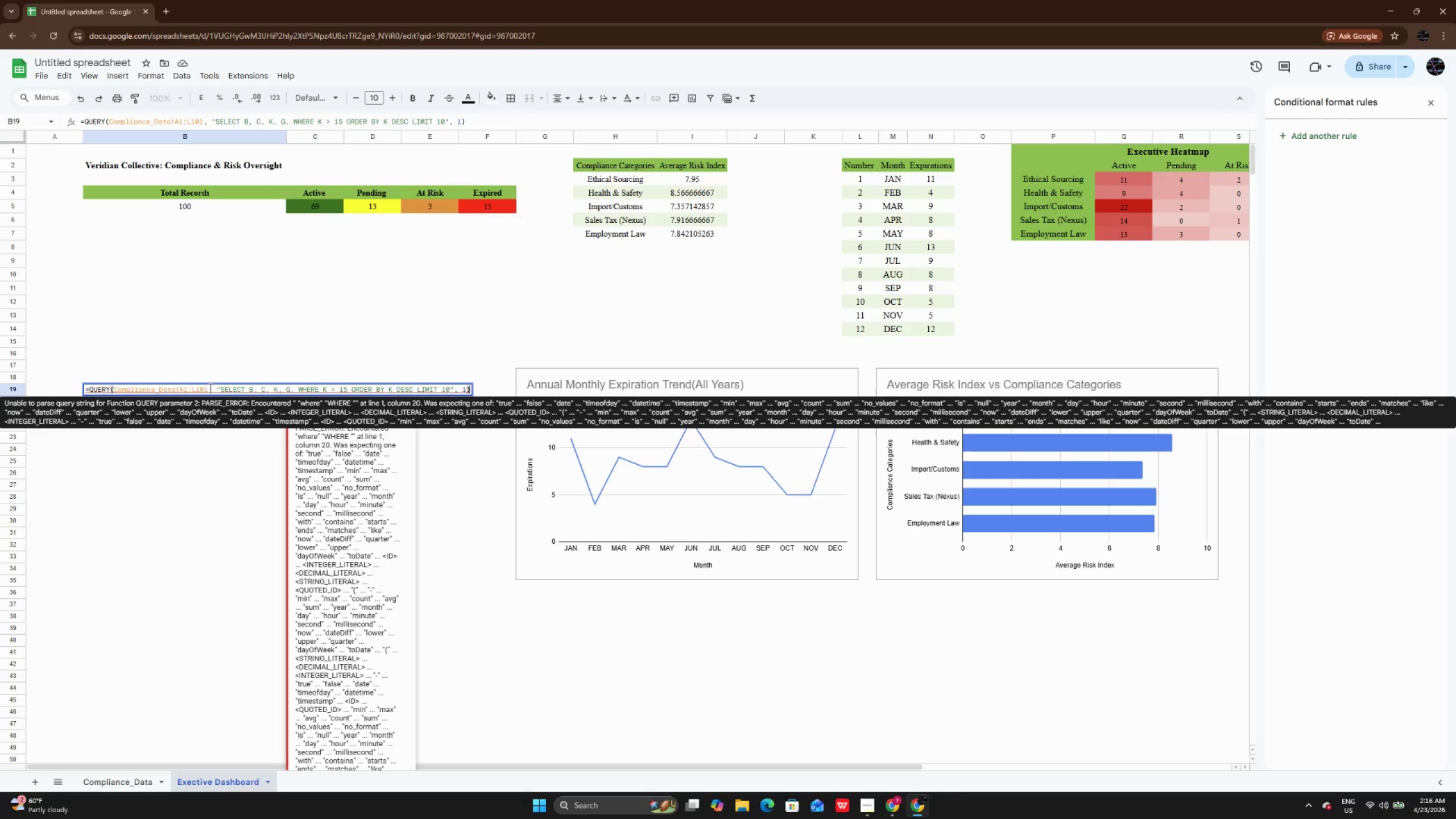 
left_click_drag(start_coordinate=[111, 391], to_coordinate=[464, 391])
 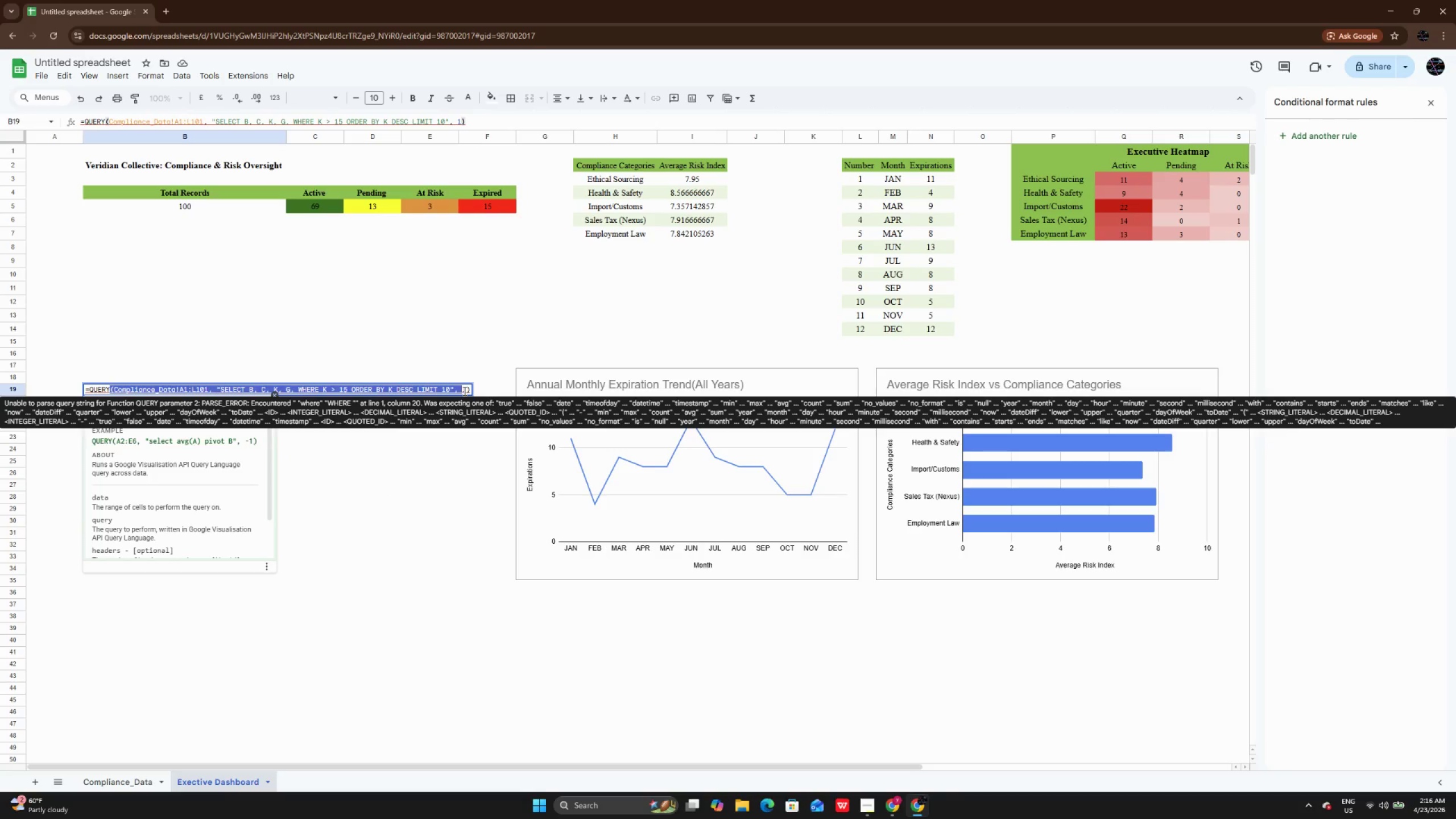 
key(Backspace)
 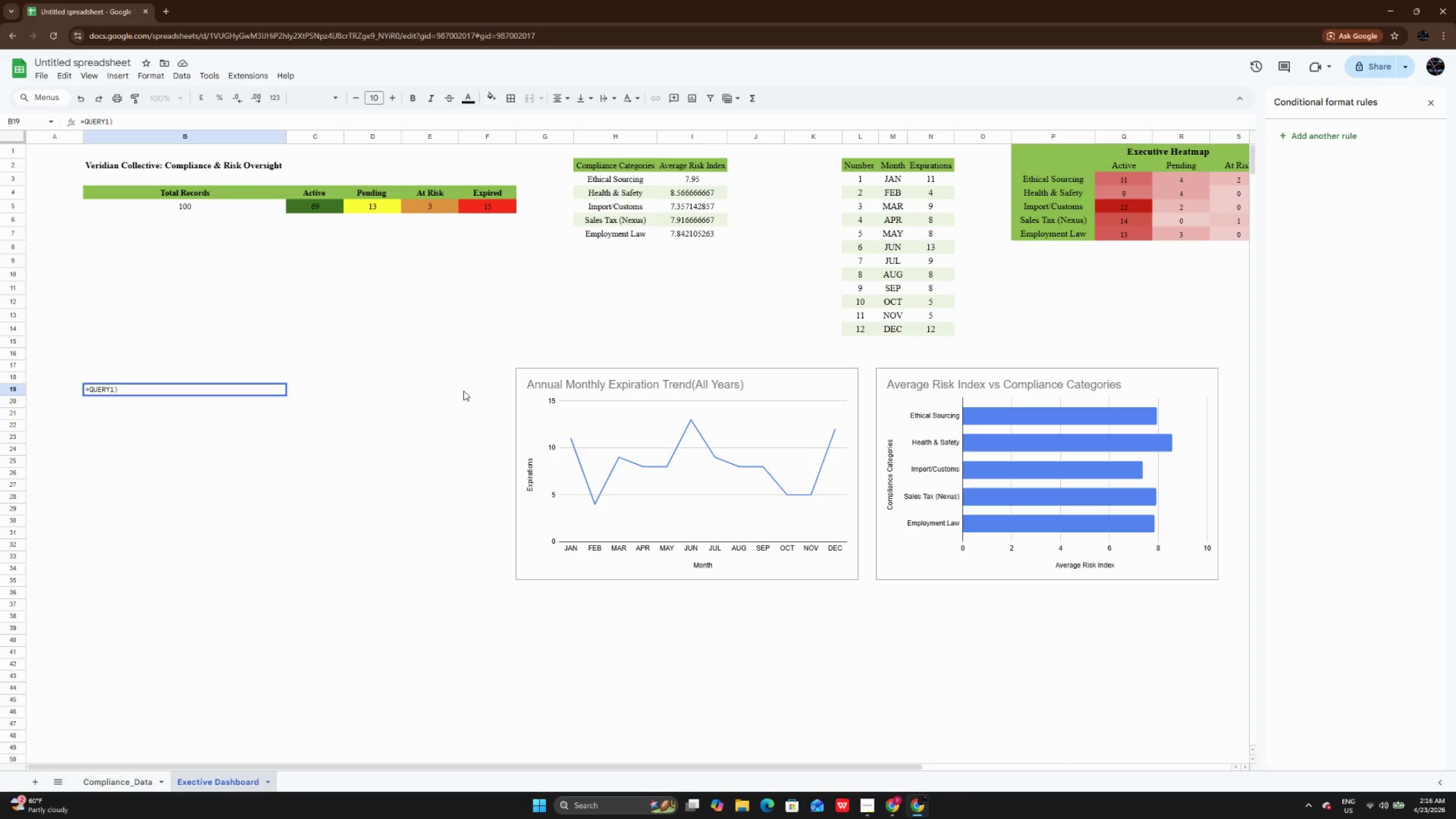 
key(ArrowRight)
 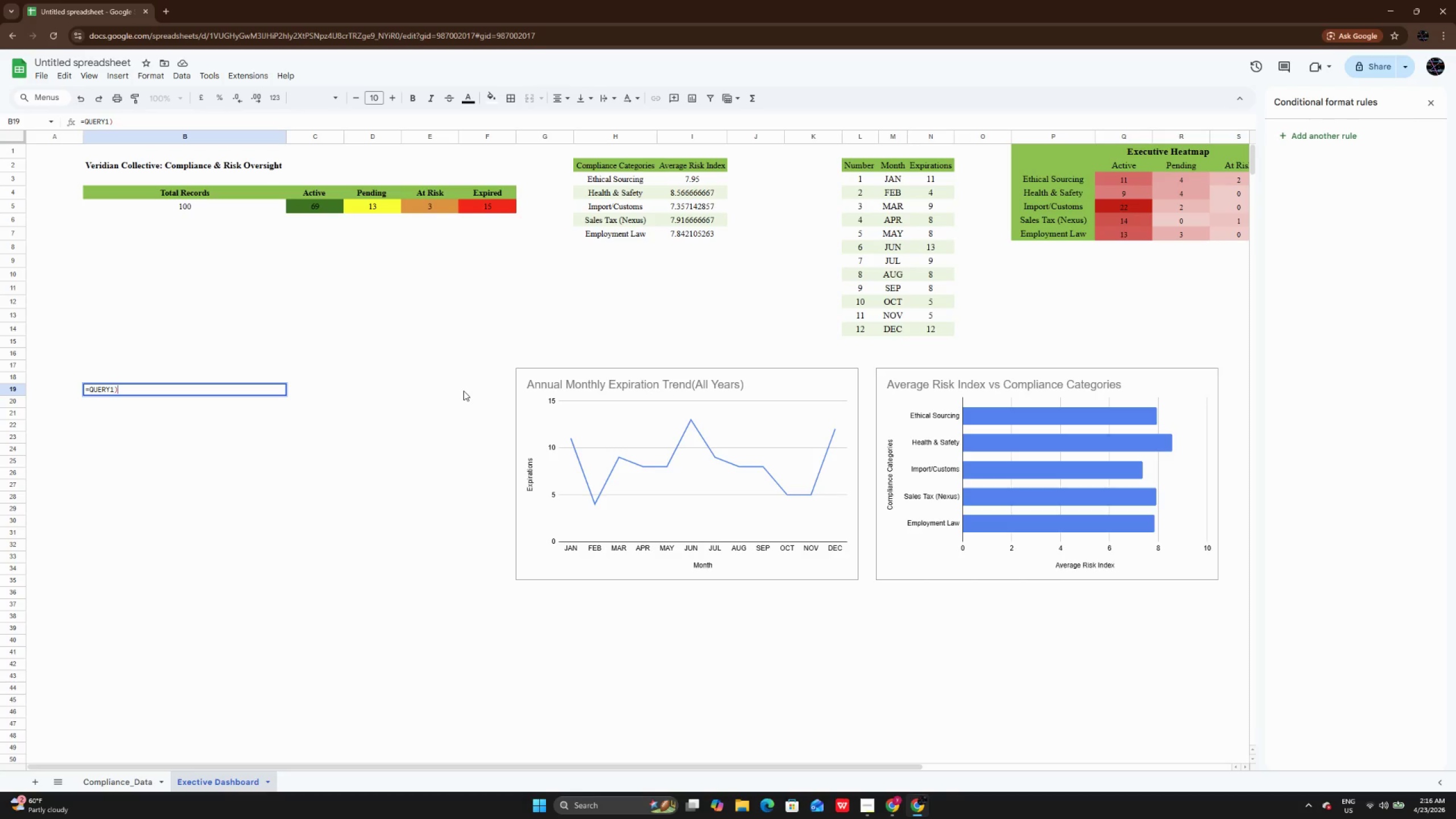 
key(ArrowRight)
 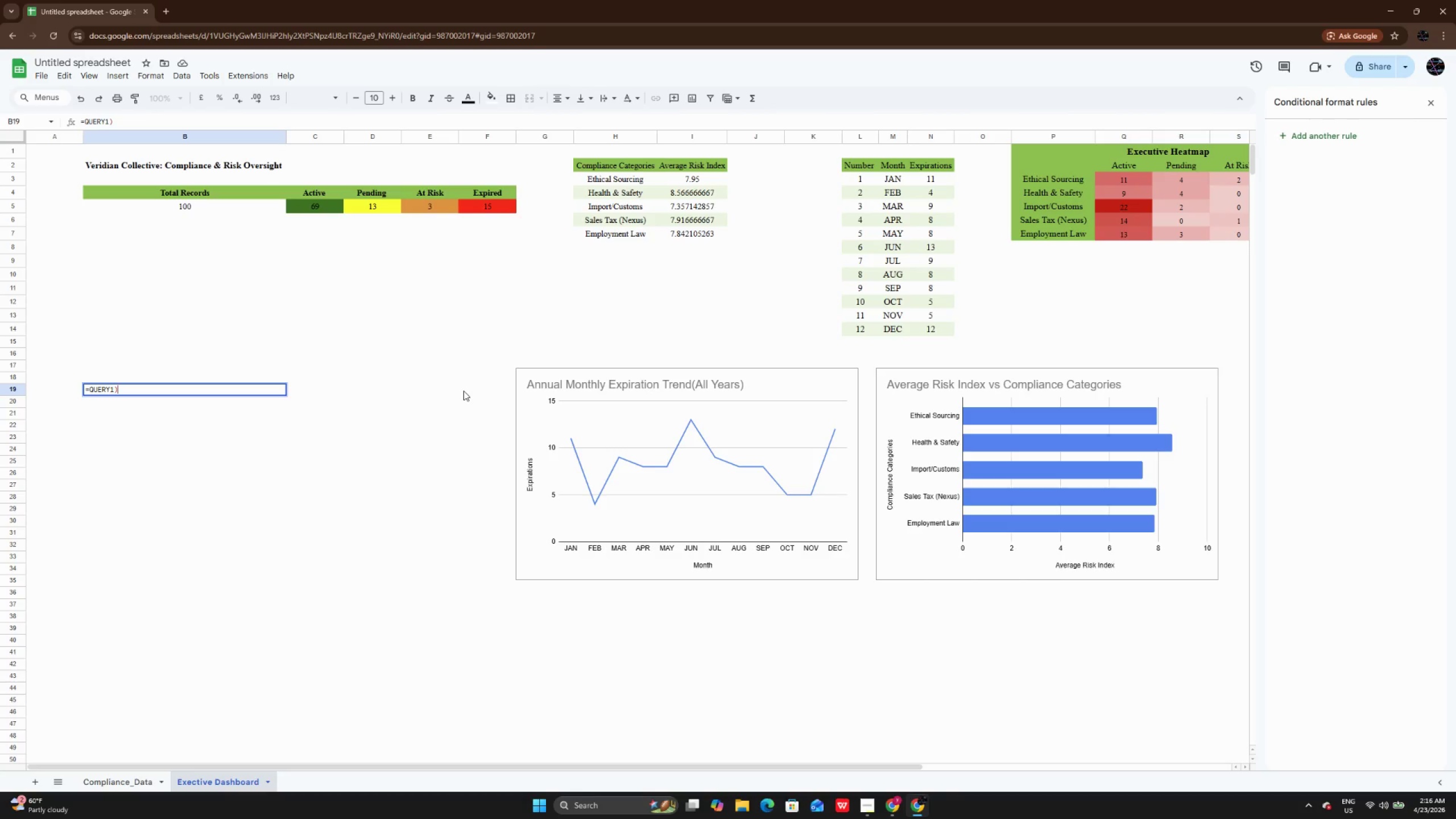 
key(ArrowRight)
 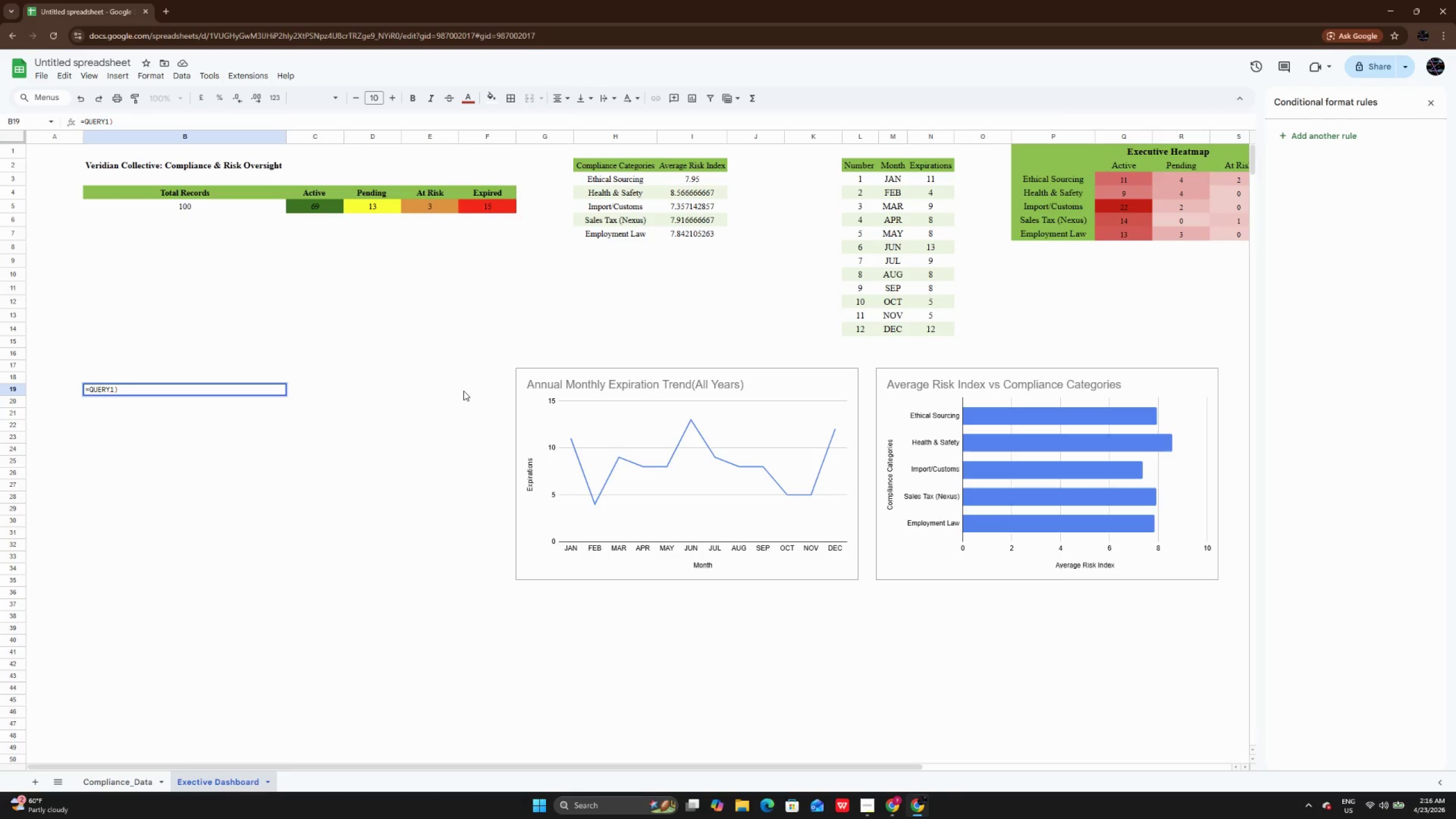 
key(Backspace)
 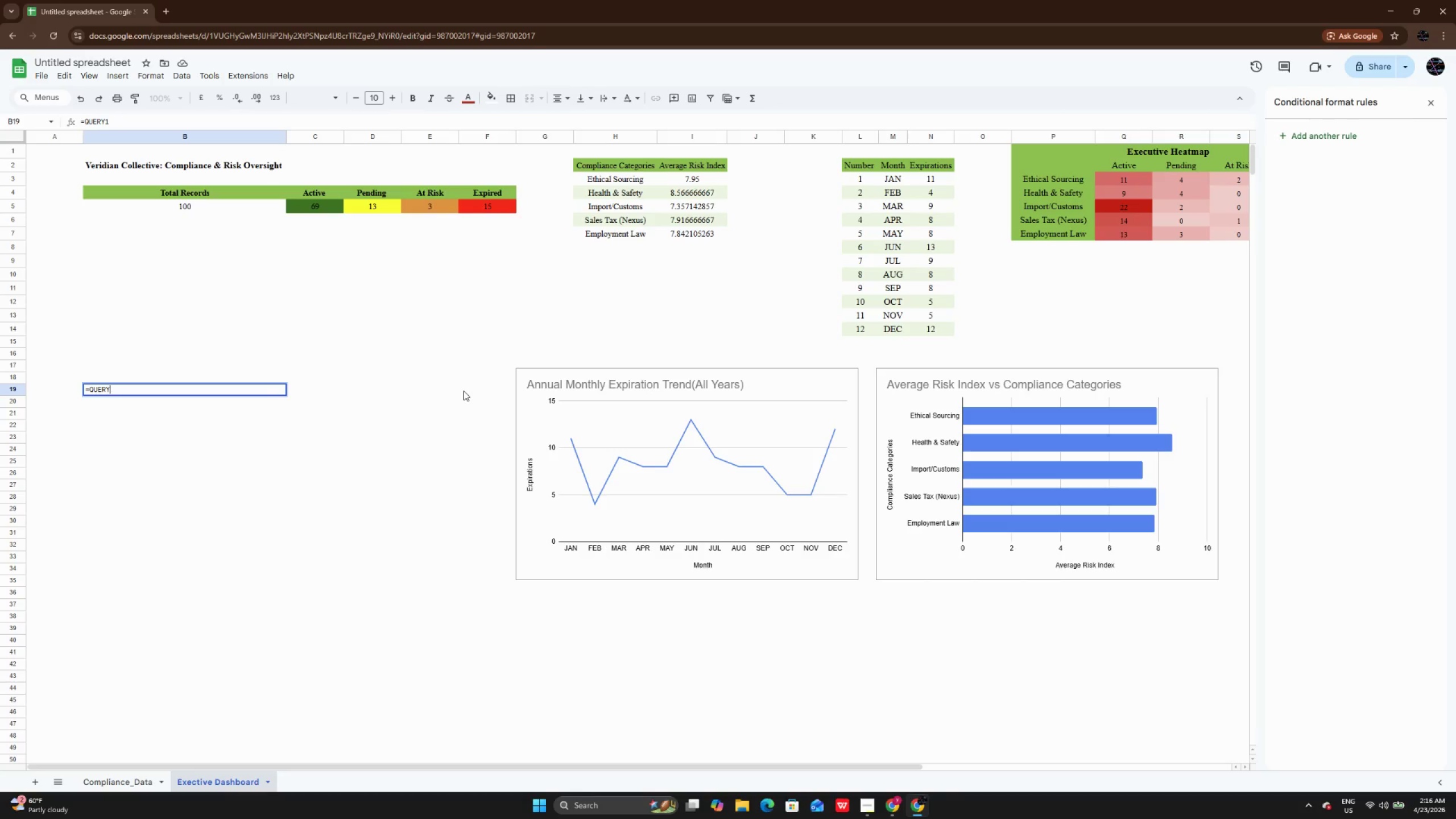 
key(Backspace)
 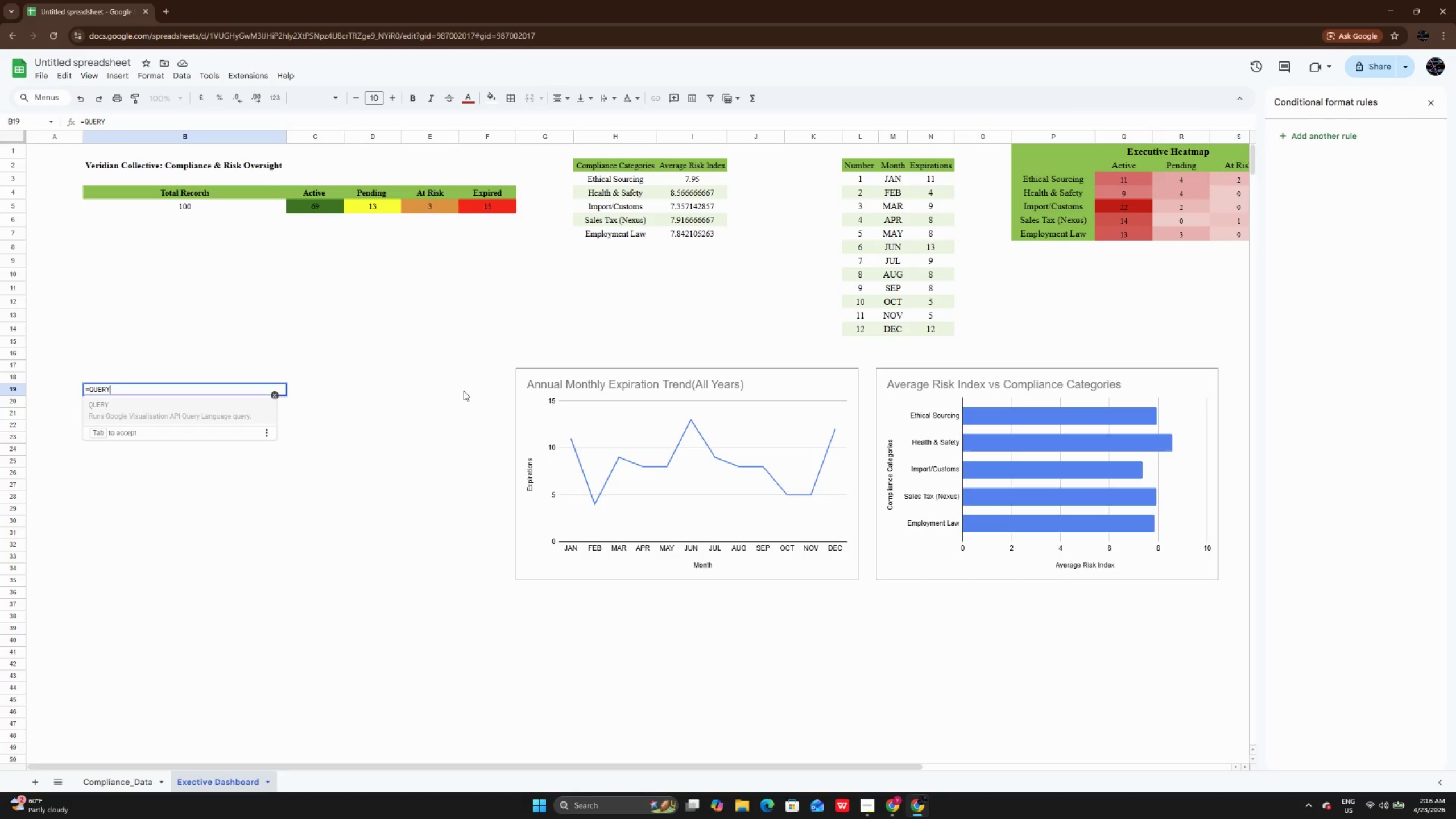 
key(Backspace)
 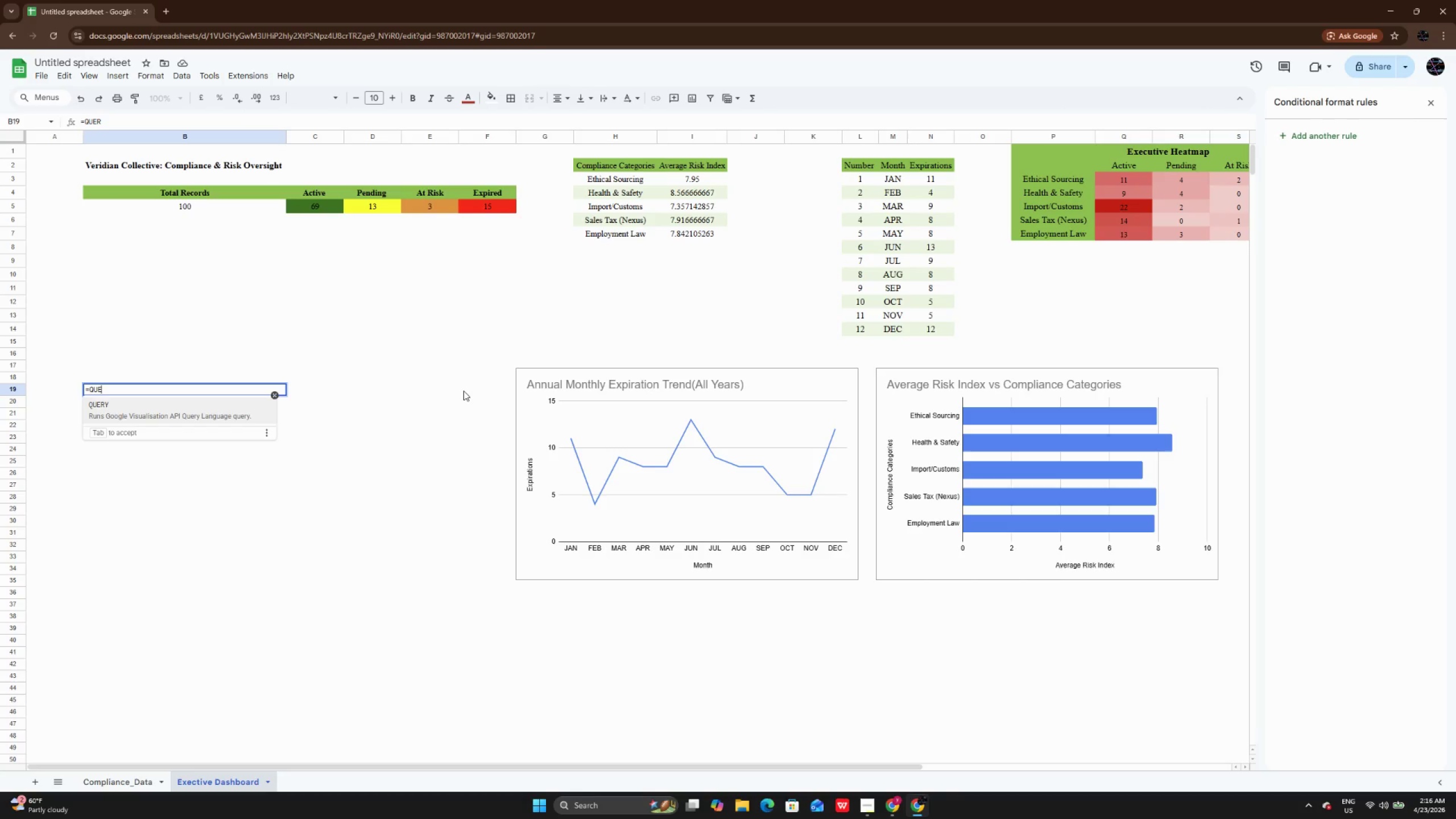 
key(Backspace)
 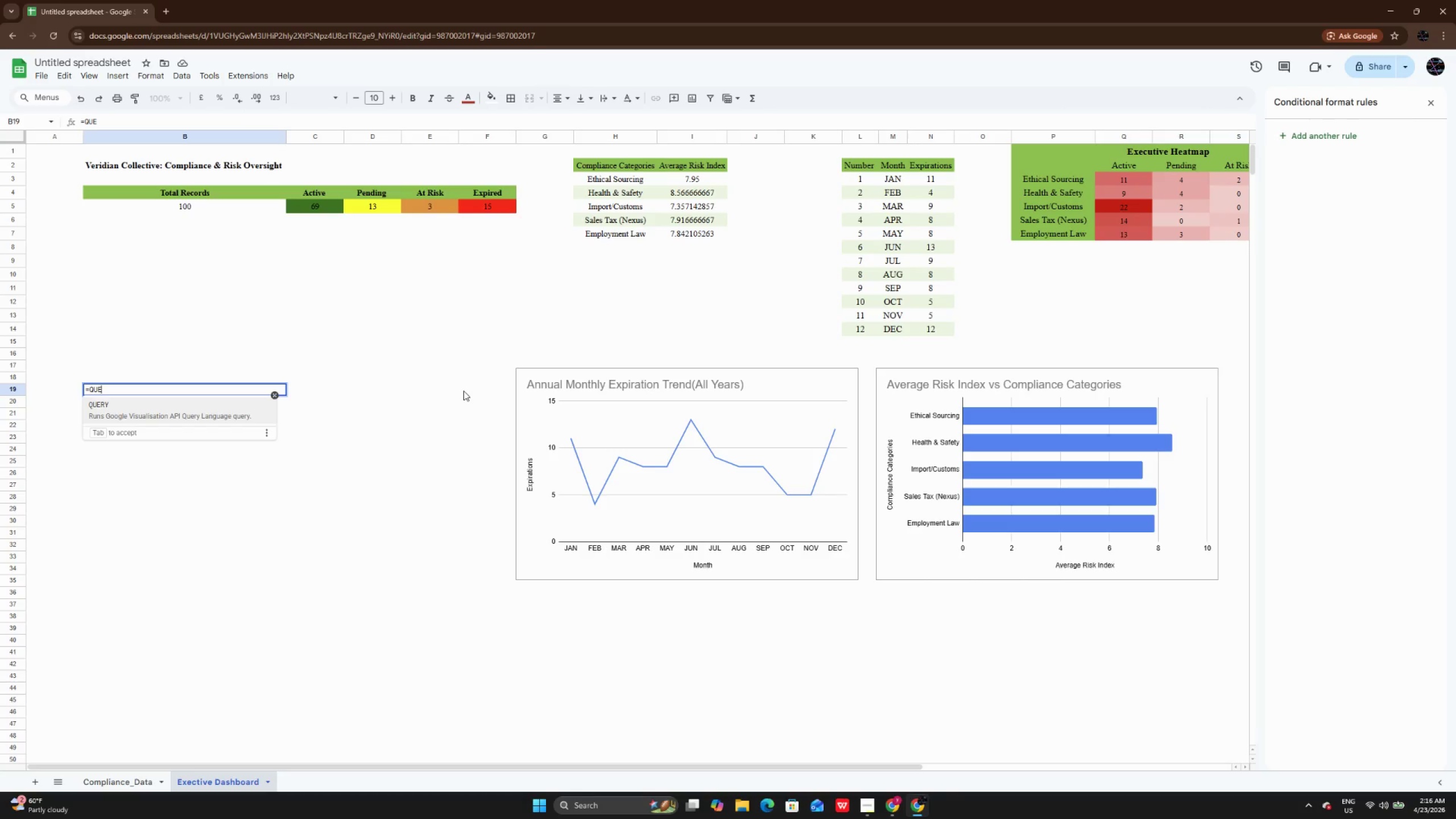 
key(Backspace)
 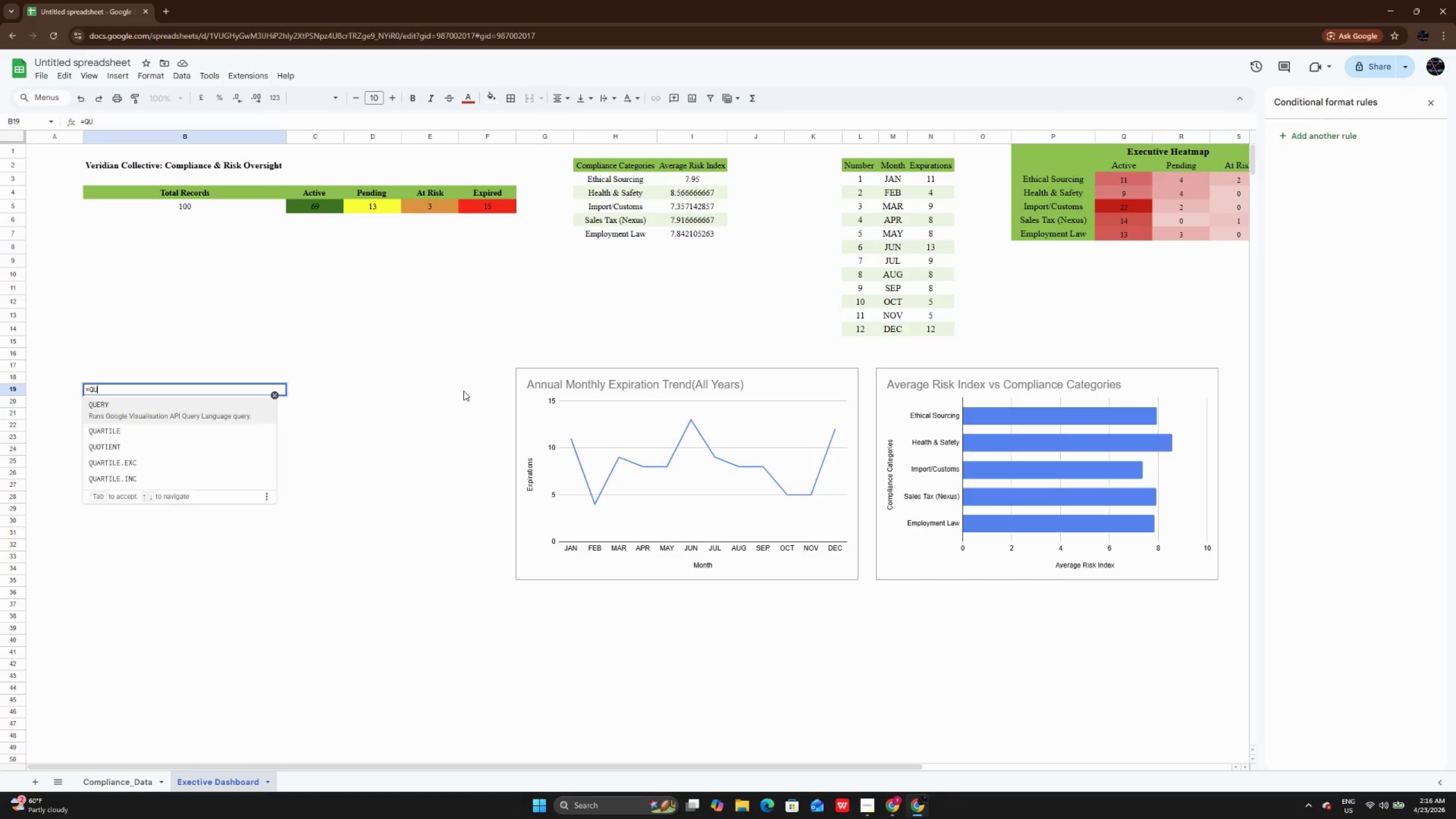 
key(Backspace)
 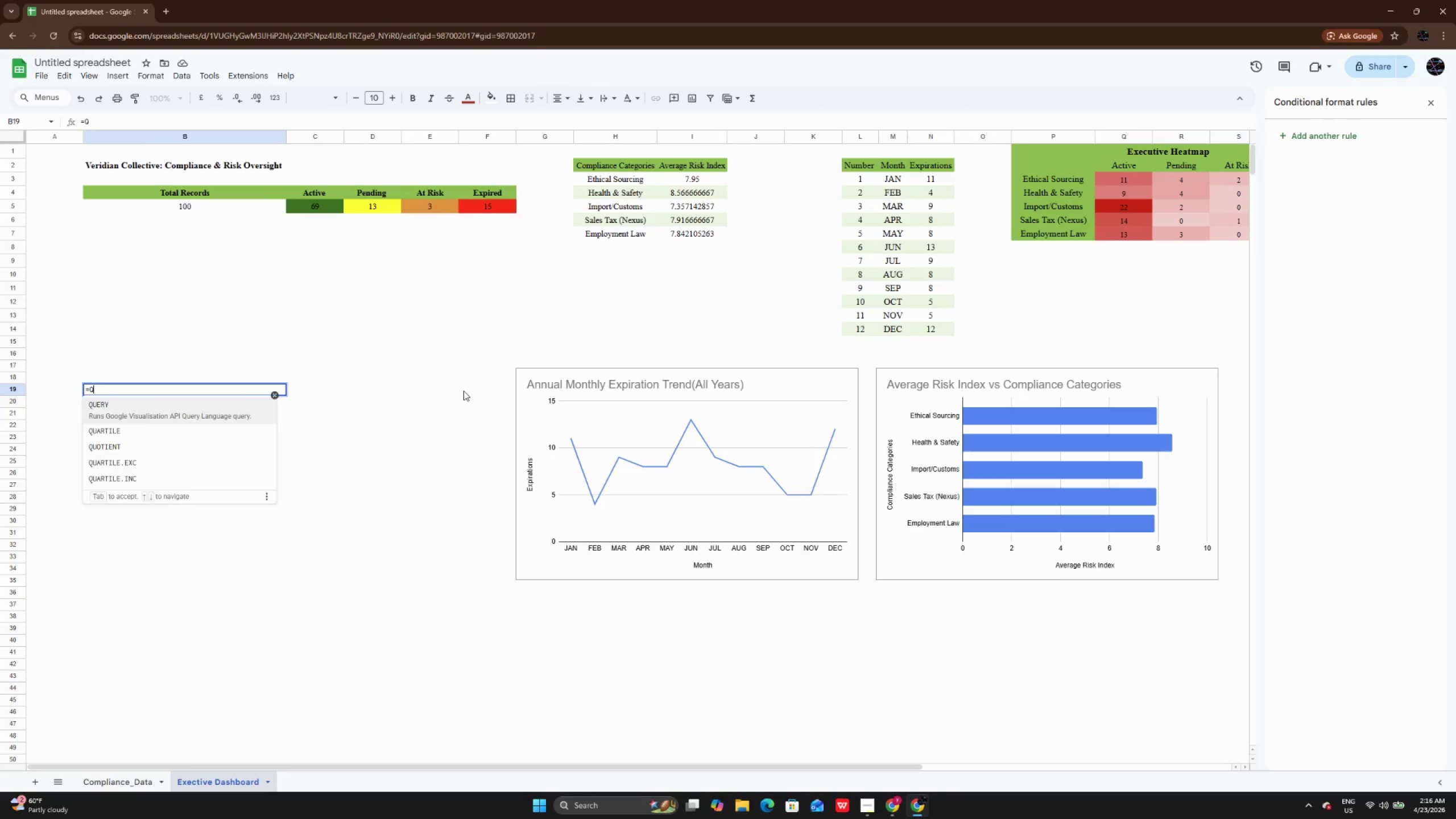 
key(Backspace)
 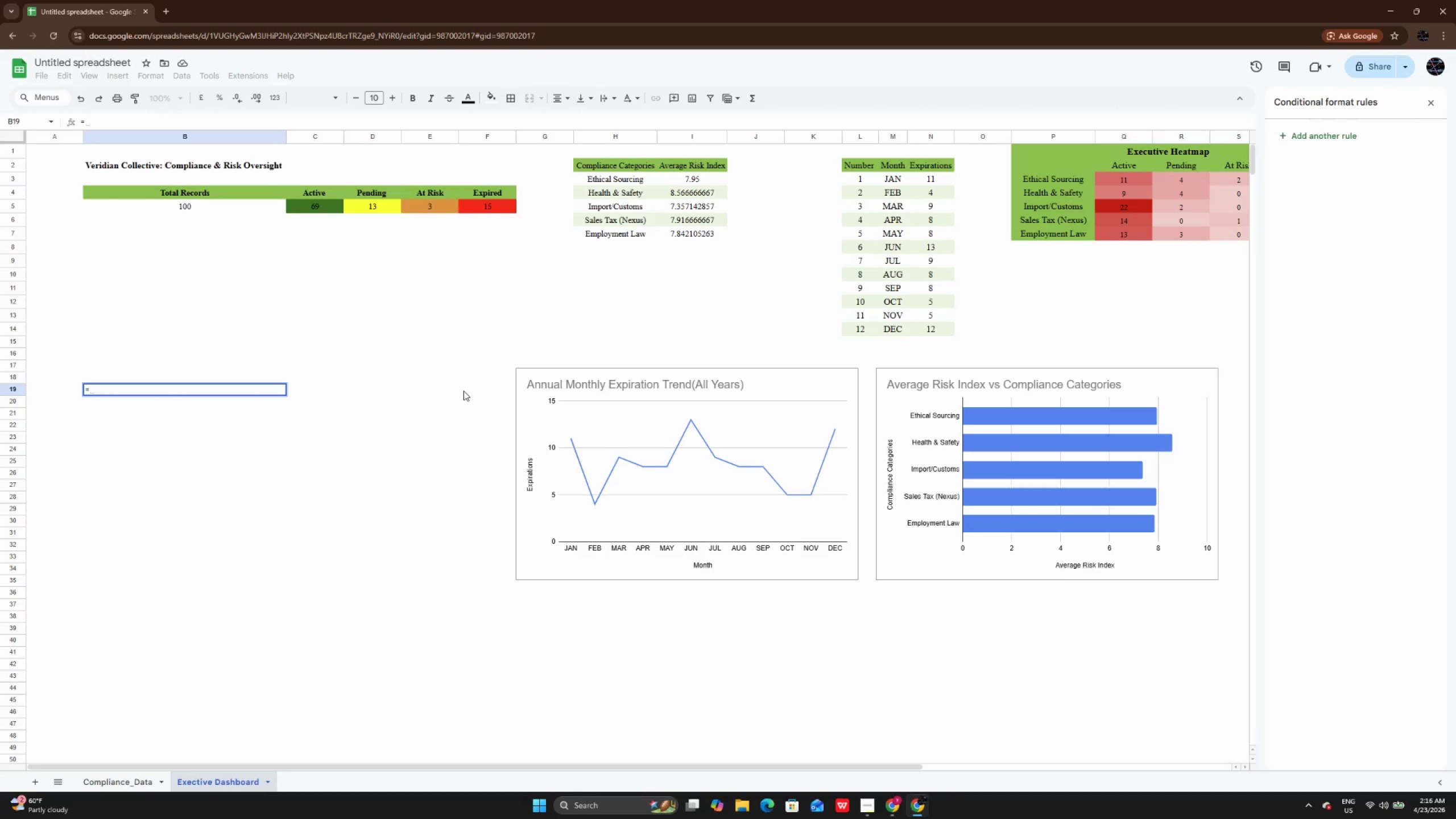 
type(QUERY())
 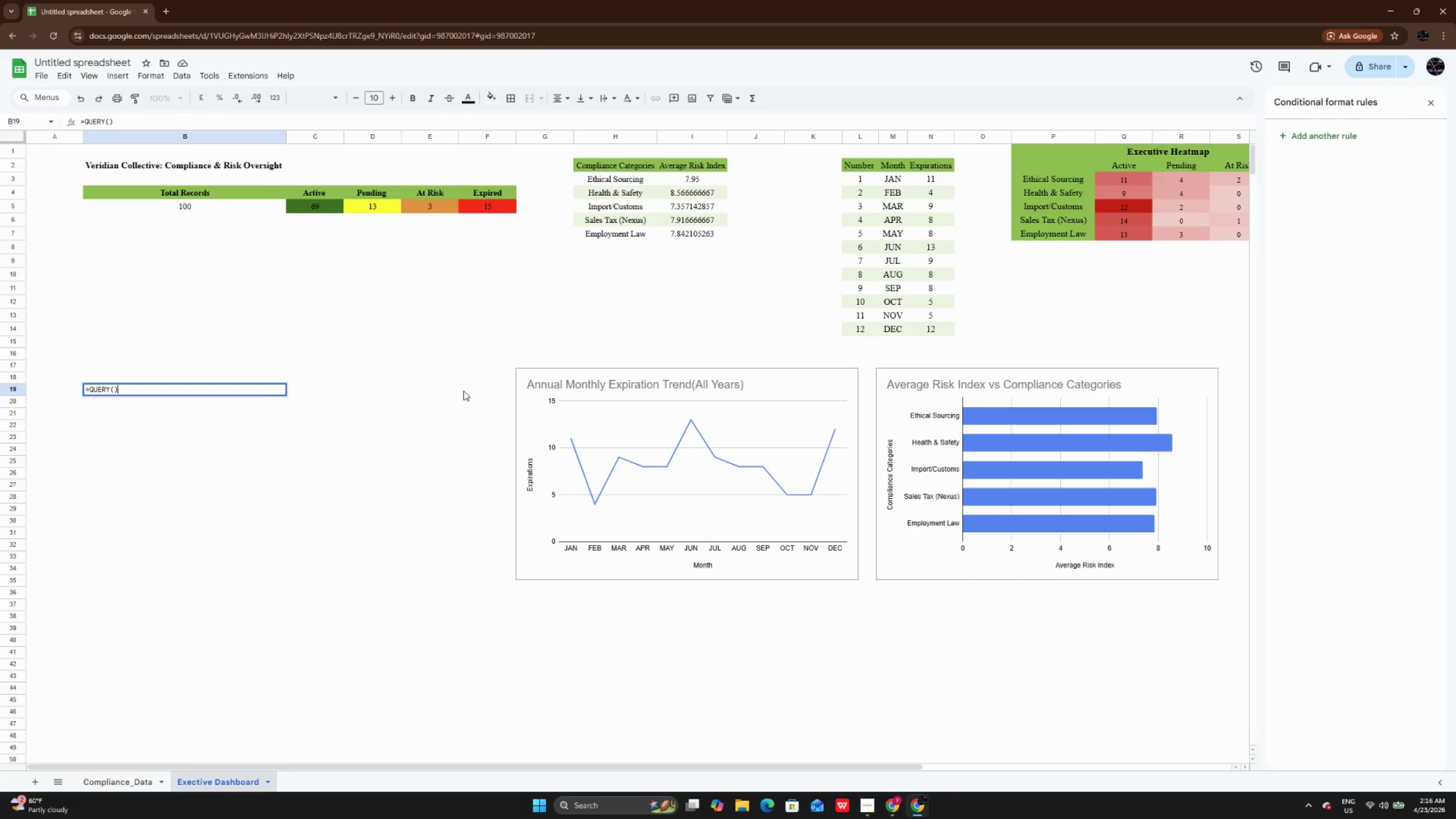 
key(ArrowLeft)
 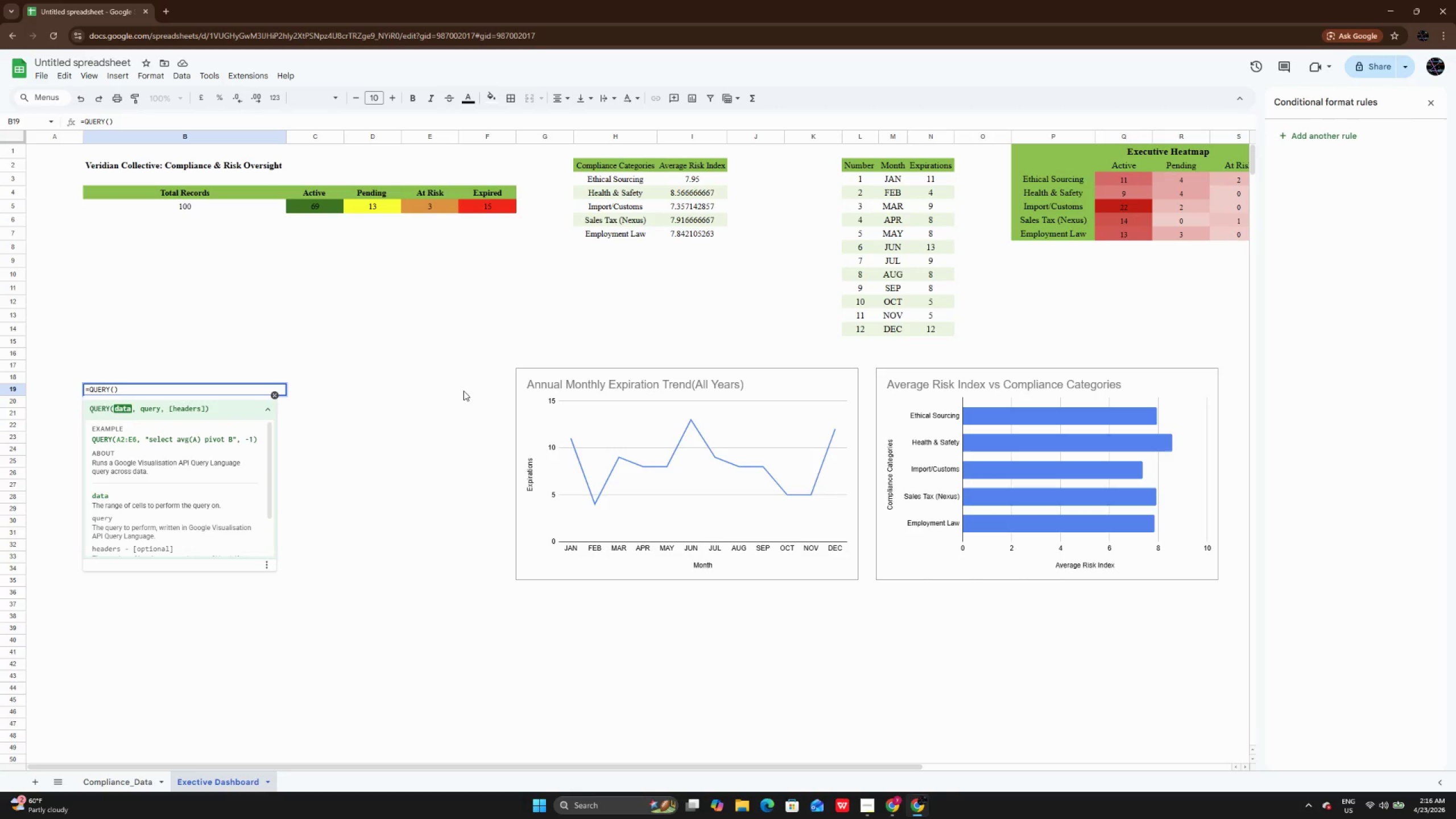 
type(Comp)
 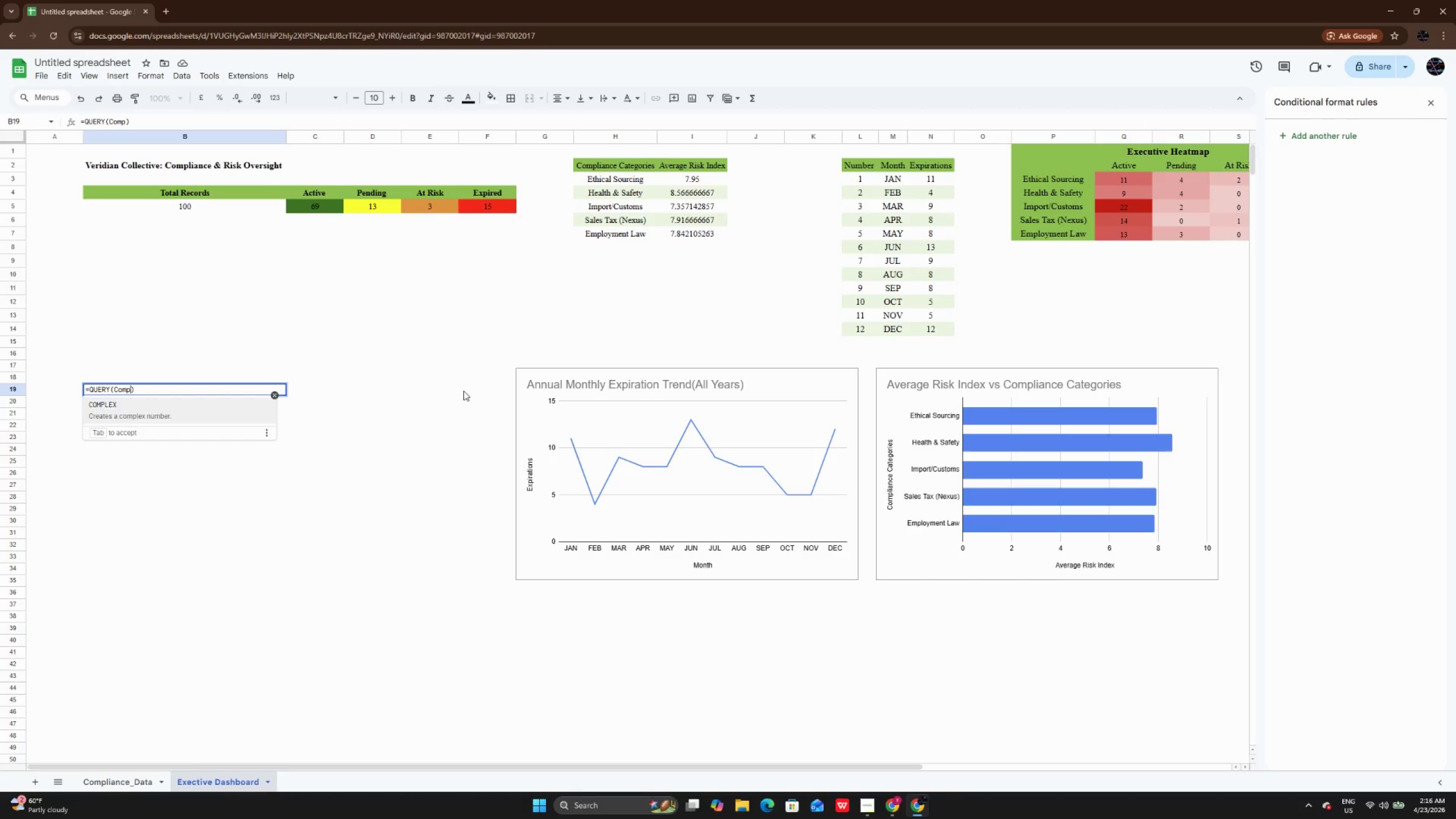 
type(liance_Data!A1:l)
key(Backspace)
type(l)
key(Backspace)
type(L101, "")
 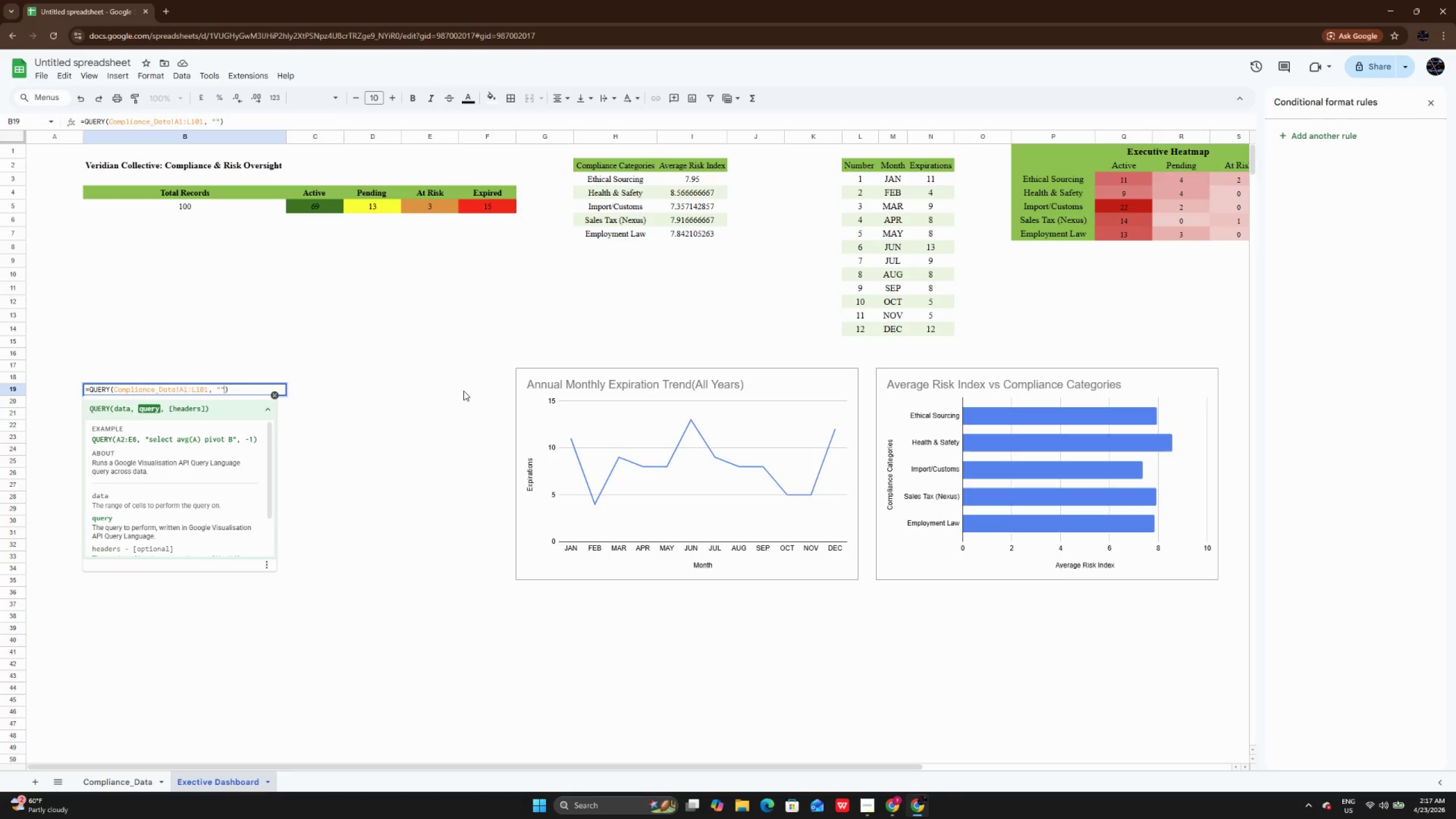 
key(ArrowLeft)
 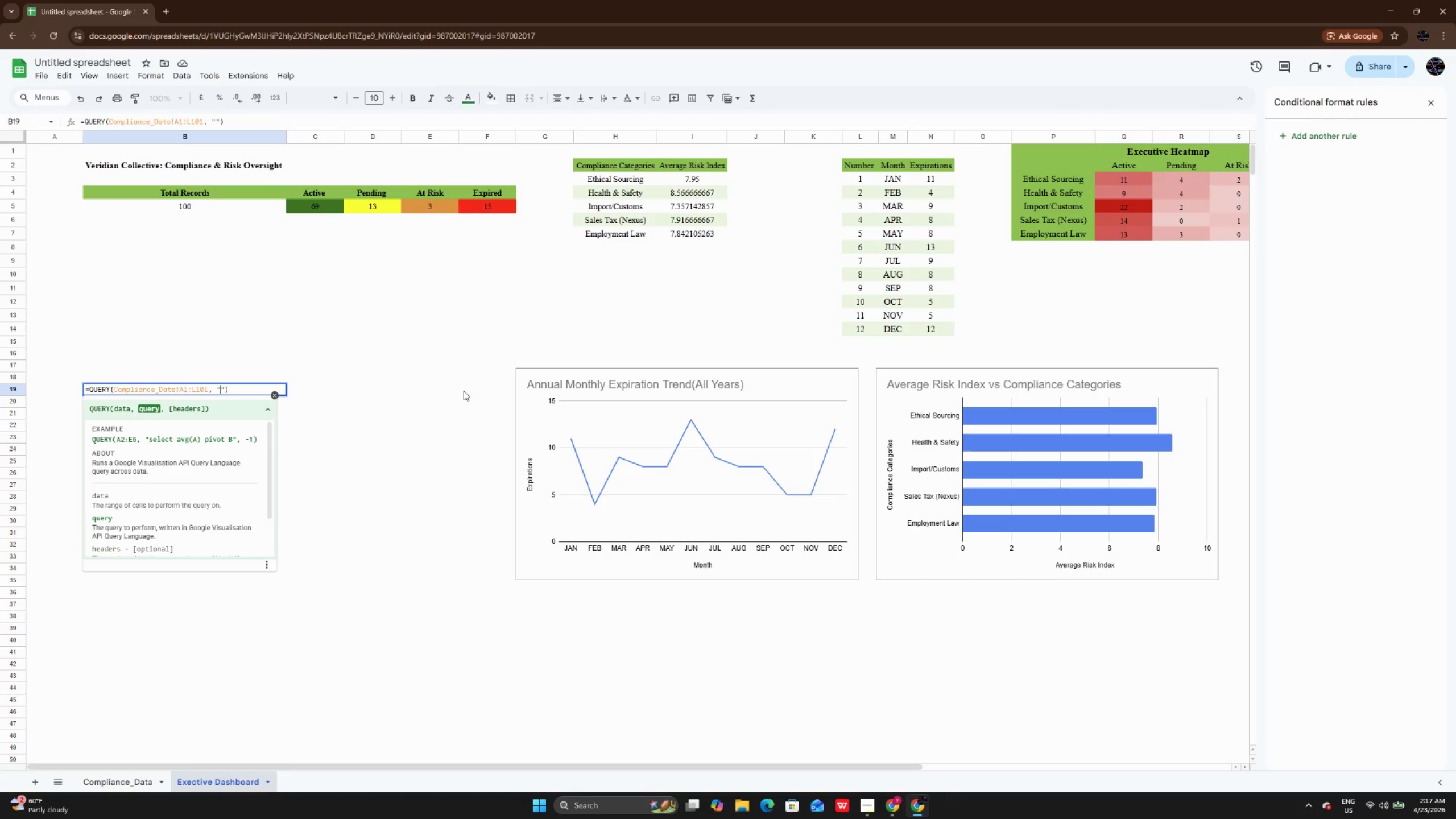 
type(SELECT)
 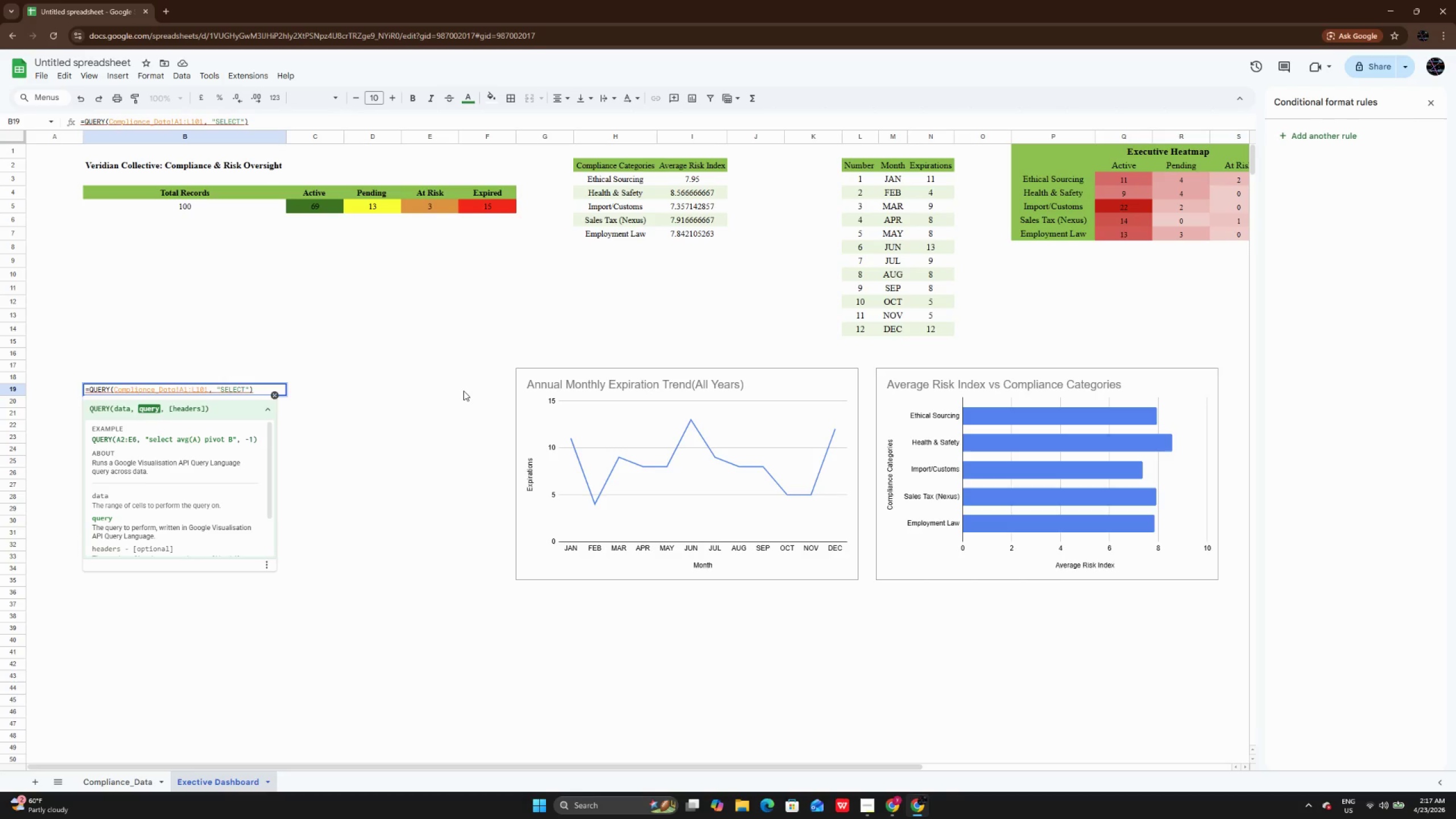 
wait(5.22)
 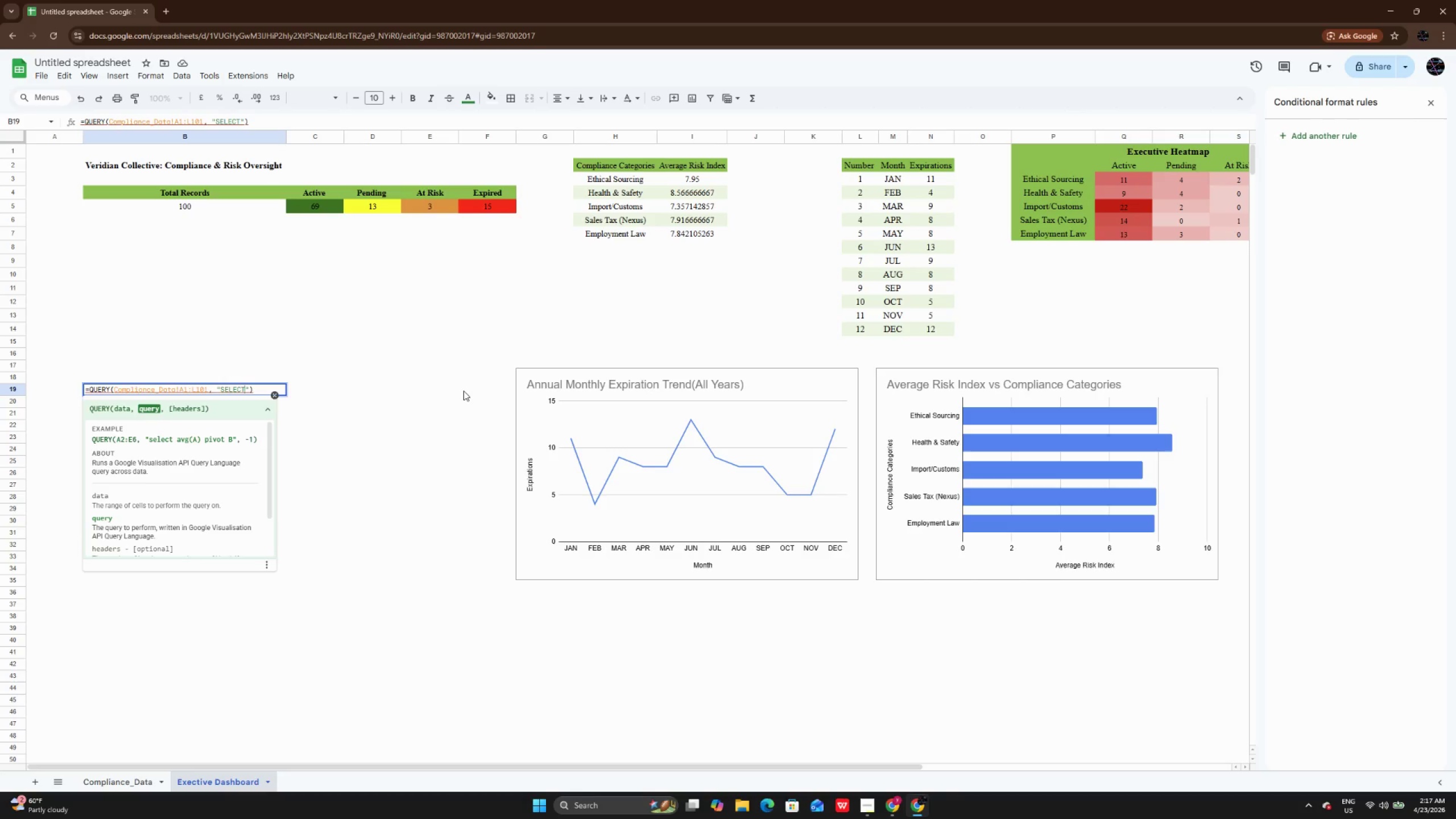 
key(Space)
 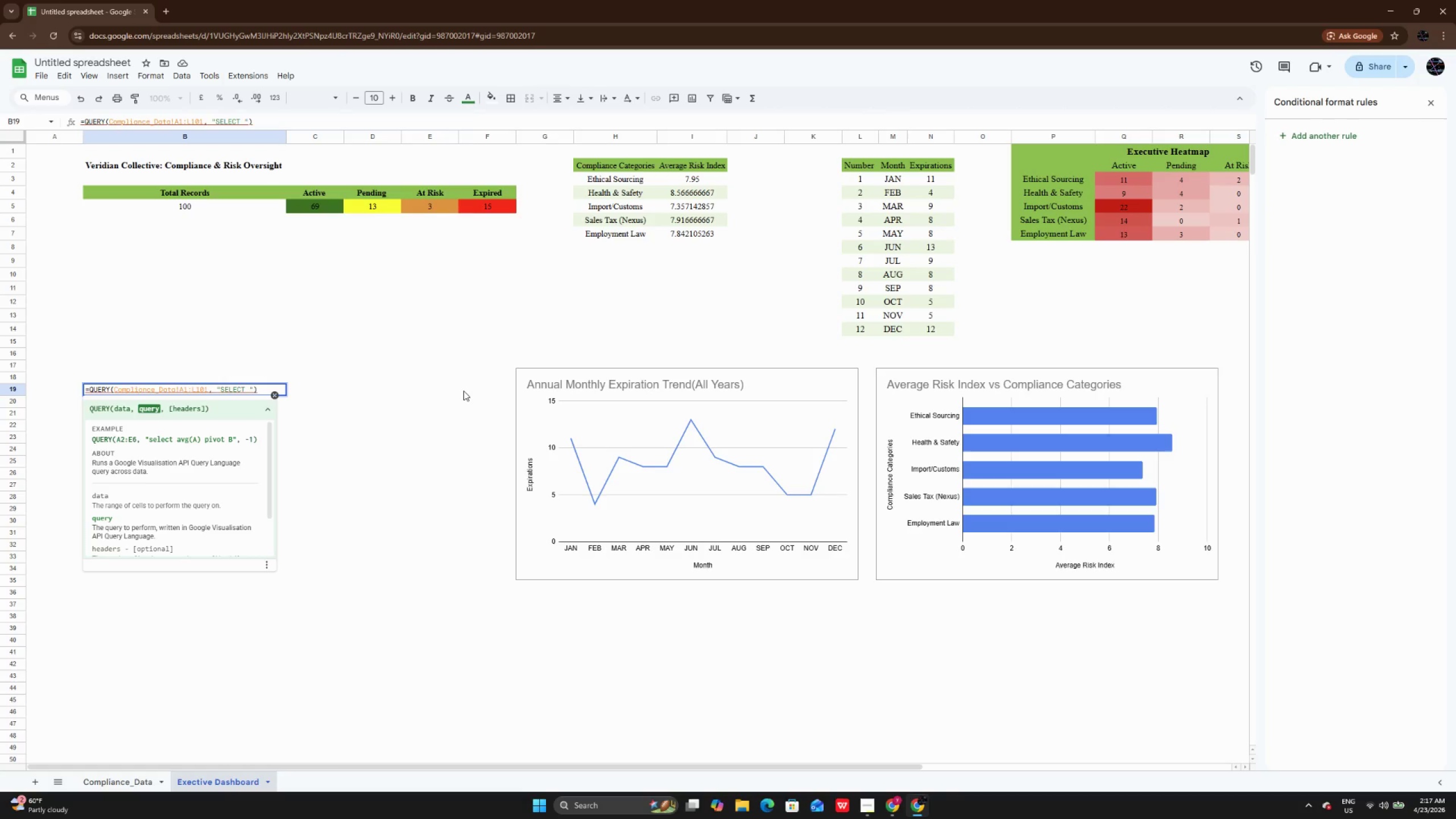 
key(B)
 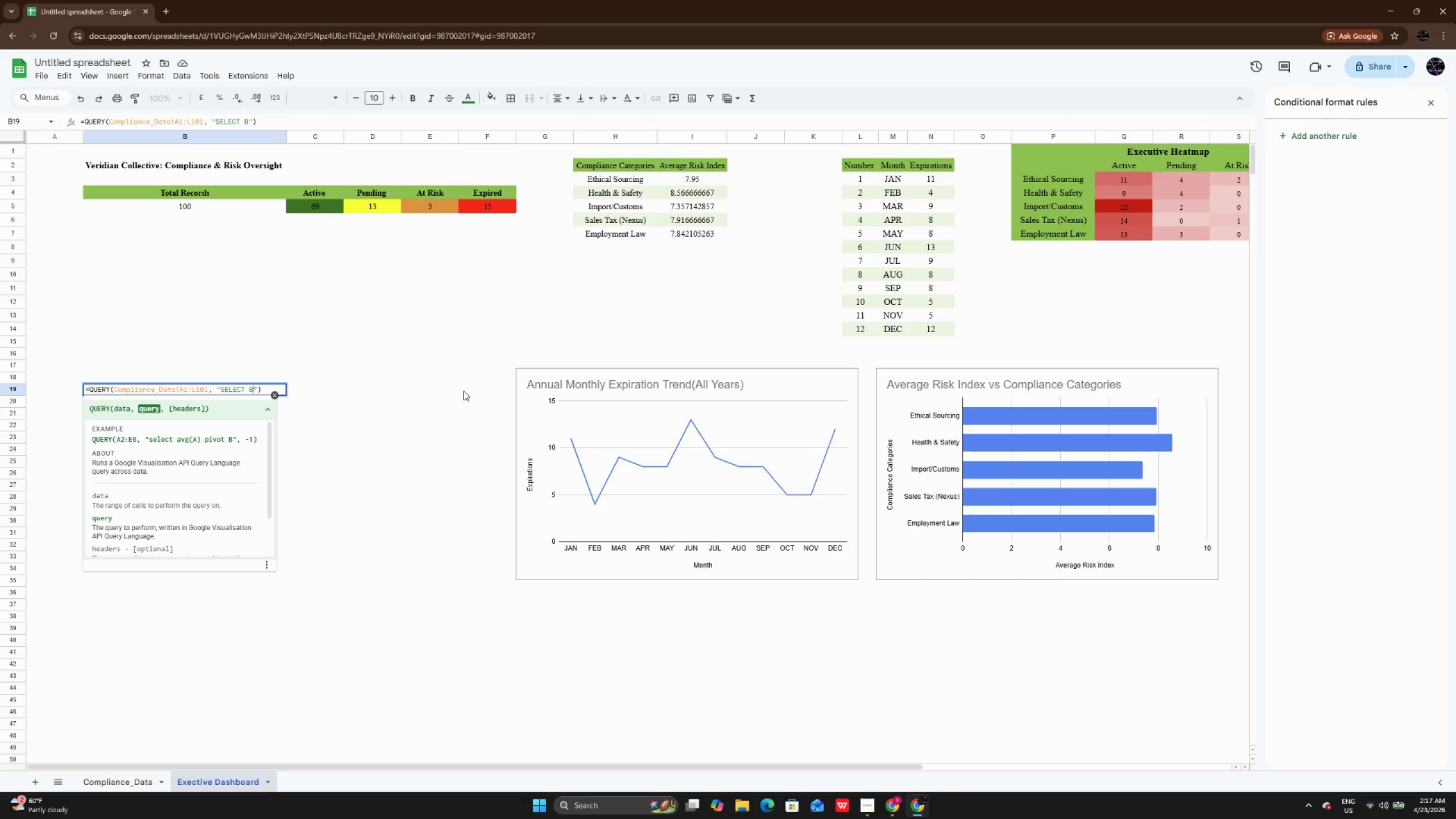 
key(Comma)
 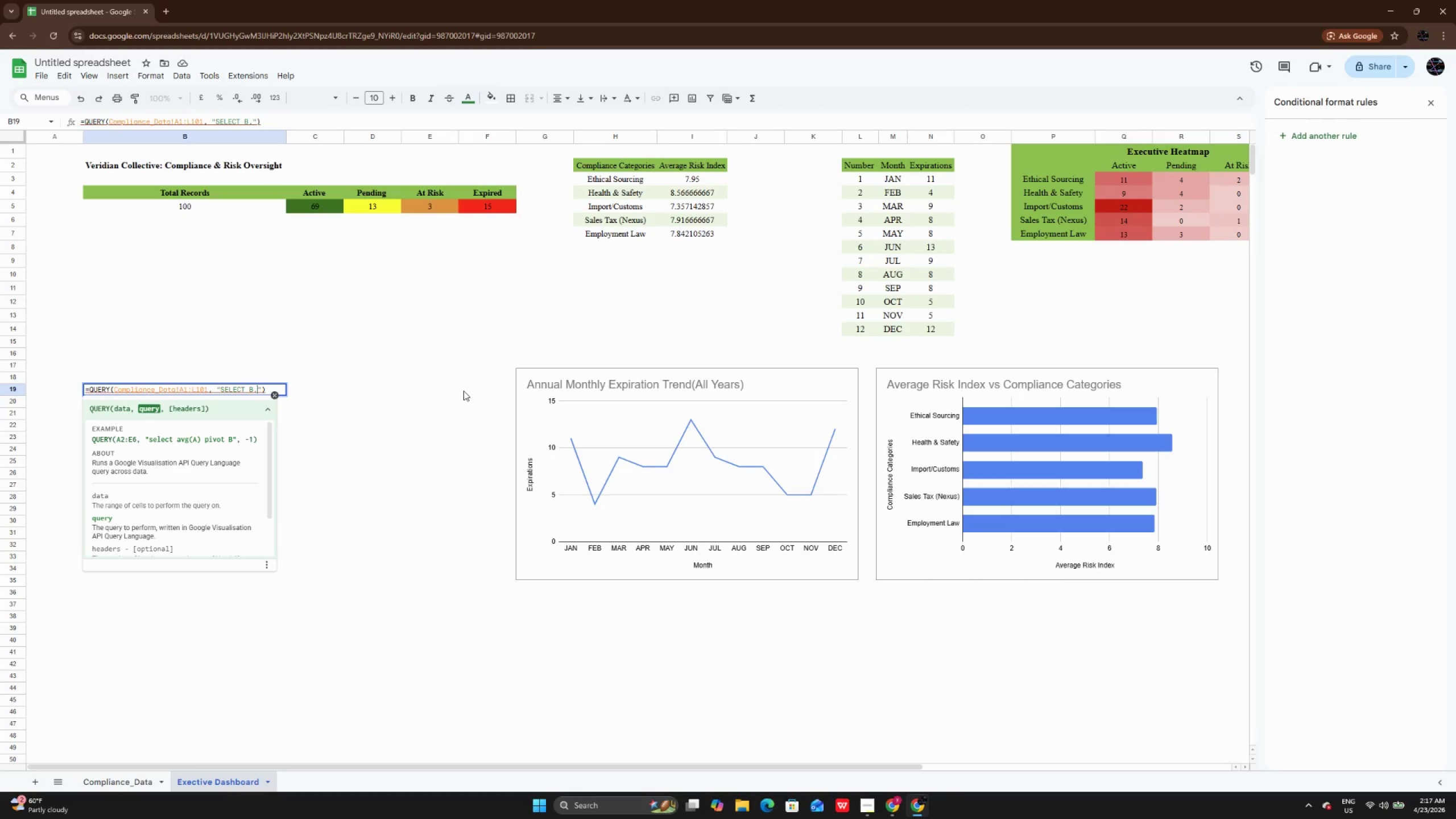 
key(Space)
 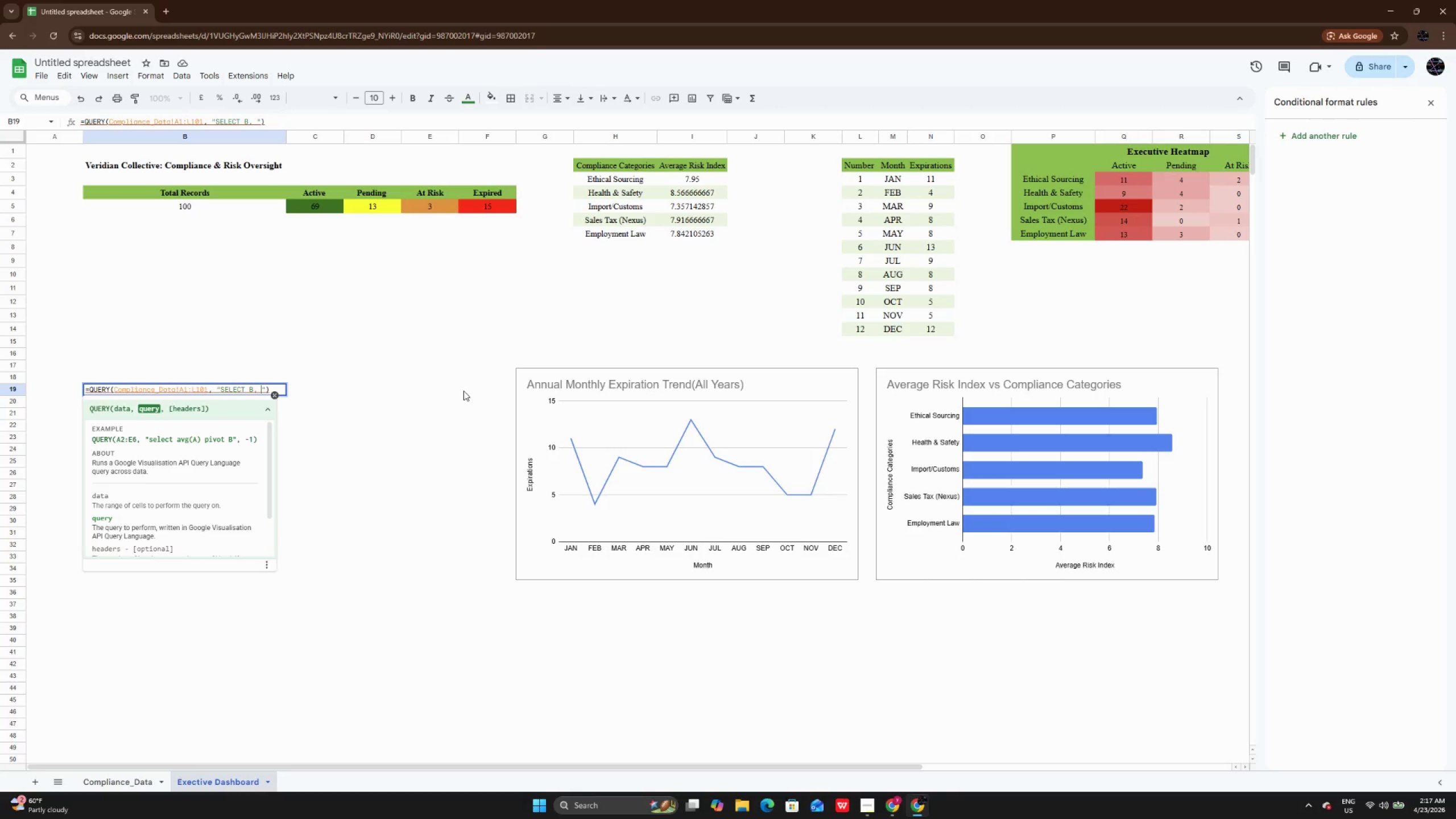 
key(C)
 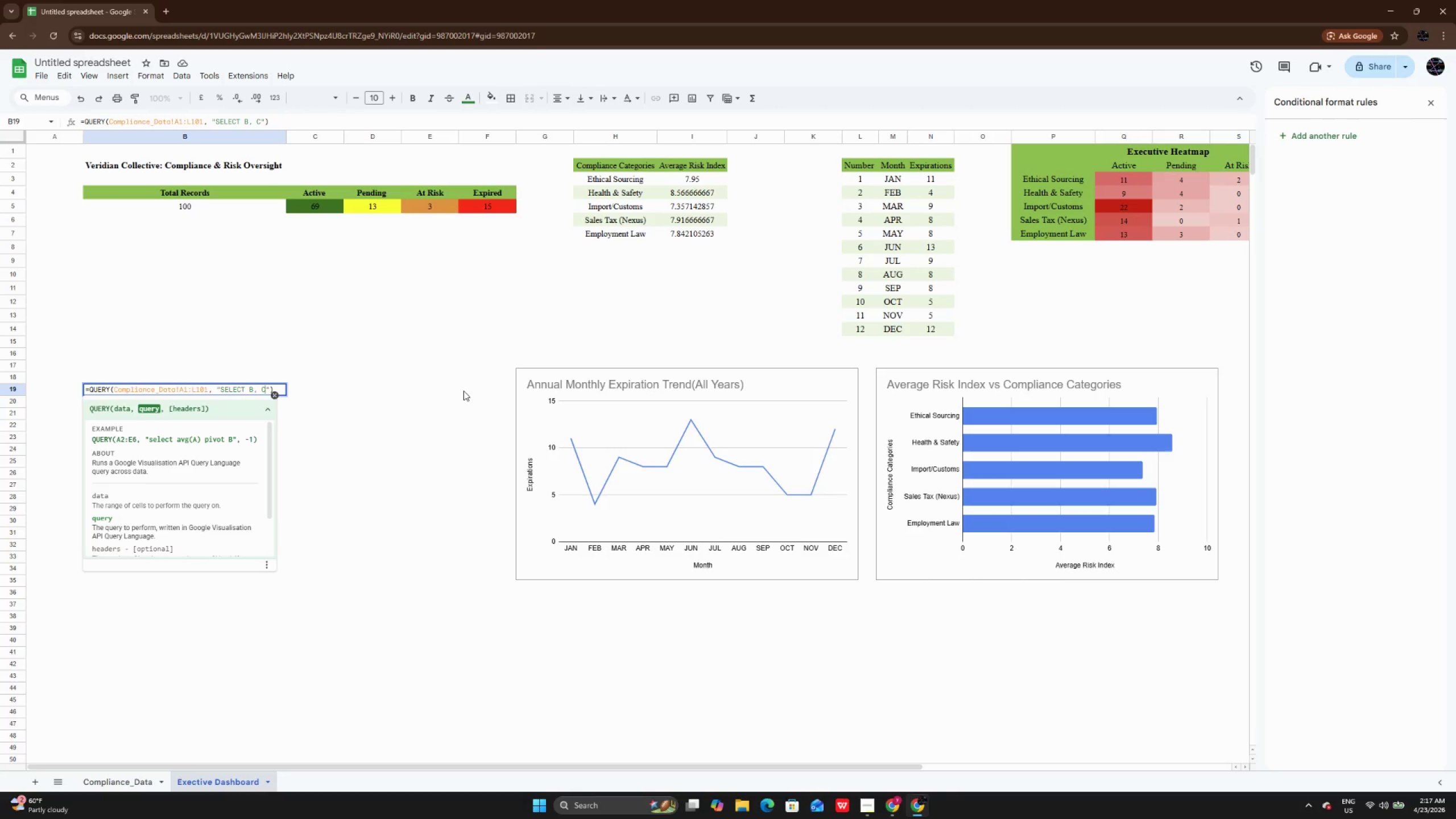 
key(Comma)
 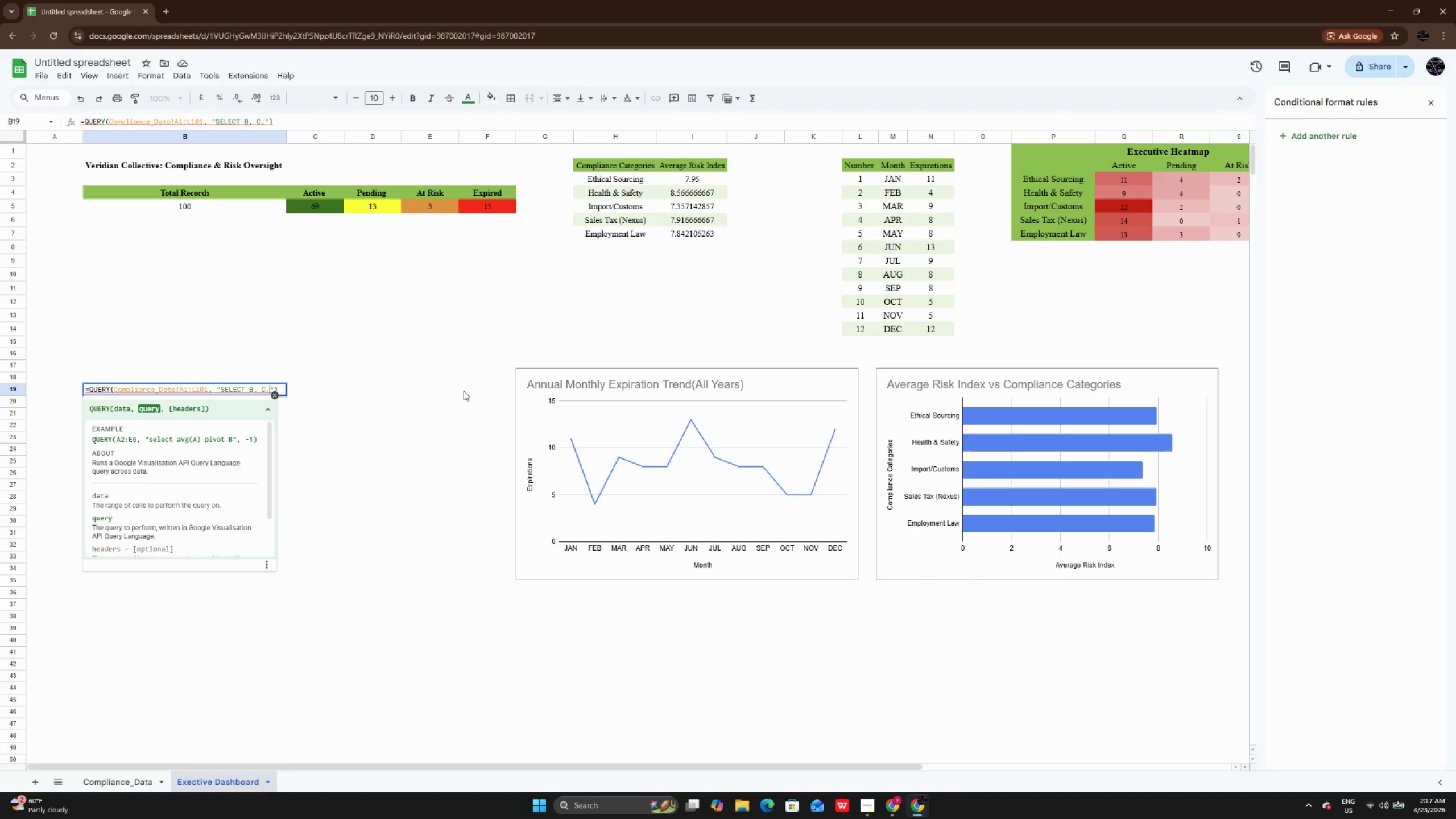 
type( KM )
key(Backspace)
key(Backspace)
type(, G WHERE L)
key(Backspace)
type(K > 15 ORDER BY K DESC LIMIT 10)
 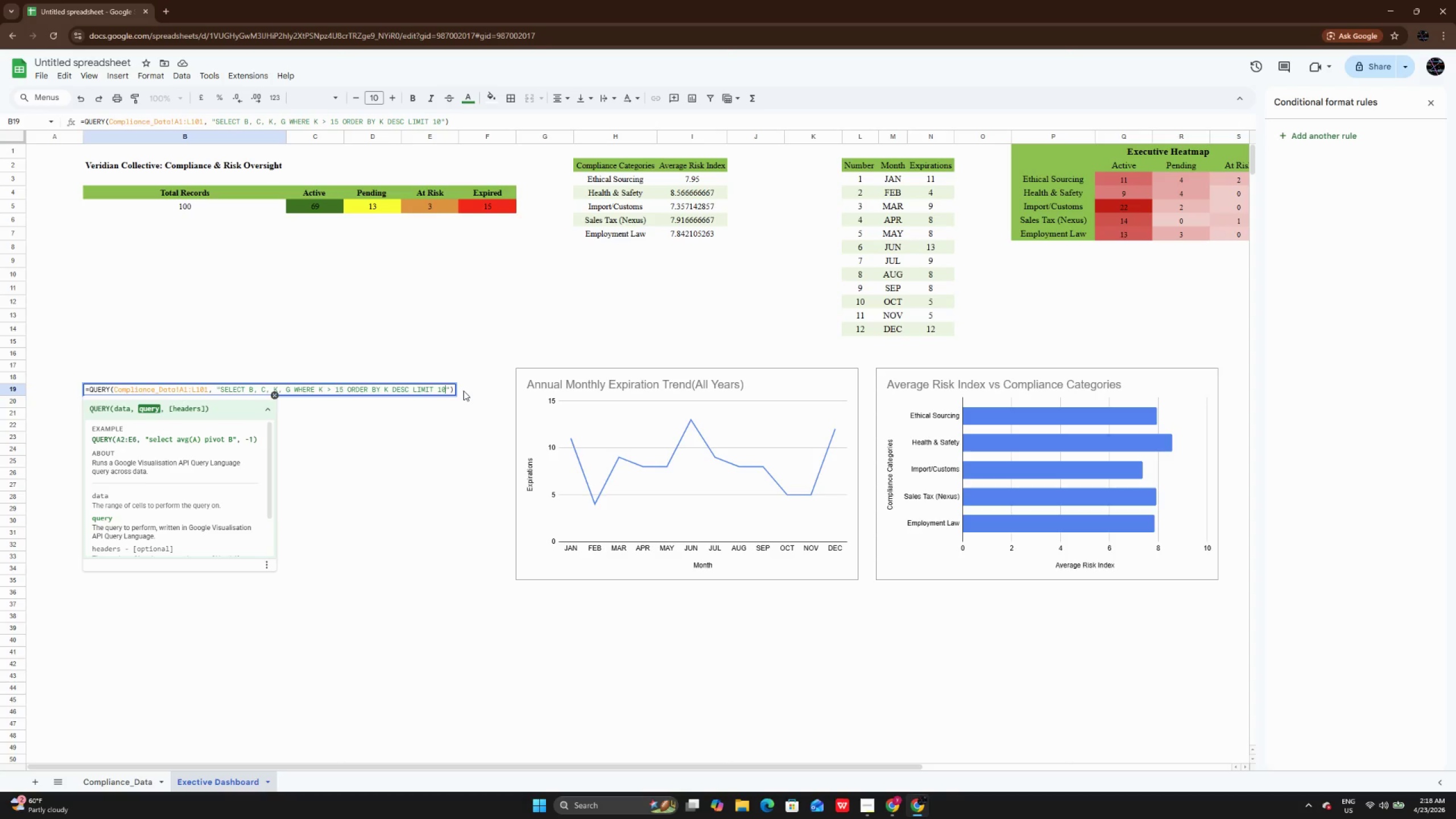 
key(ArrowRight)
 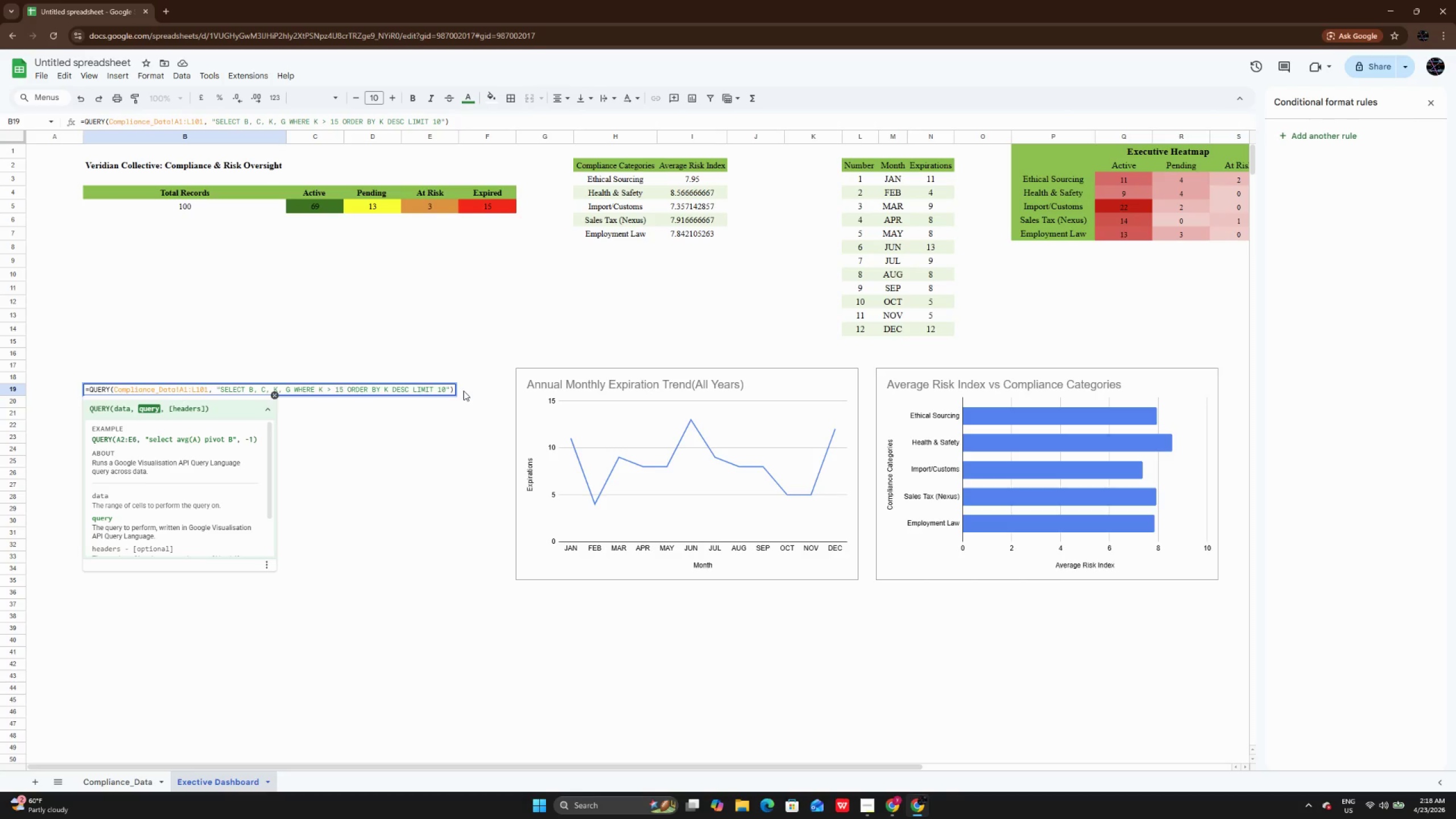 
key(Comma)
 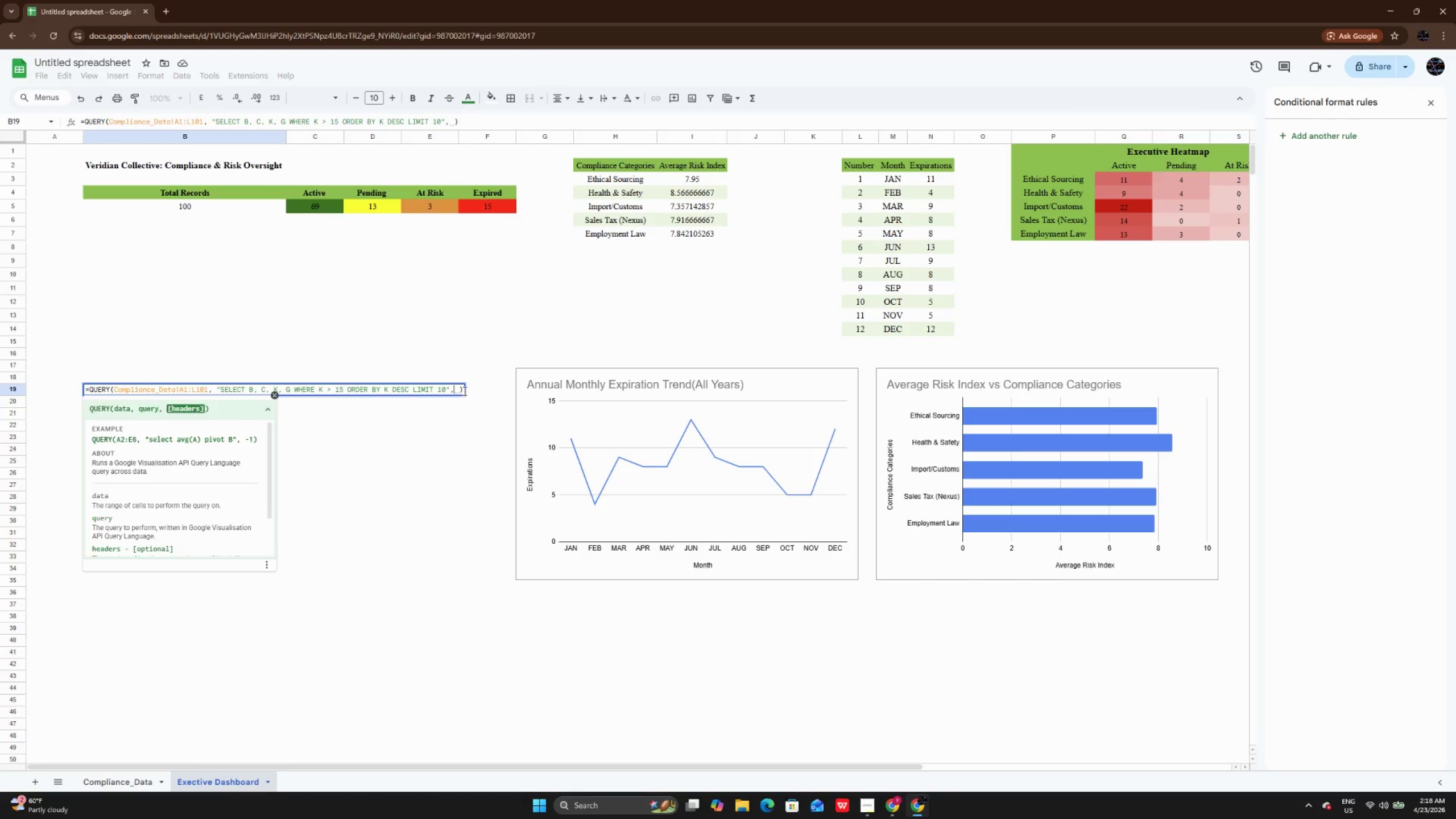 
key(Space)
 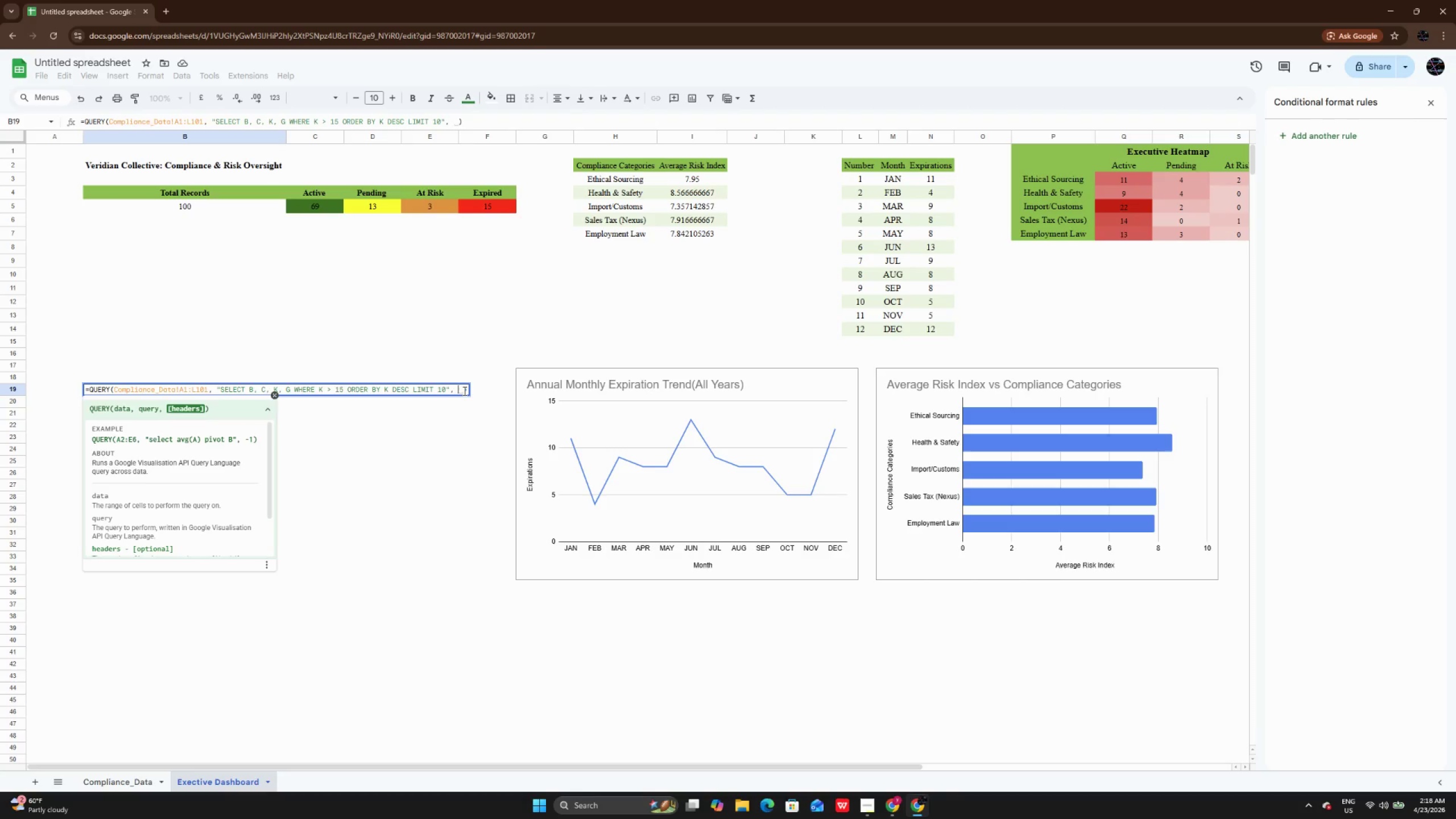 
key(1)
 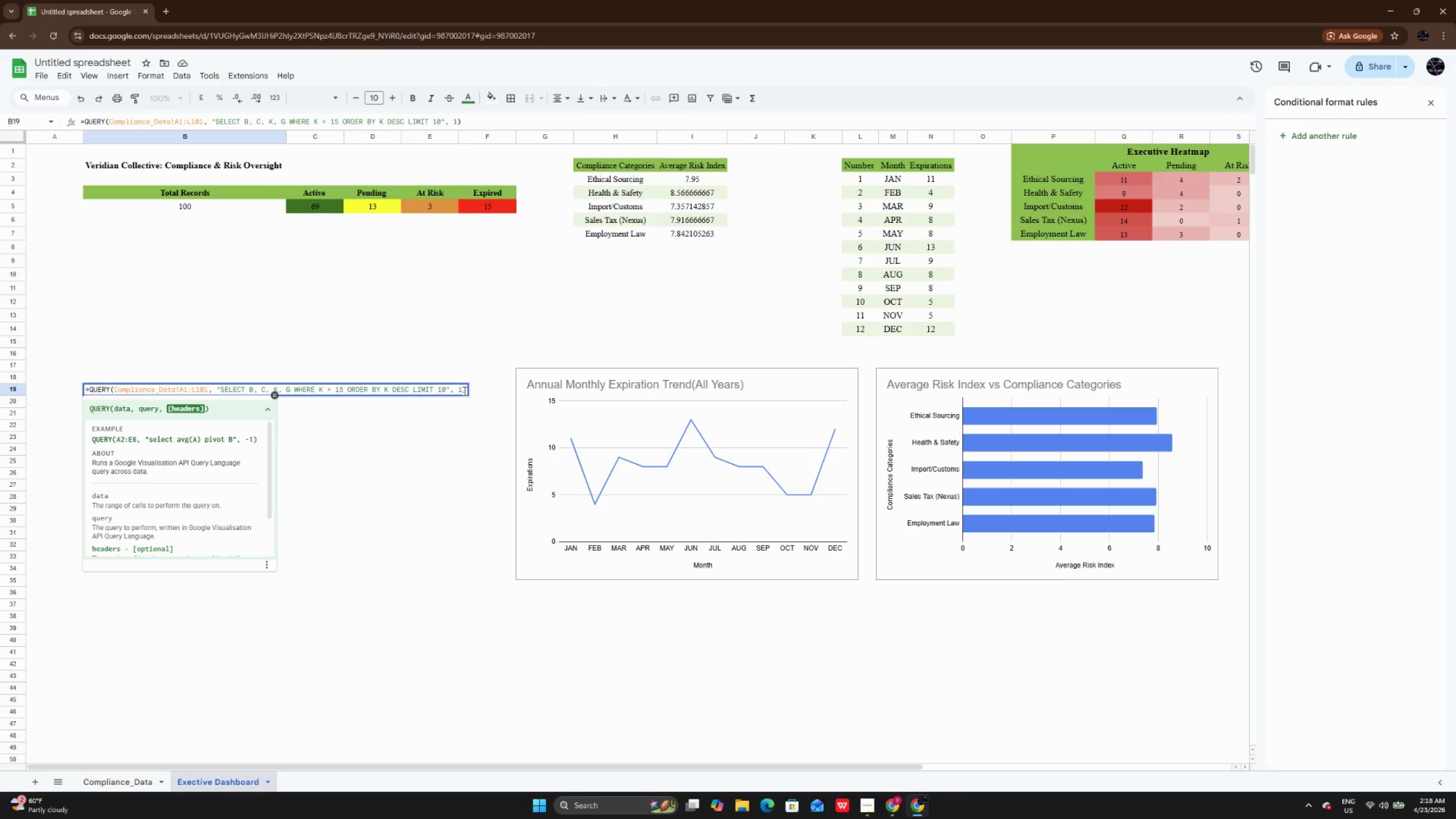 
key(Enter)
 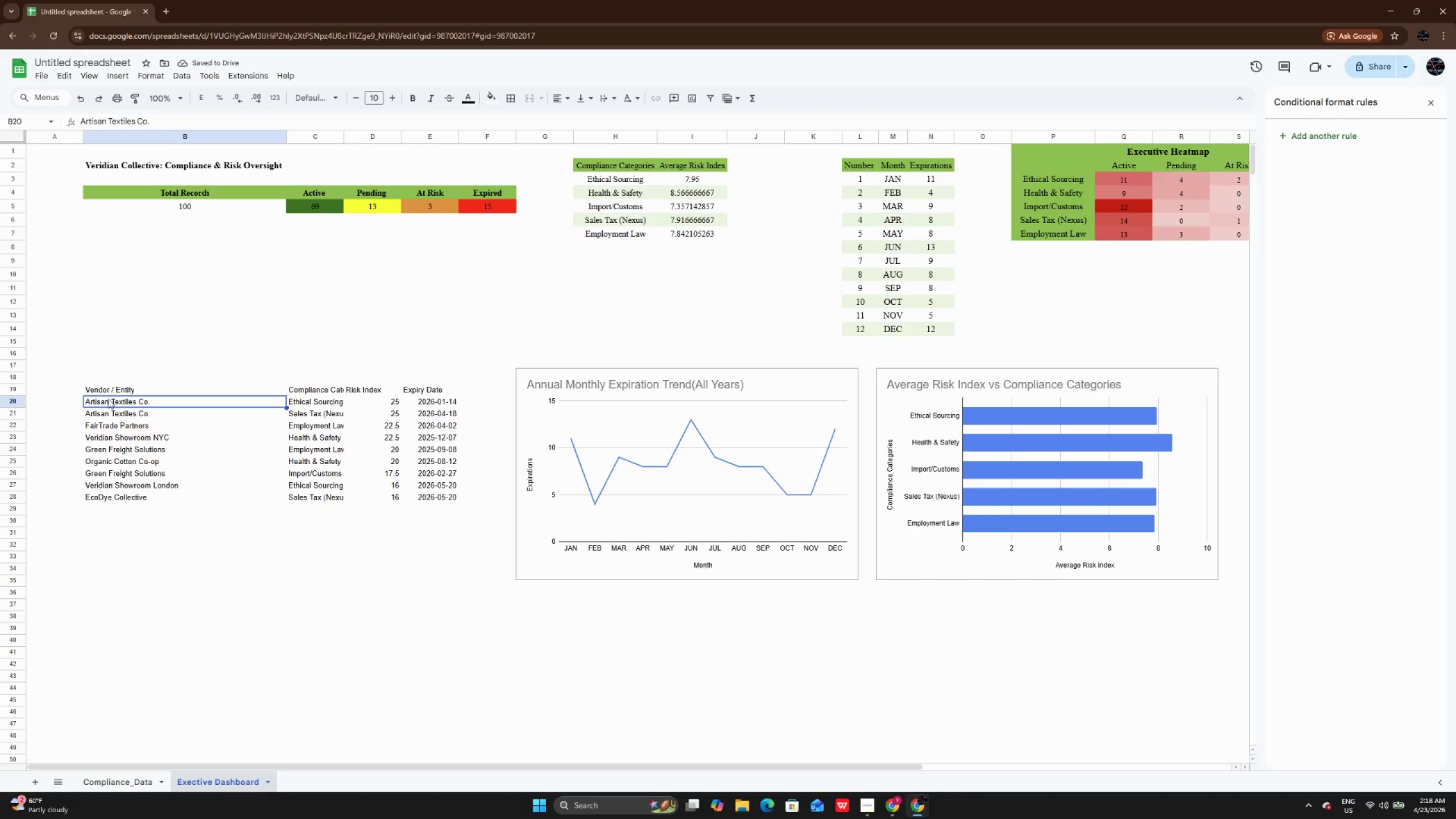 
left_click([124, 379])
 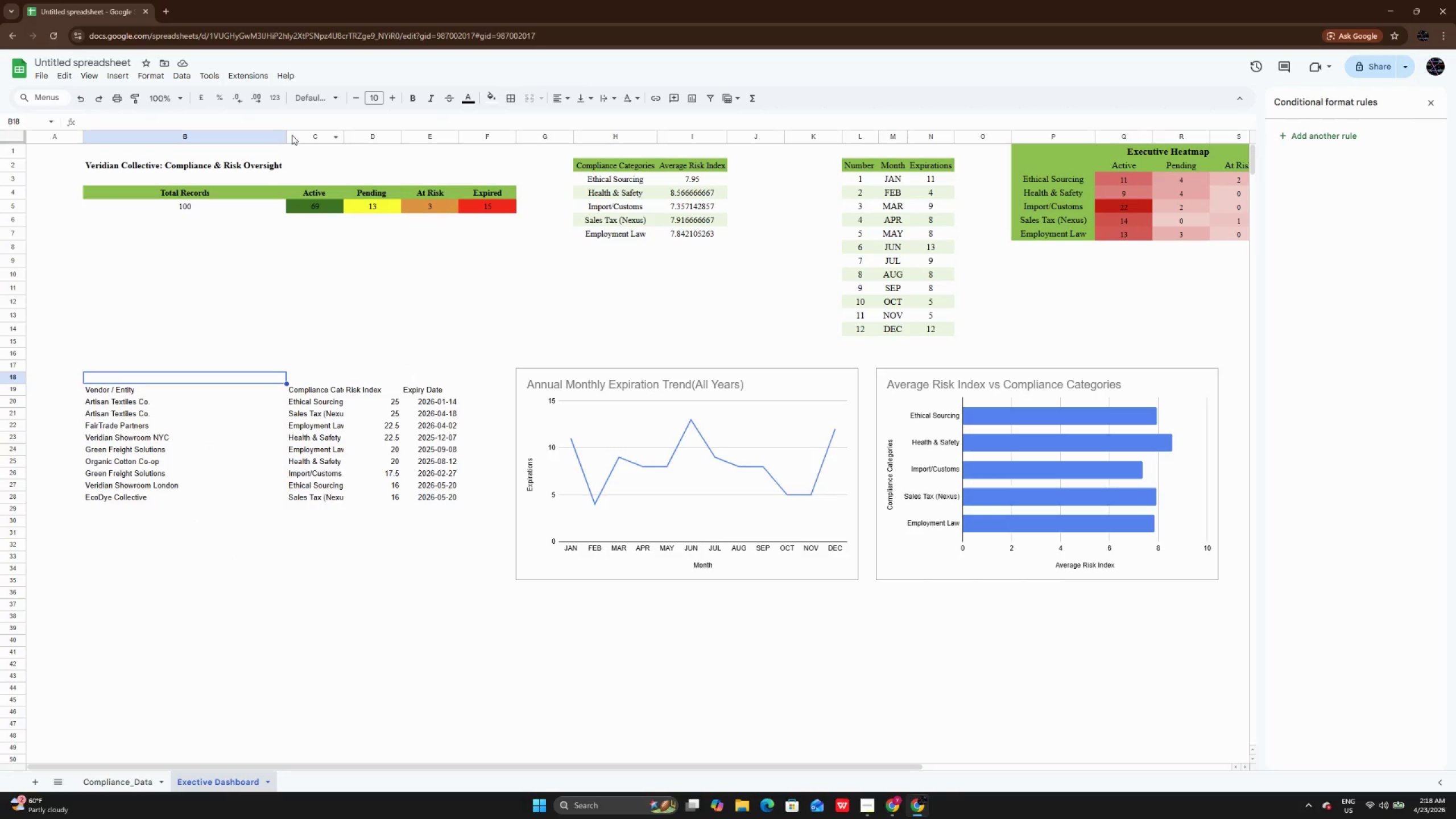 
double_click([287, 135])
 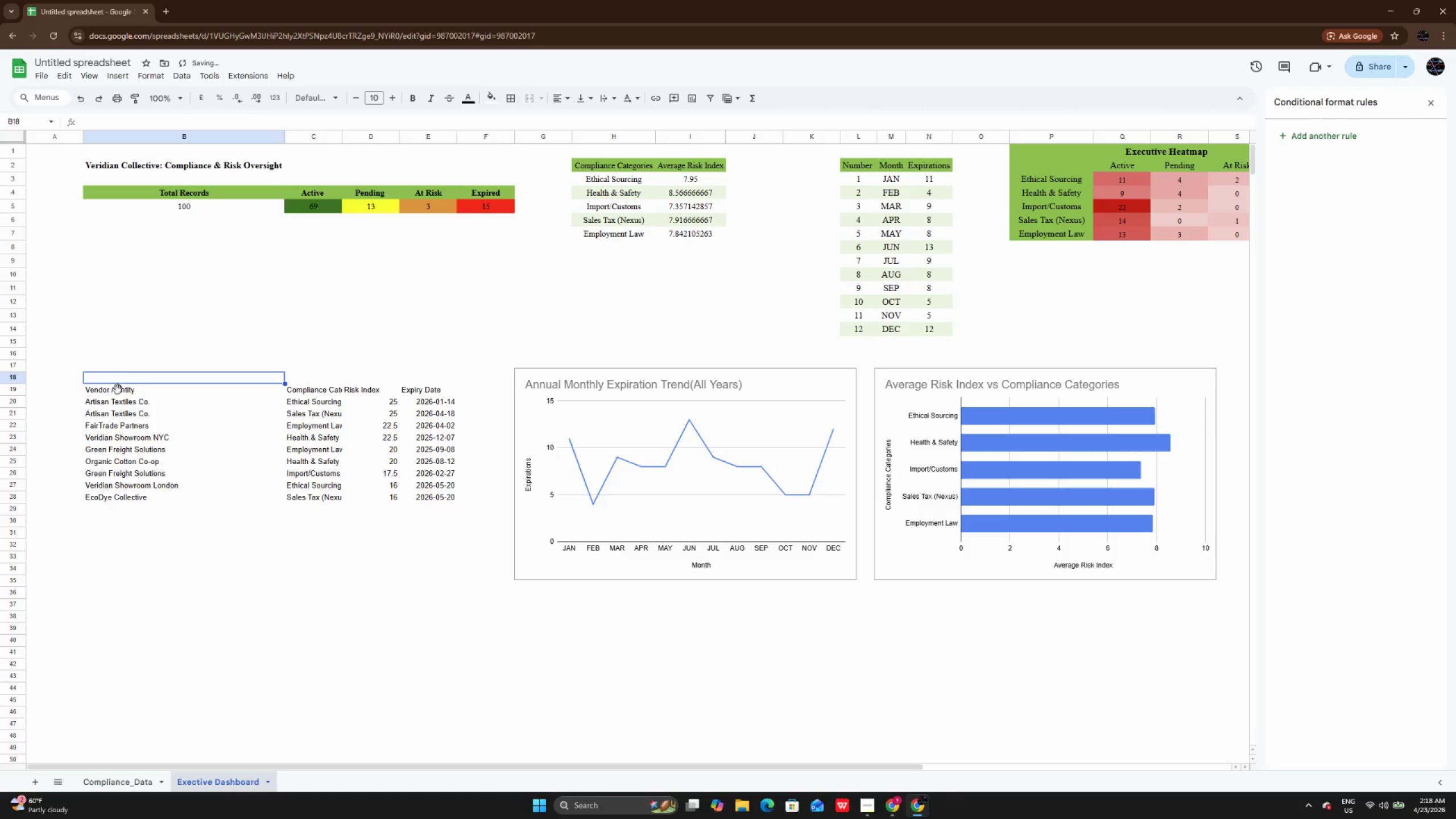 
left_click_drag(start_coordinate=[114, 394], to_coordinate=[452, 502])
 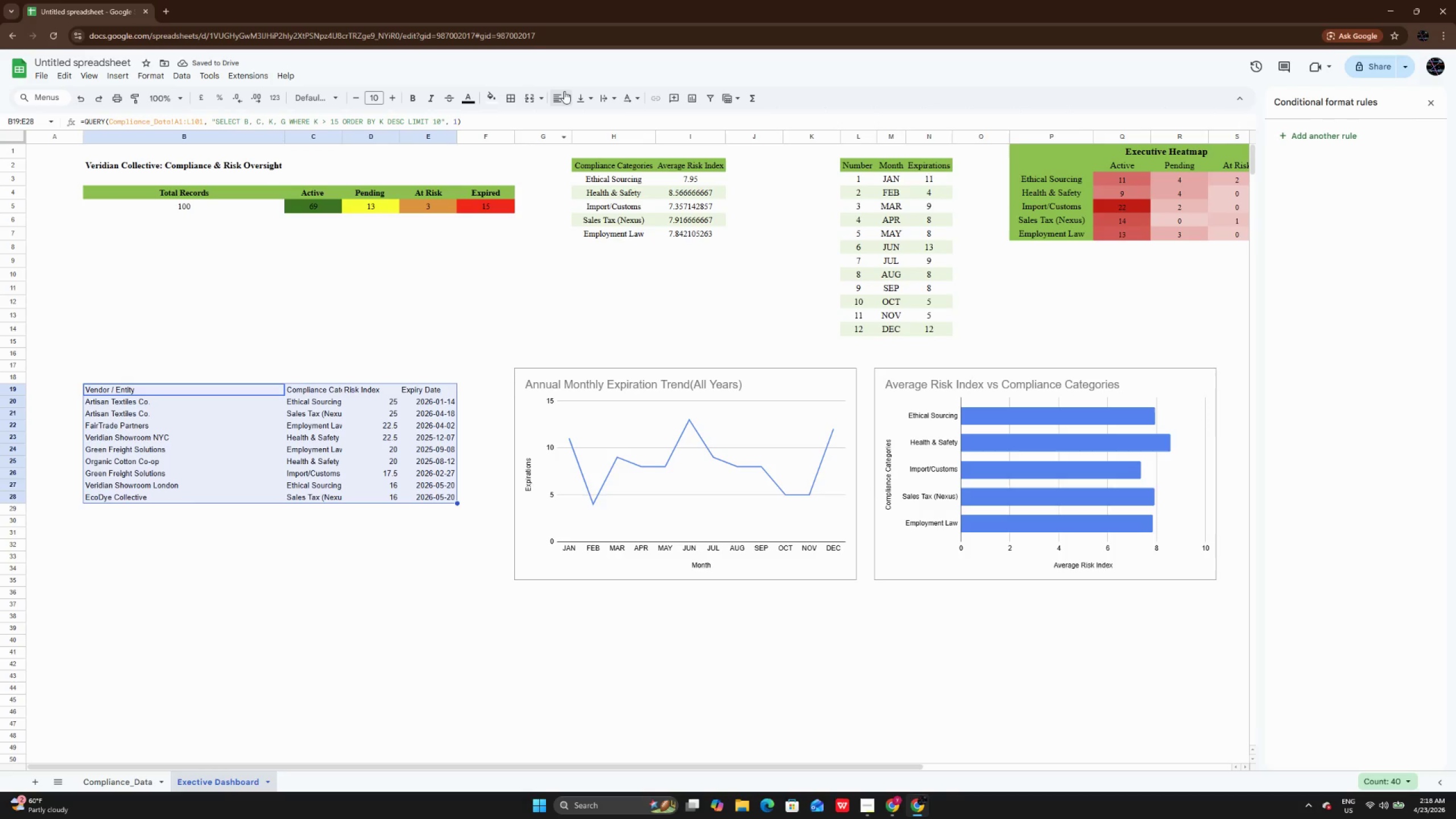 
left_click([564, 91])
 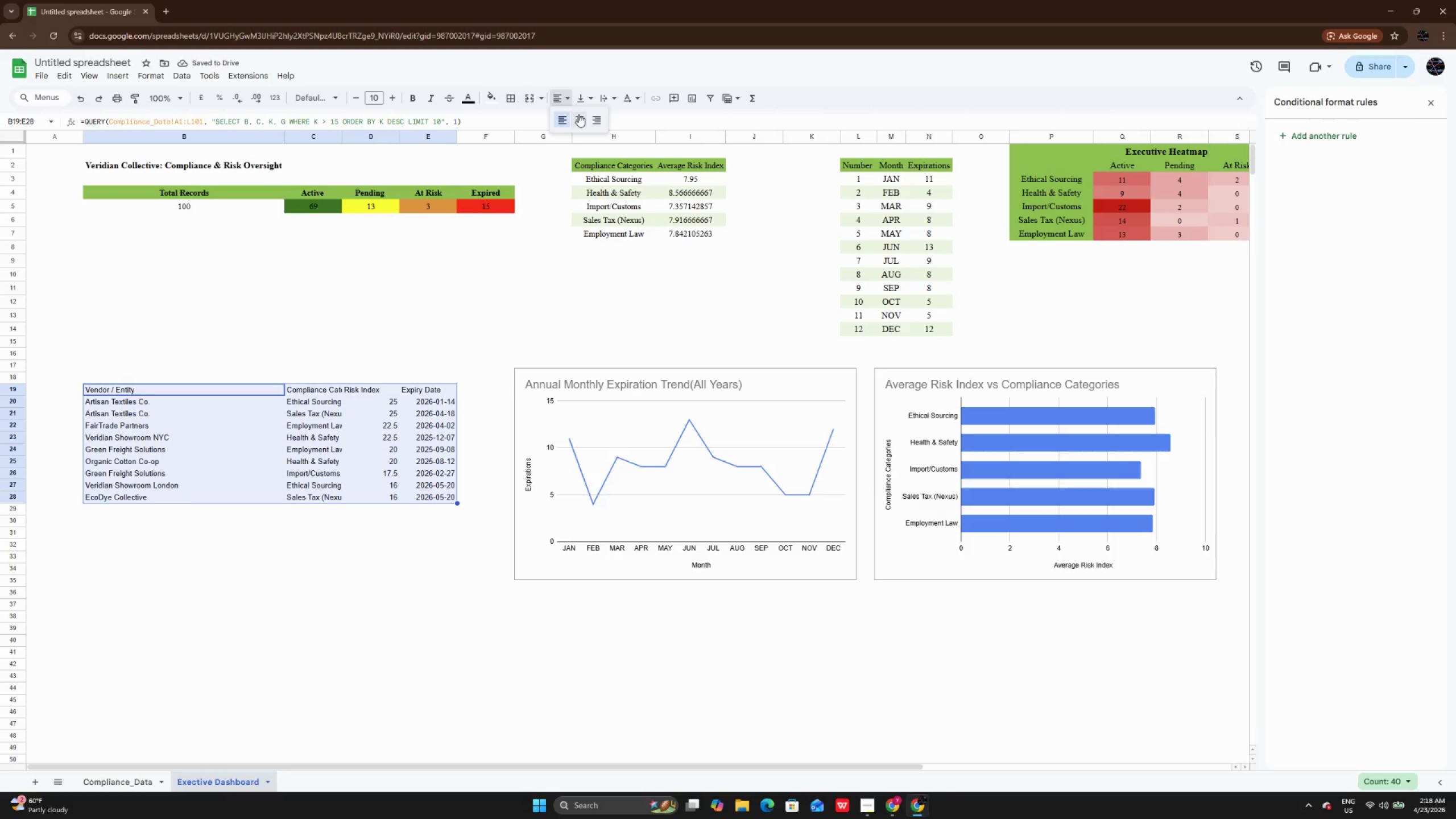 
left_click([578, 114])
 